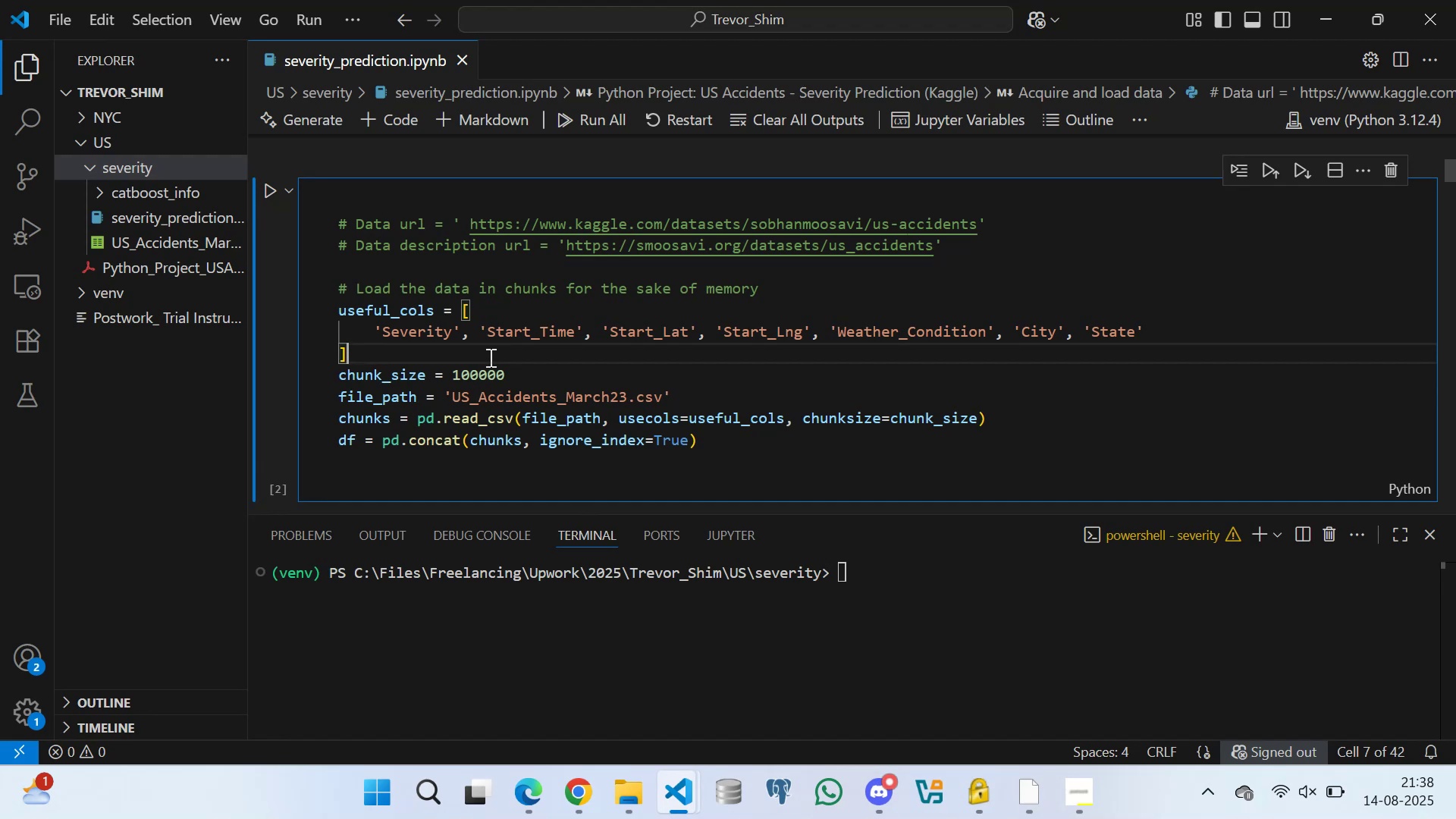 
left_click([524, 307])
 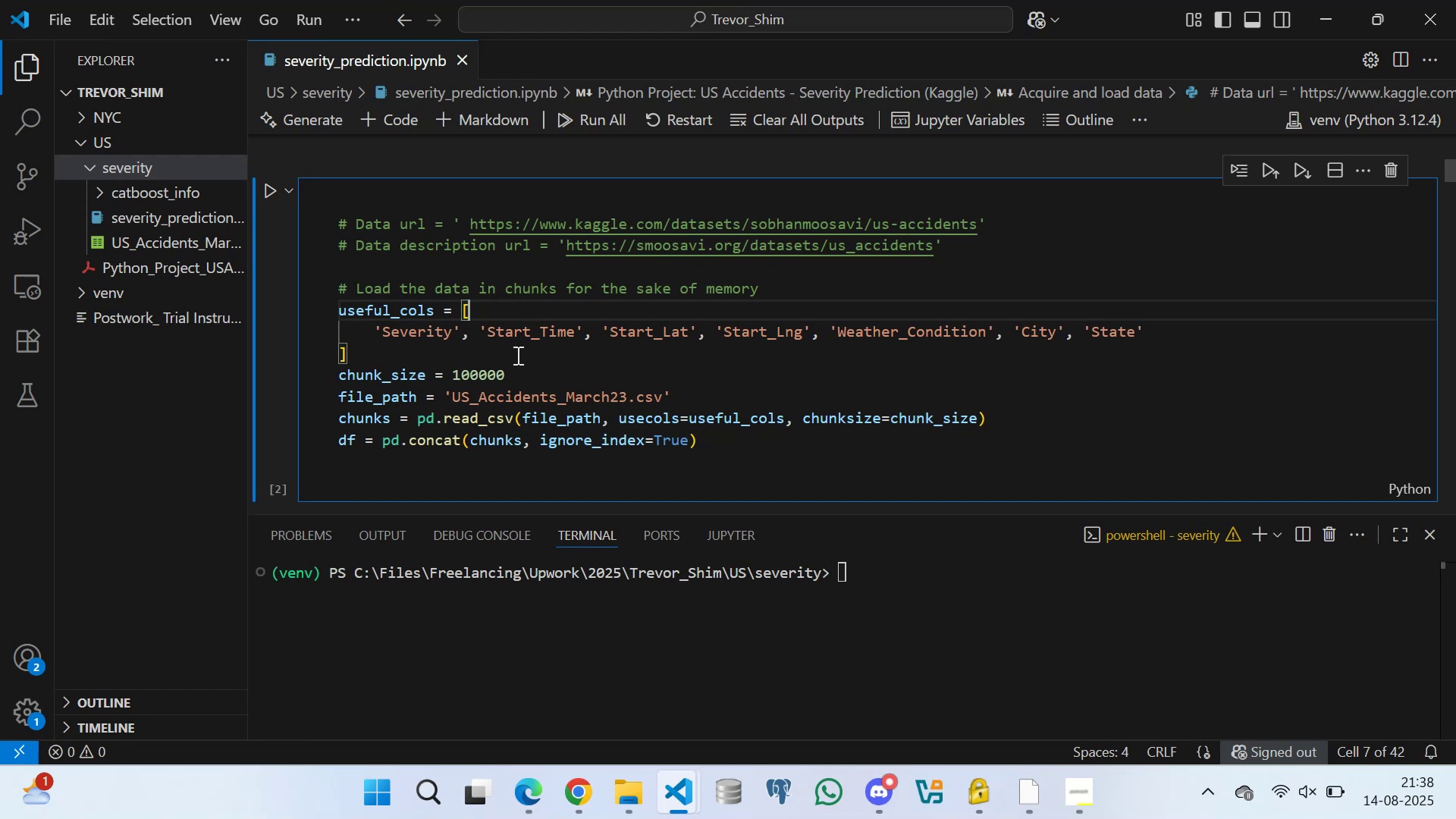 
left_click([516, 356])
 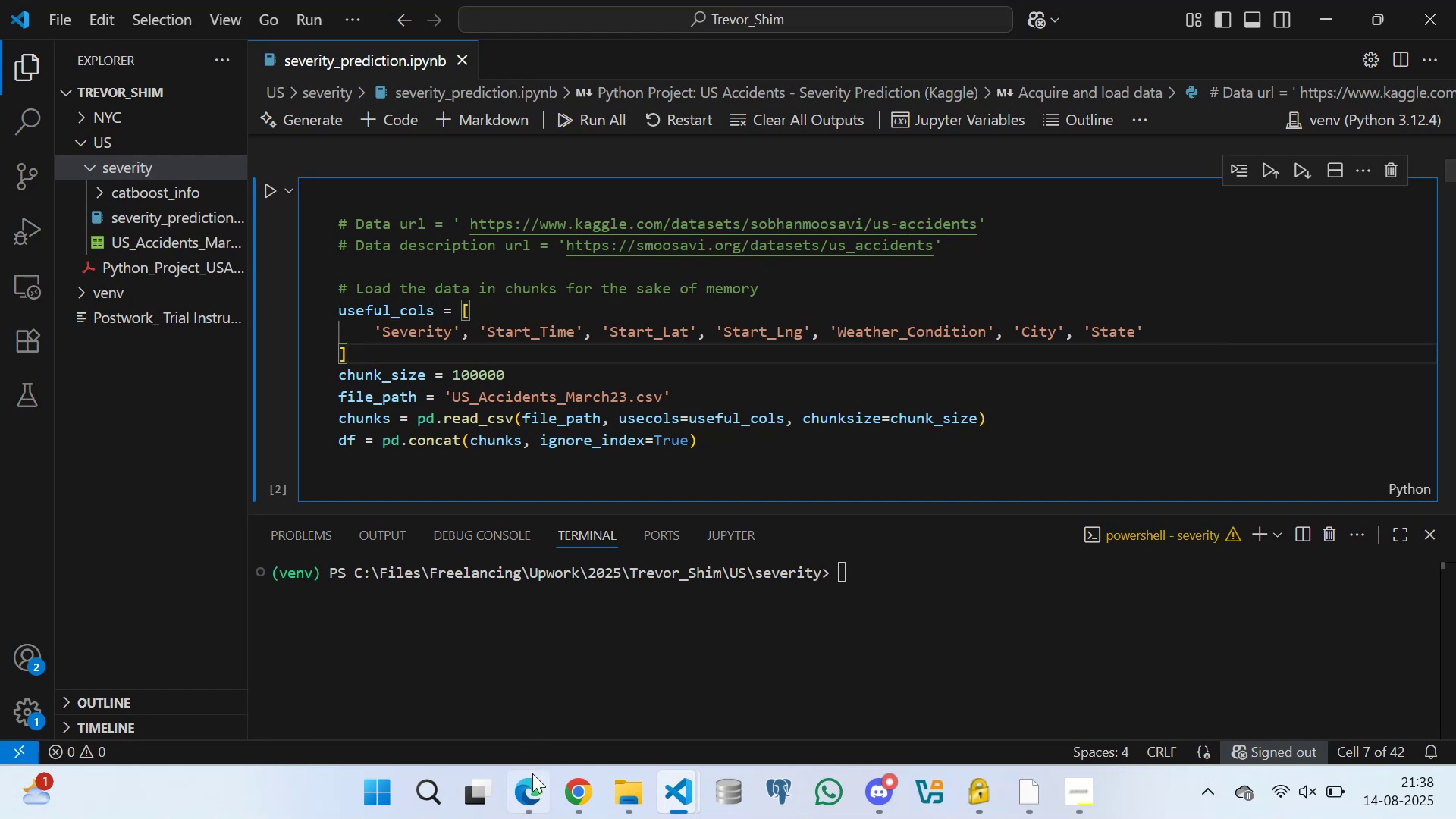 
left_click([533, 805])
 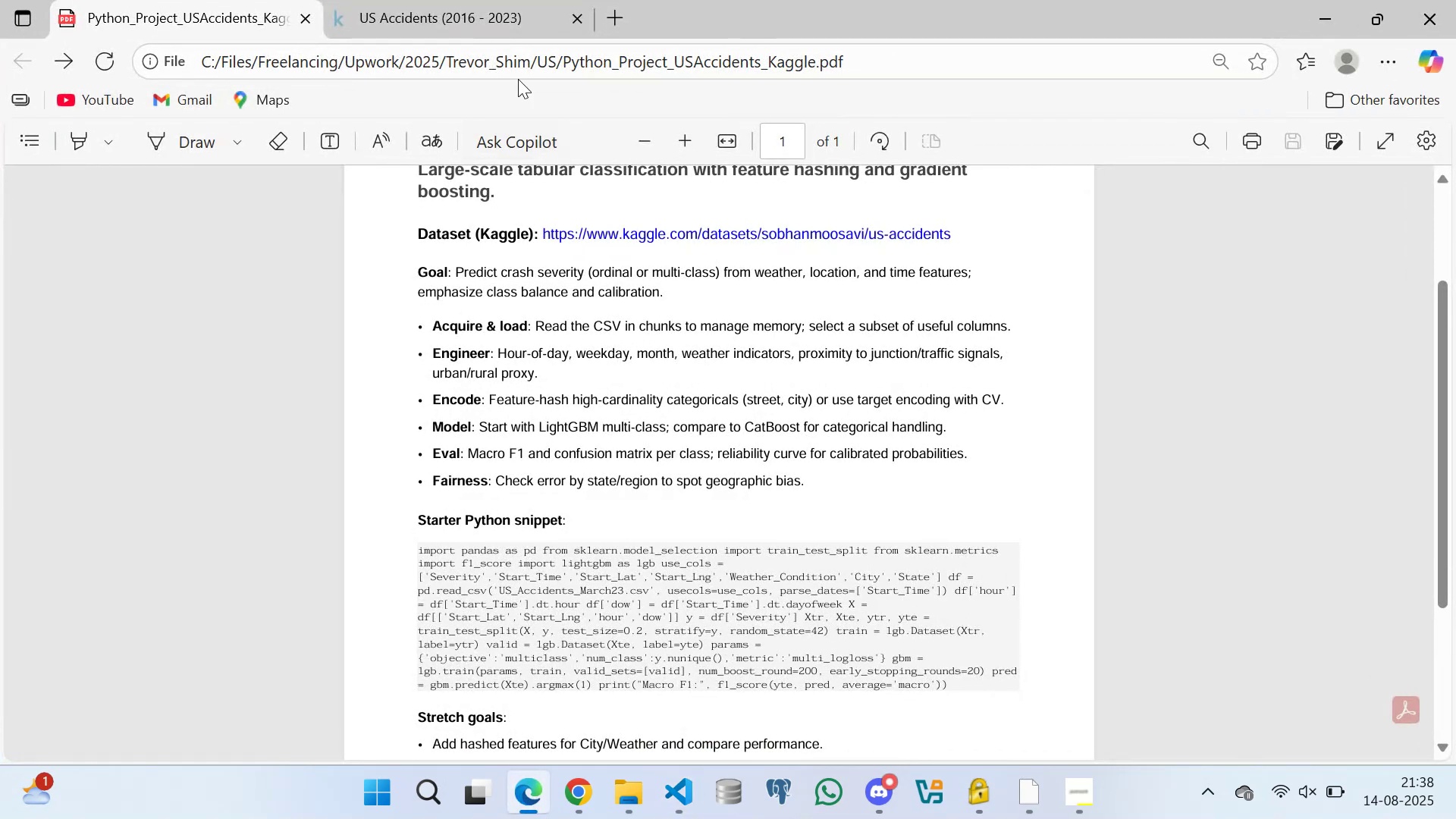 
left_click([463, 1])
 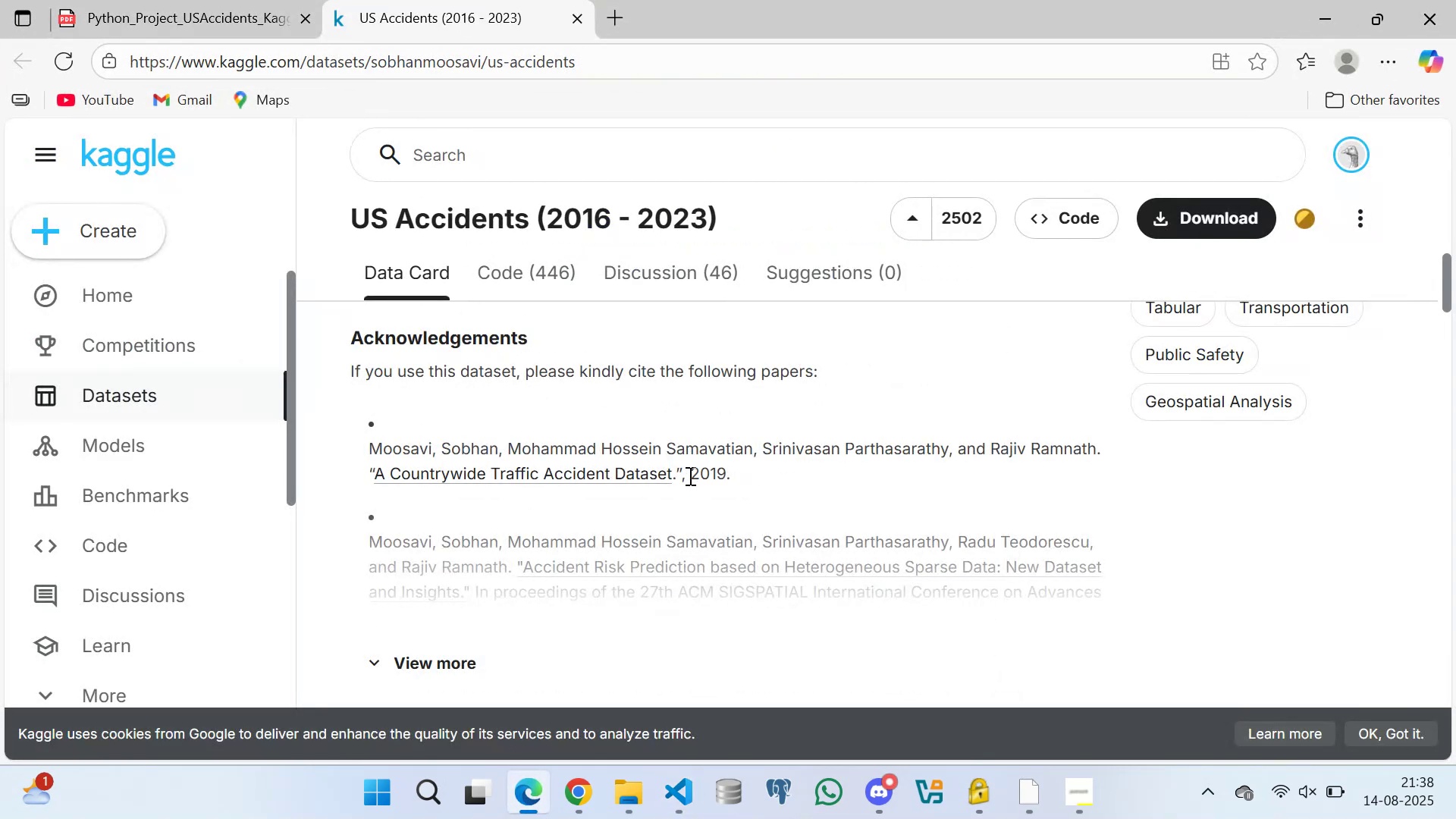 
scroll: coordinate [903, 407], scroll_direction: down, amount: 4.0
 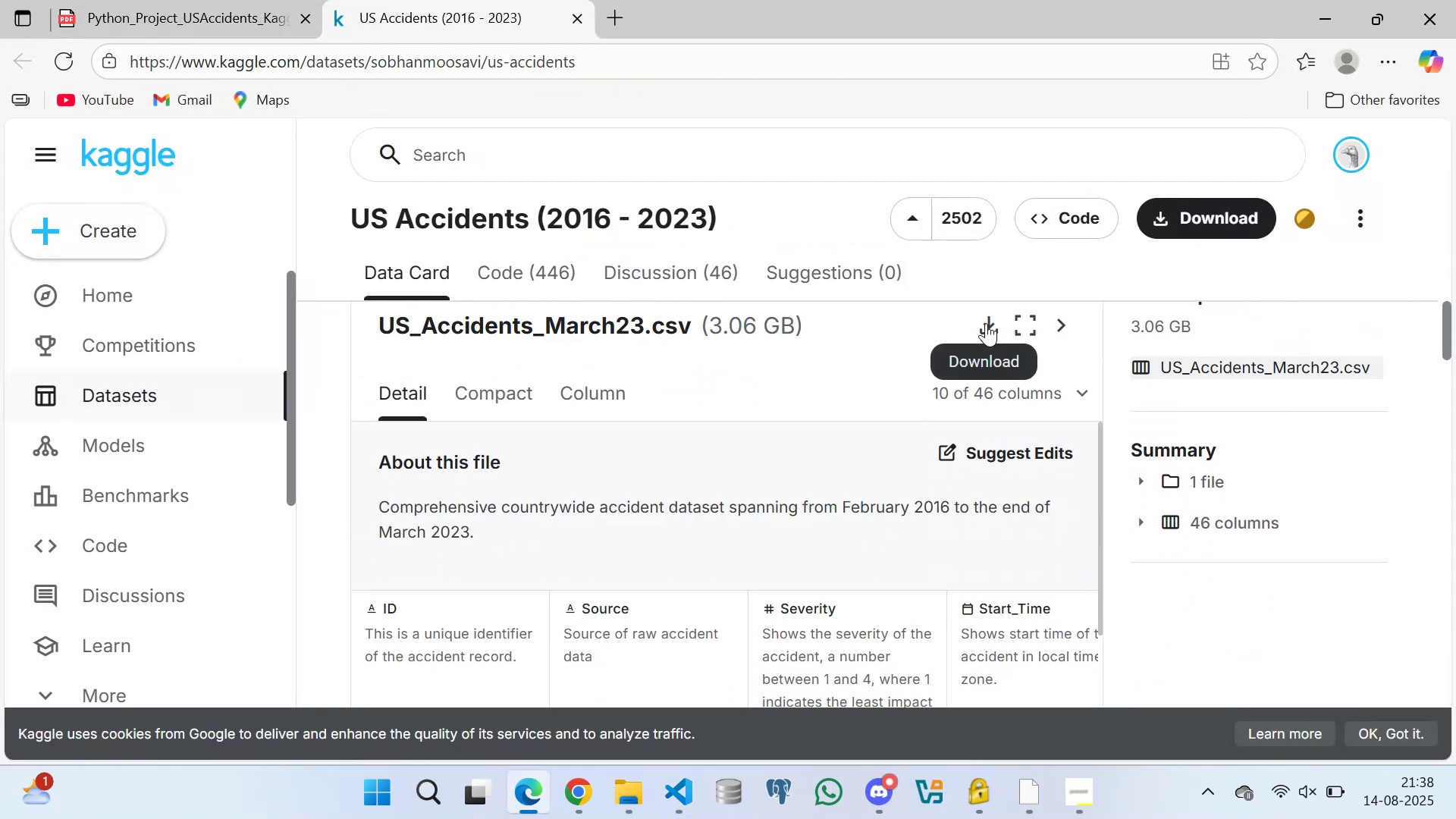 
right_click([986, 321])
 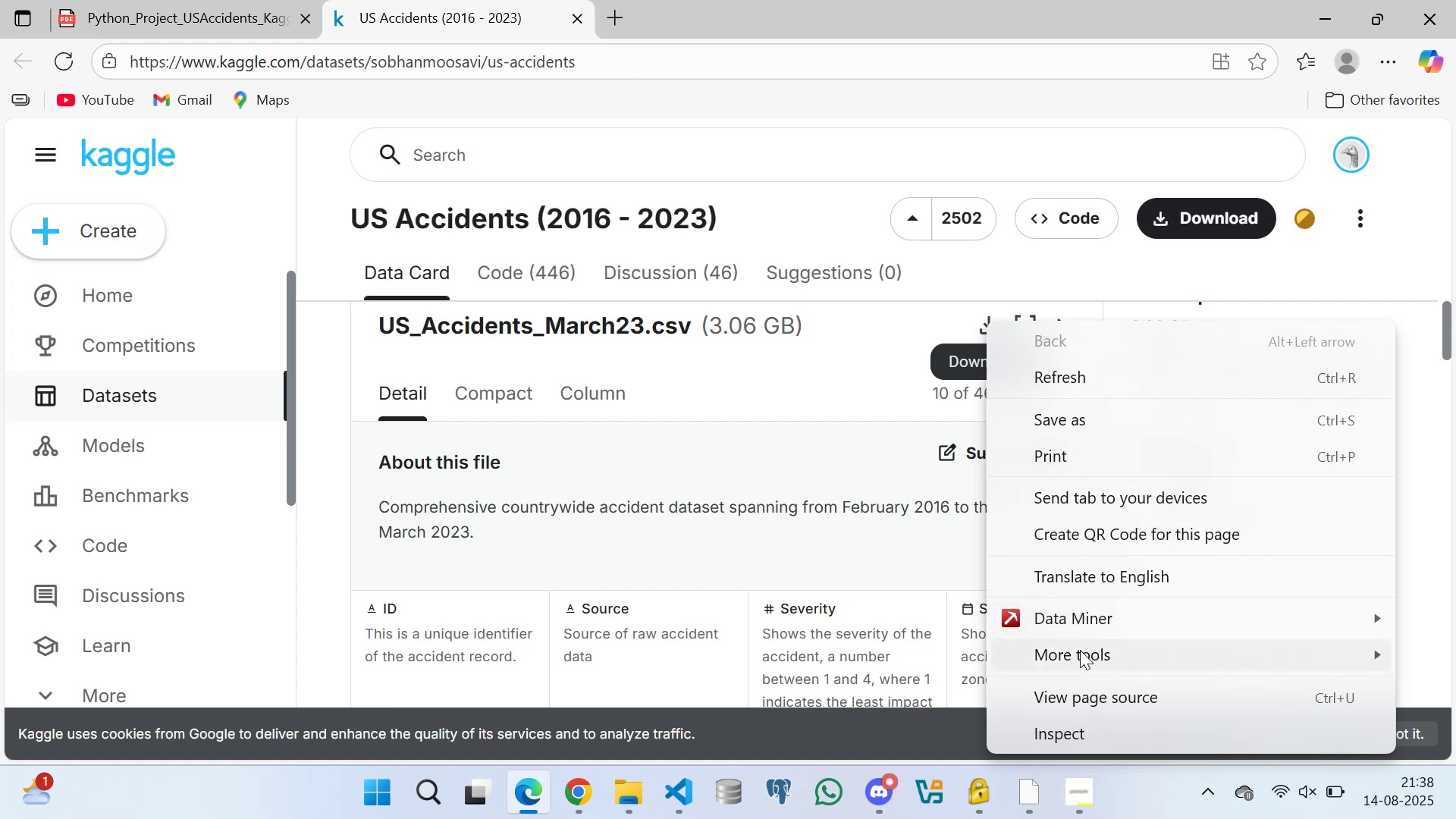 
scroll: coordinate [1070, 725], scroll_direction: down, amount: 2.0
 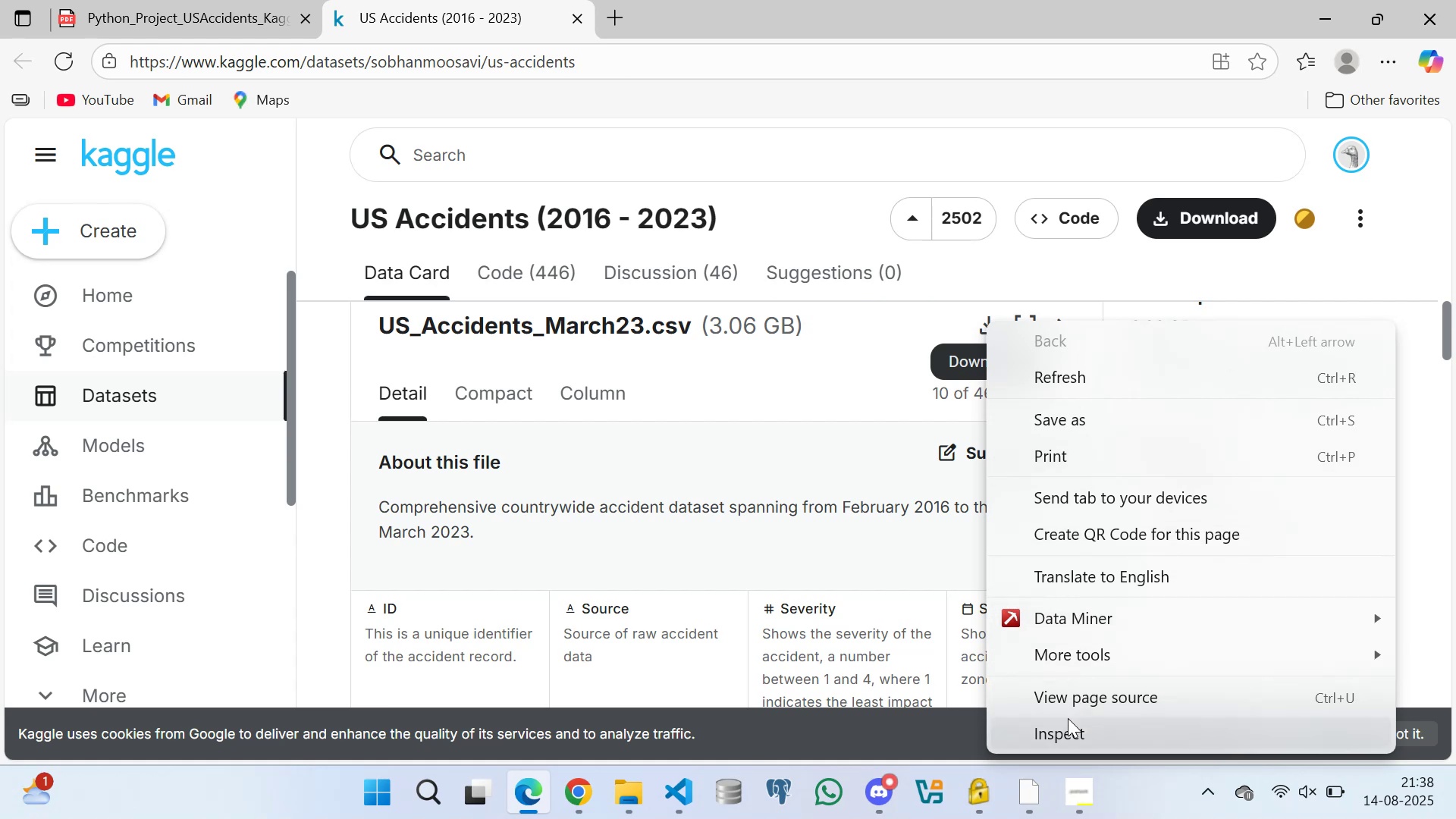 
left_click([1062, 736])
 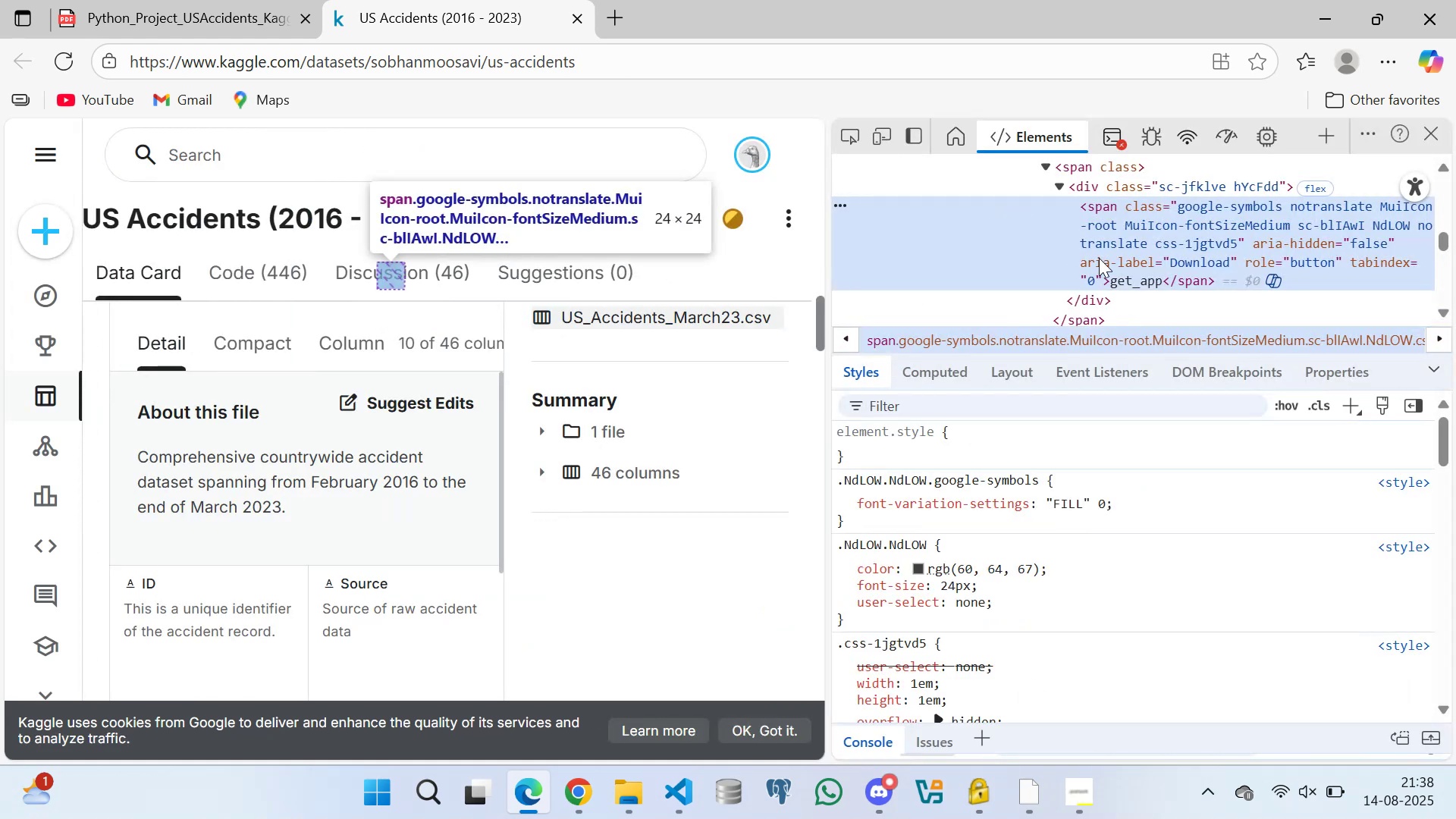 
scroll: coordinate [1155, 270], scroll_direction: up, amount: 2.0
 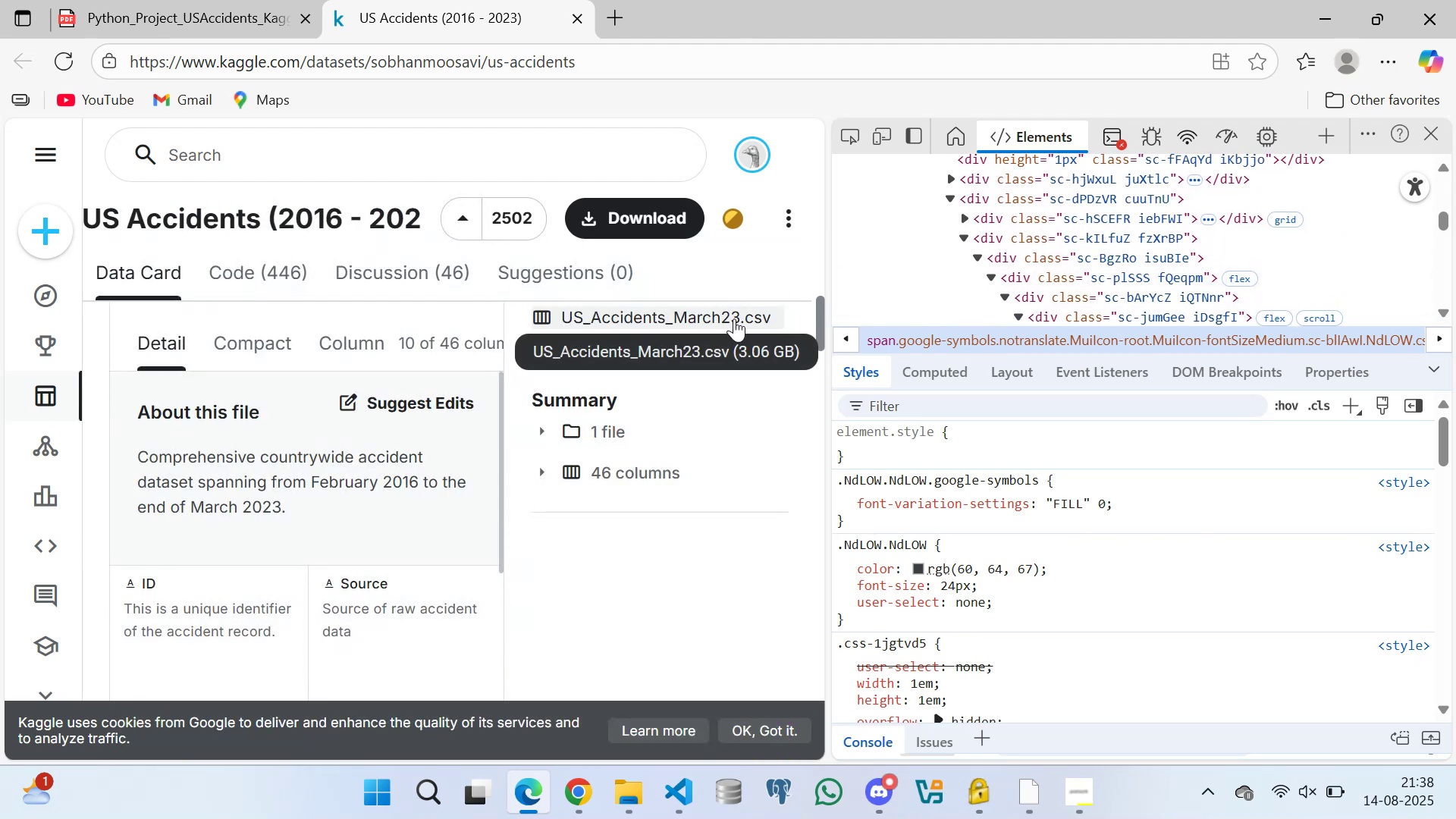 
right_click([735, 318])
 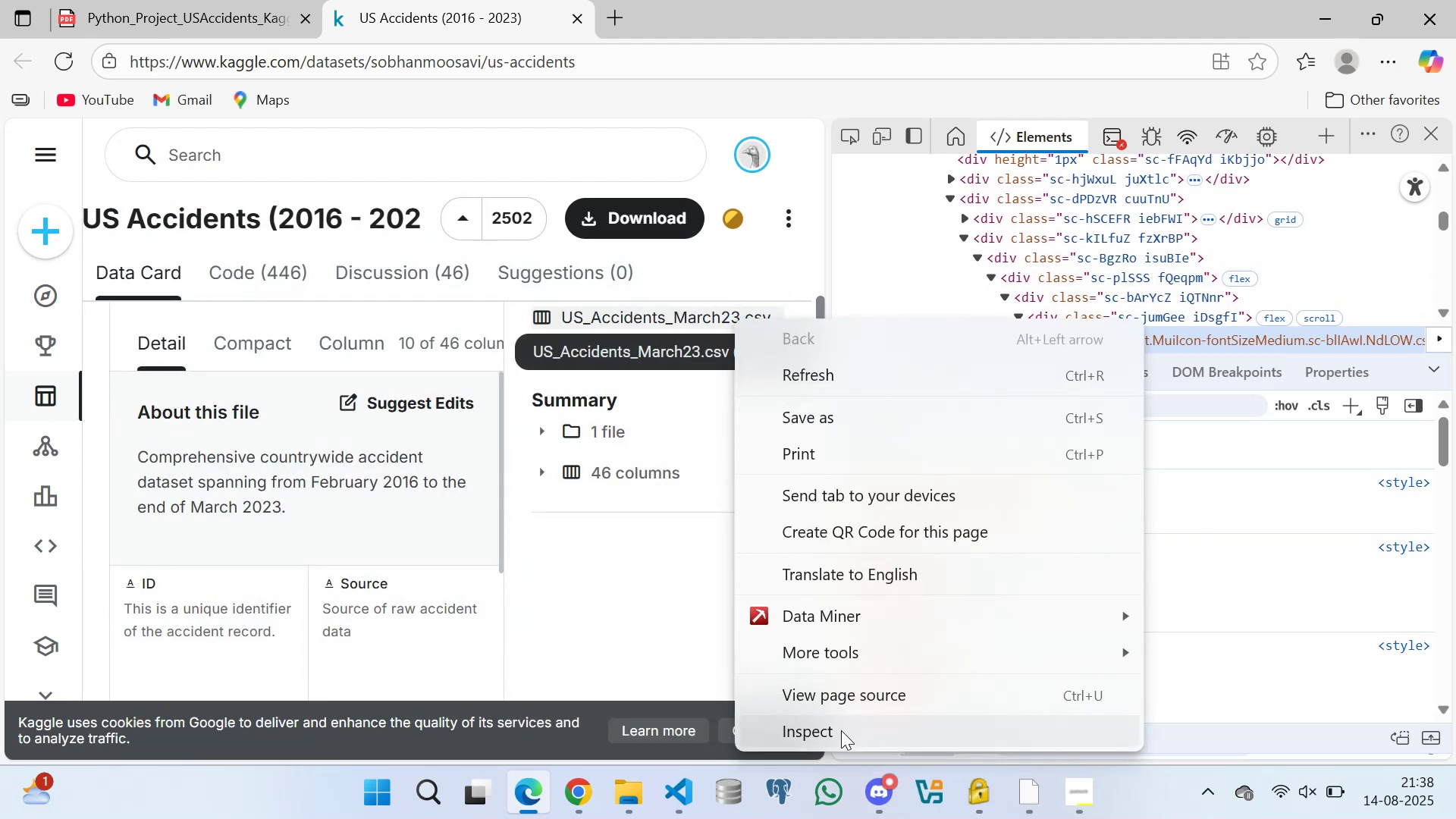 
left_click([826, 727])
 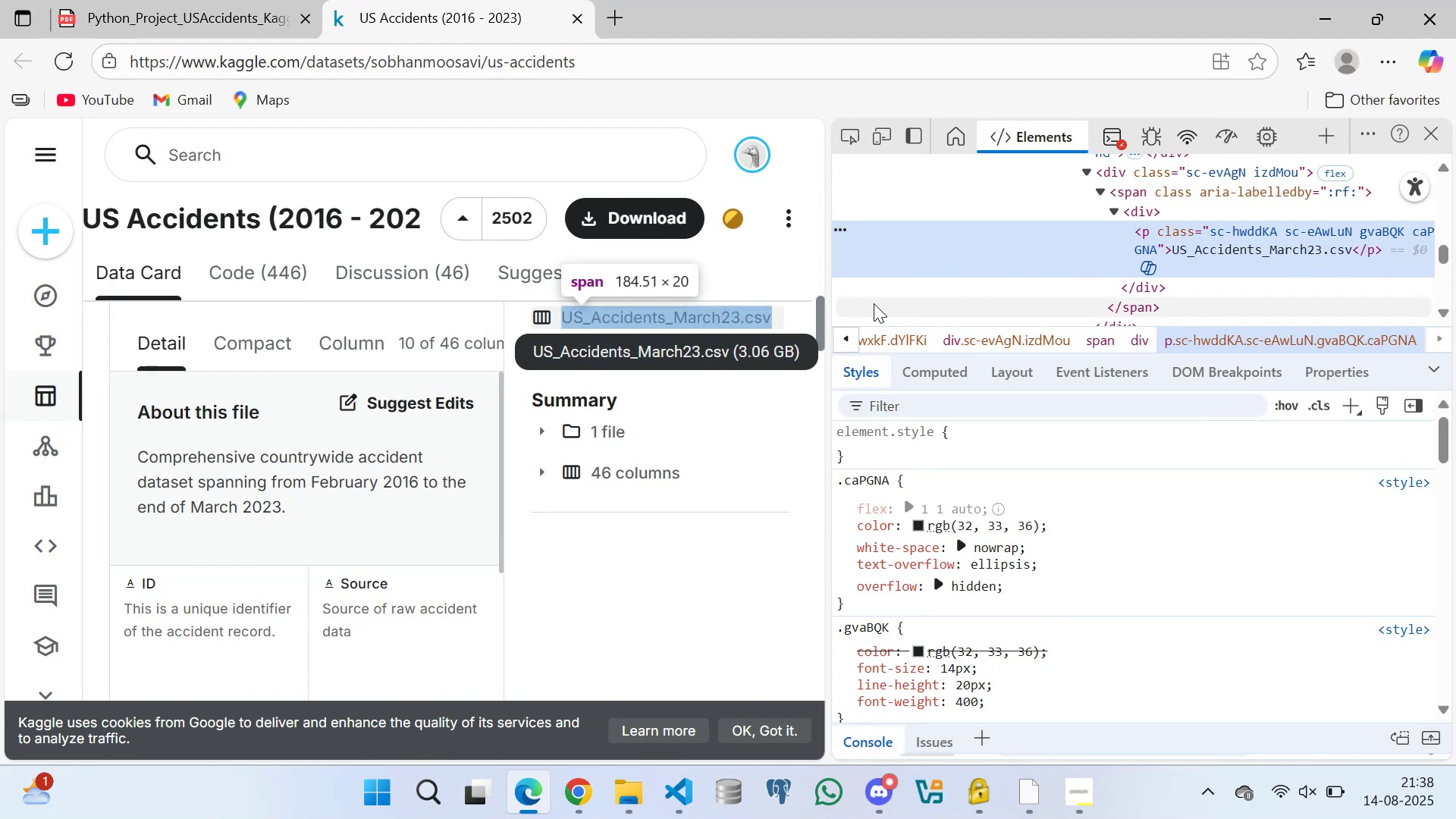 
left_click_drag(start_coordinate=[830, 278], to_coordinate=[665, 262])
 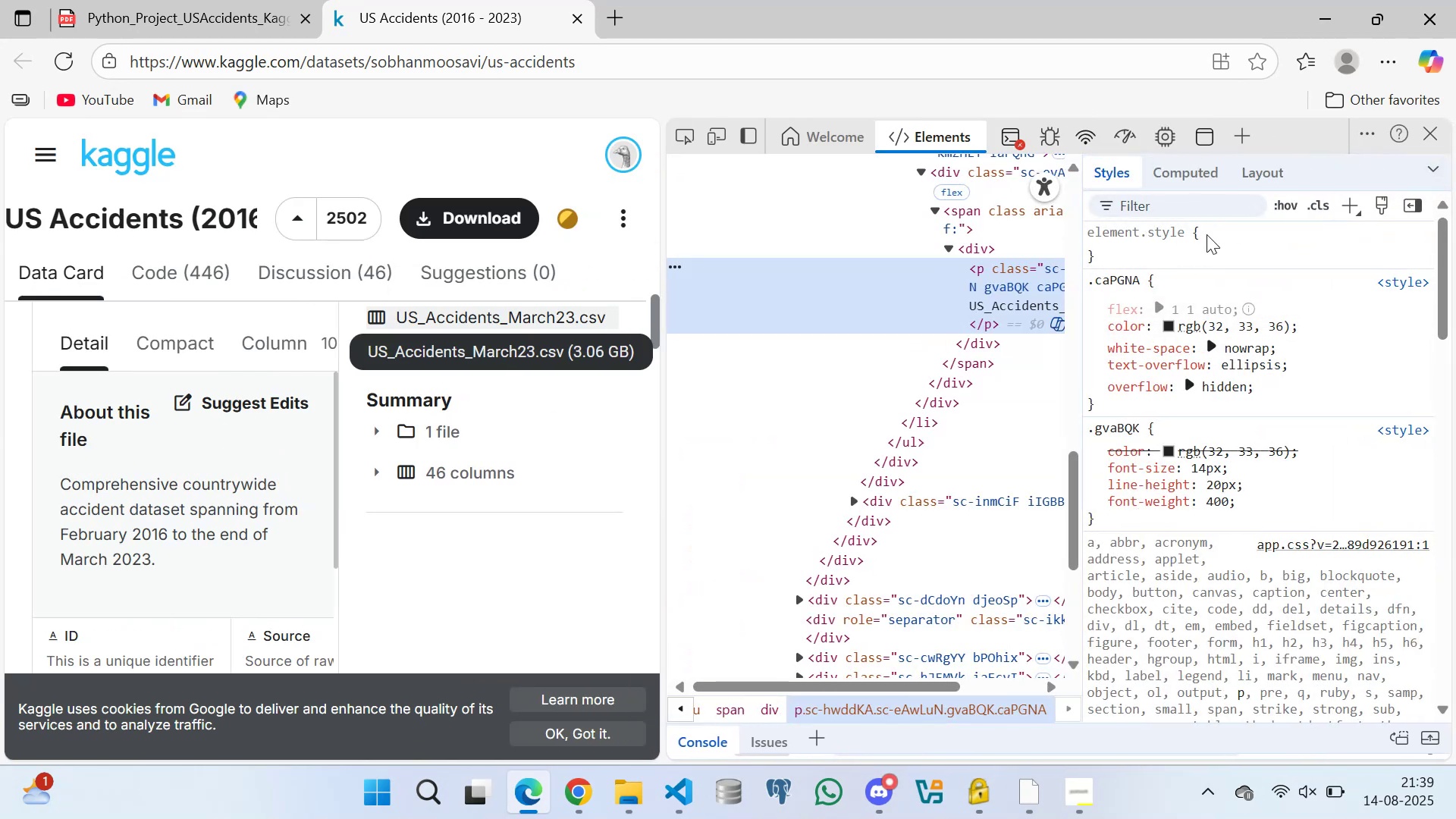 
wait(5.34)
 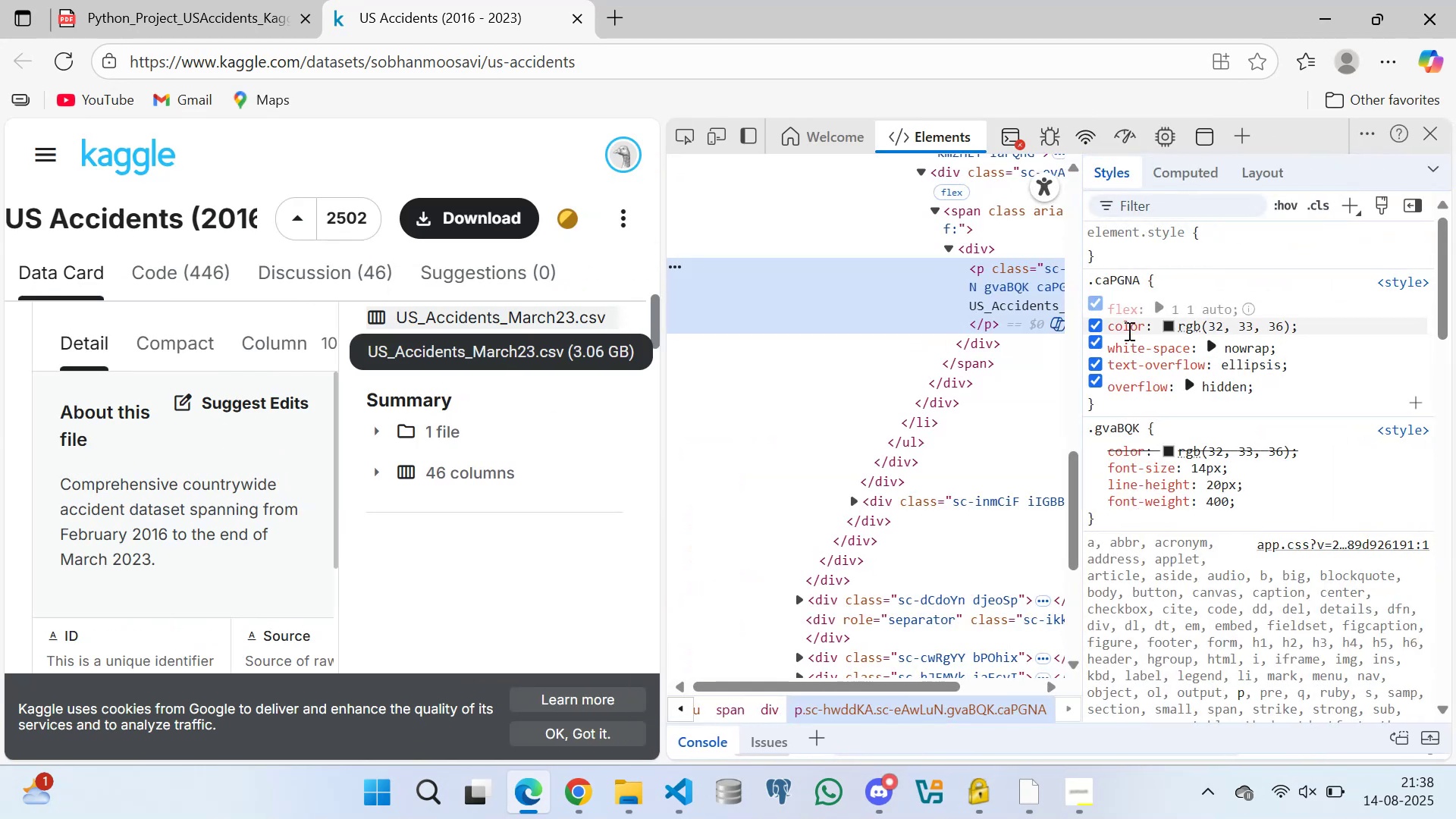 
left_click_drag(start_coordinate=[1083, 230], to_coordinate=[1241, 241])
 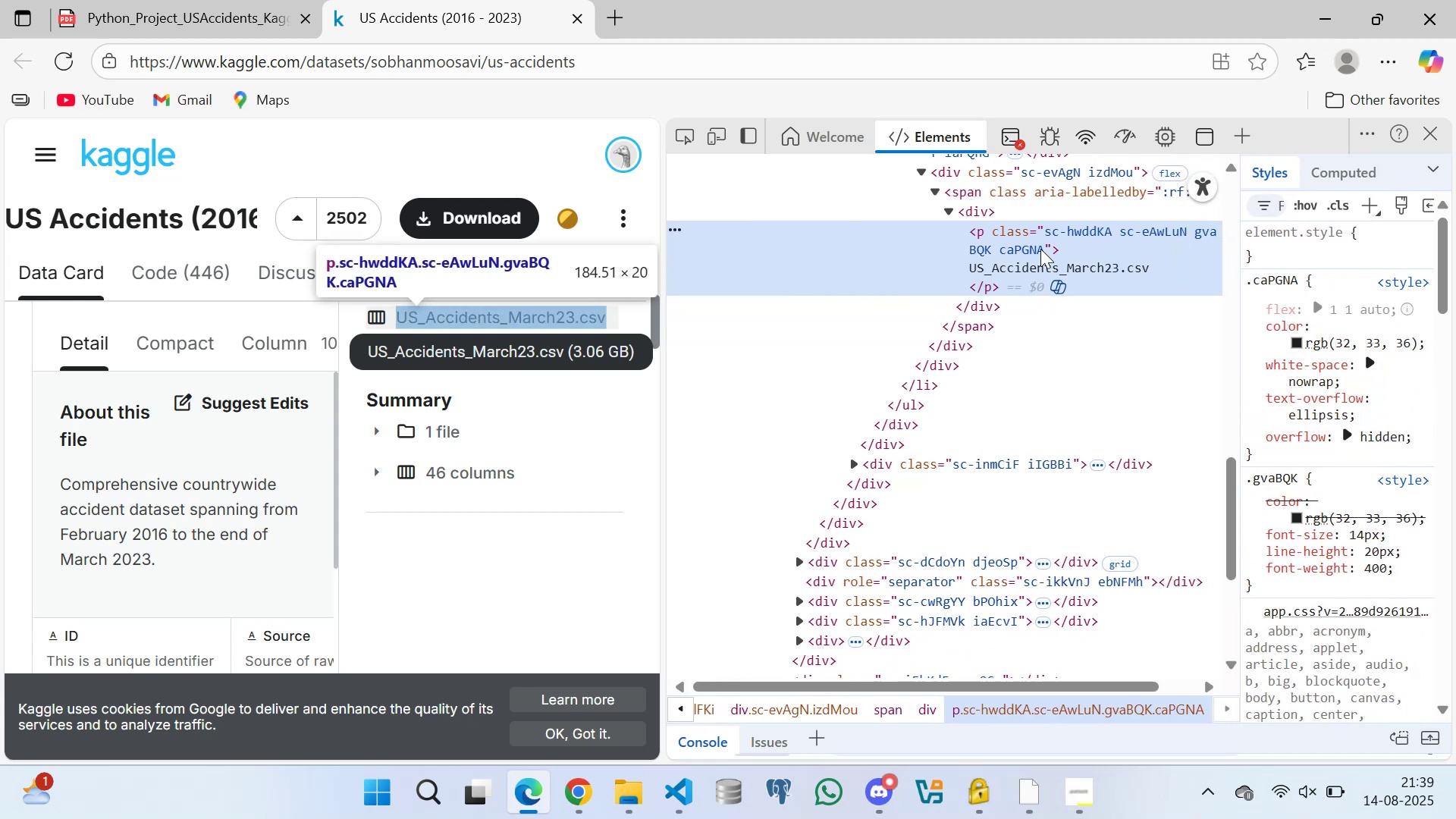 
scroll: coordinate [1037, 248], scroll_direction: up, amount: 1.0
 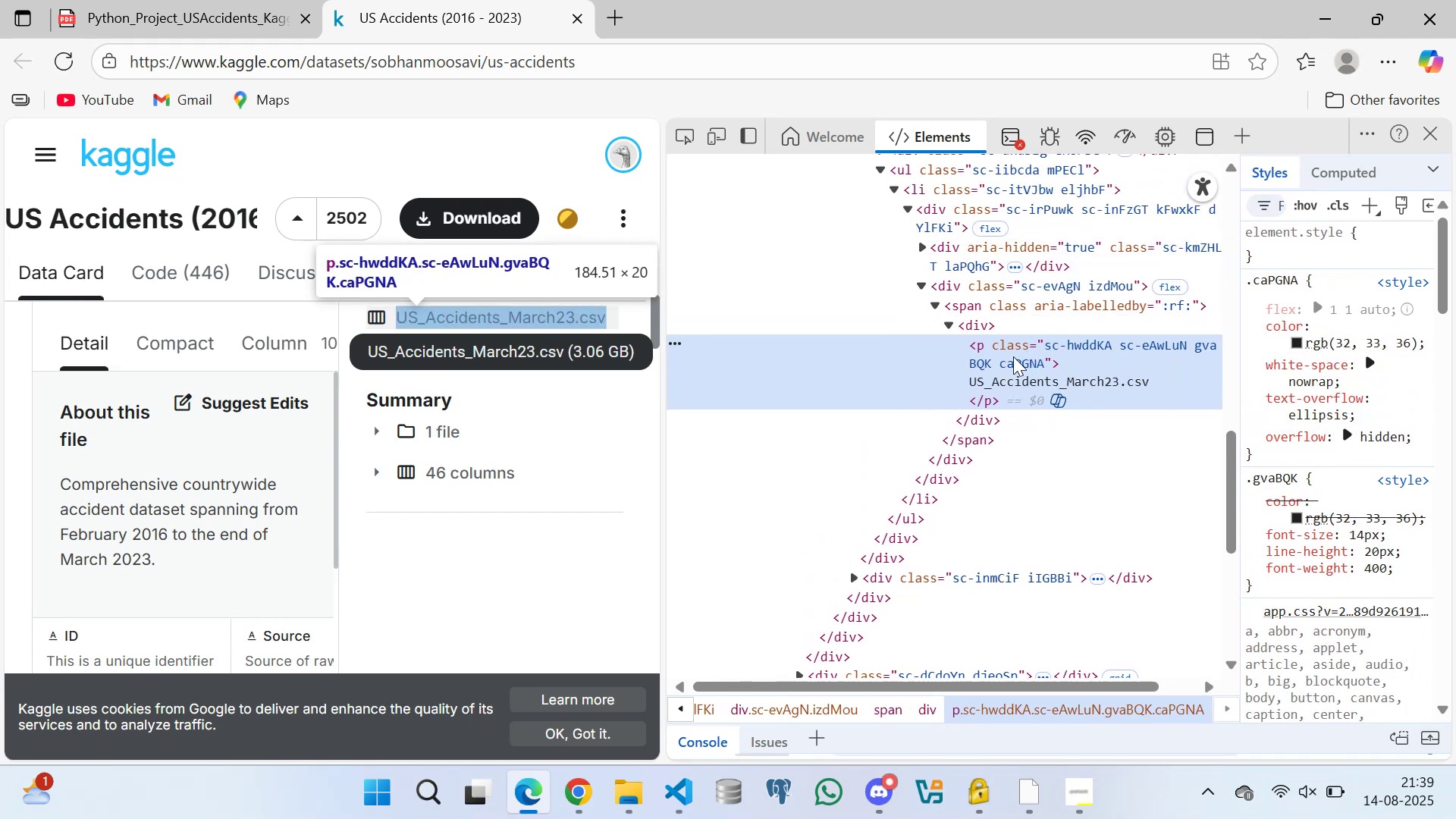 
wait(6.03)
 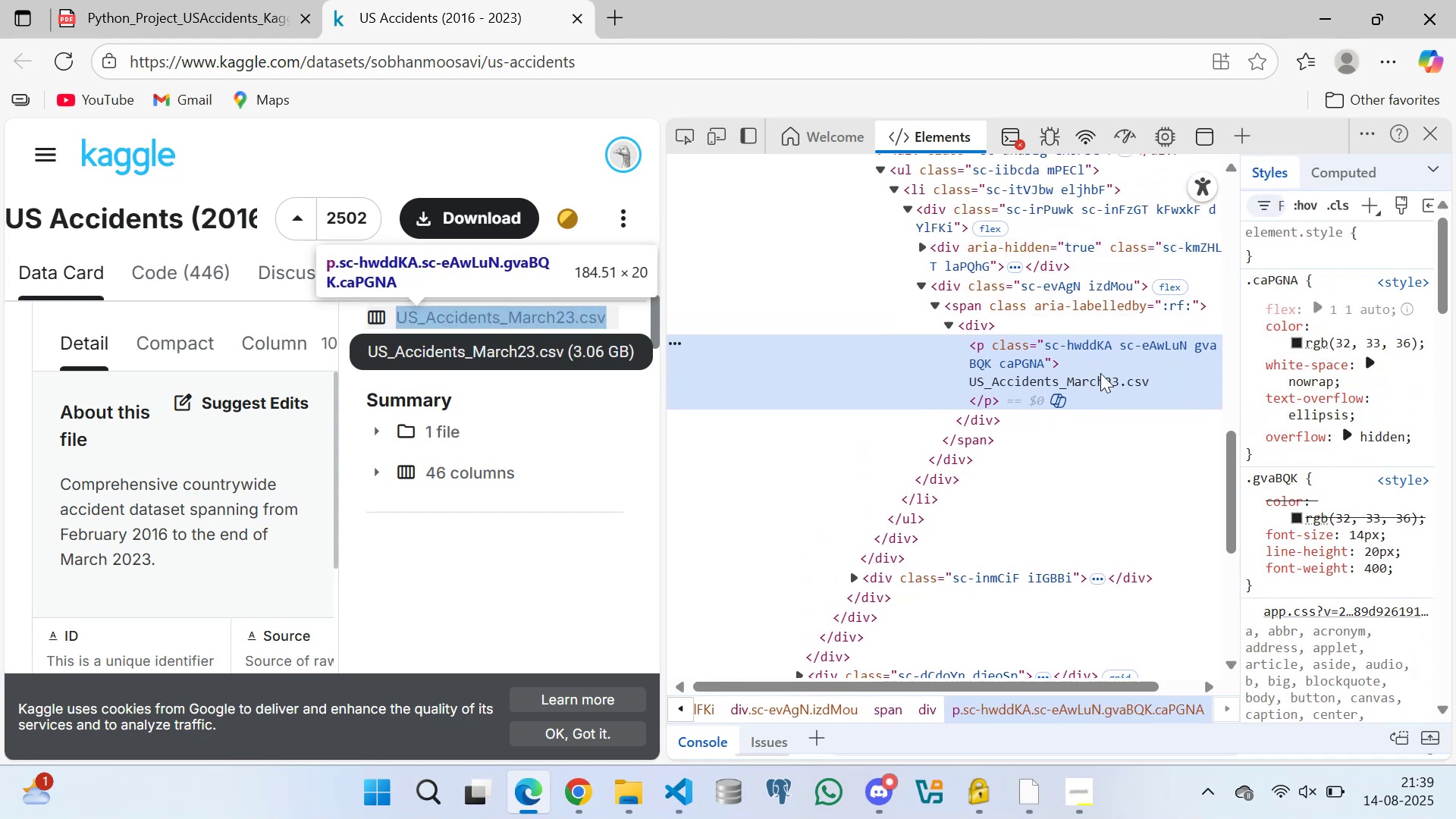 
scroll: coordinate [1094, 341], scroll_direction: up, amount: 1.0
 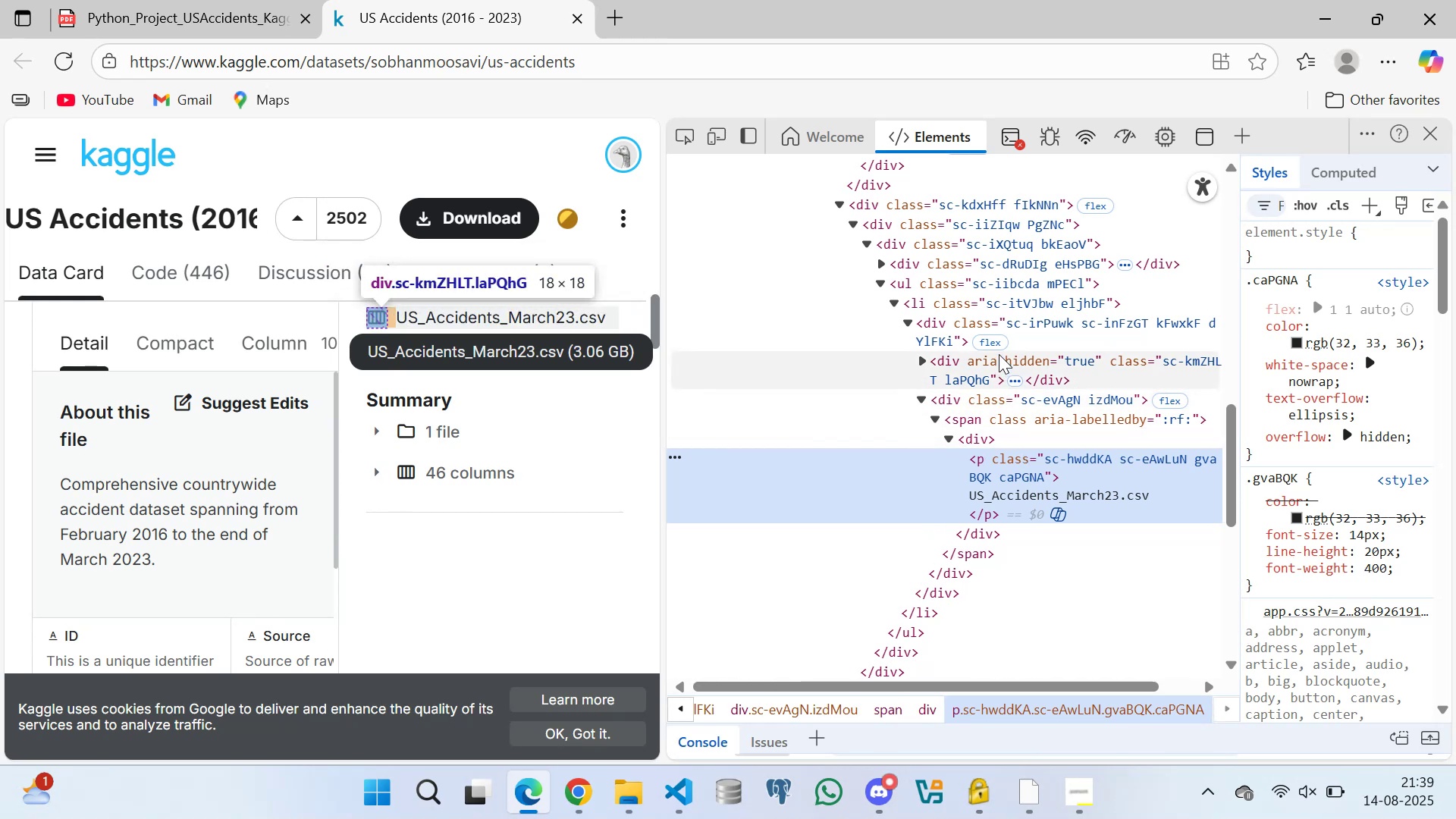 
wait(7.96)
 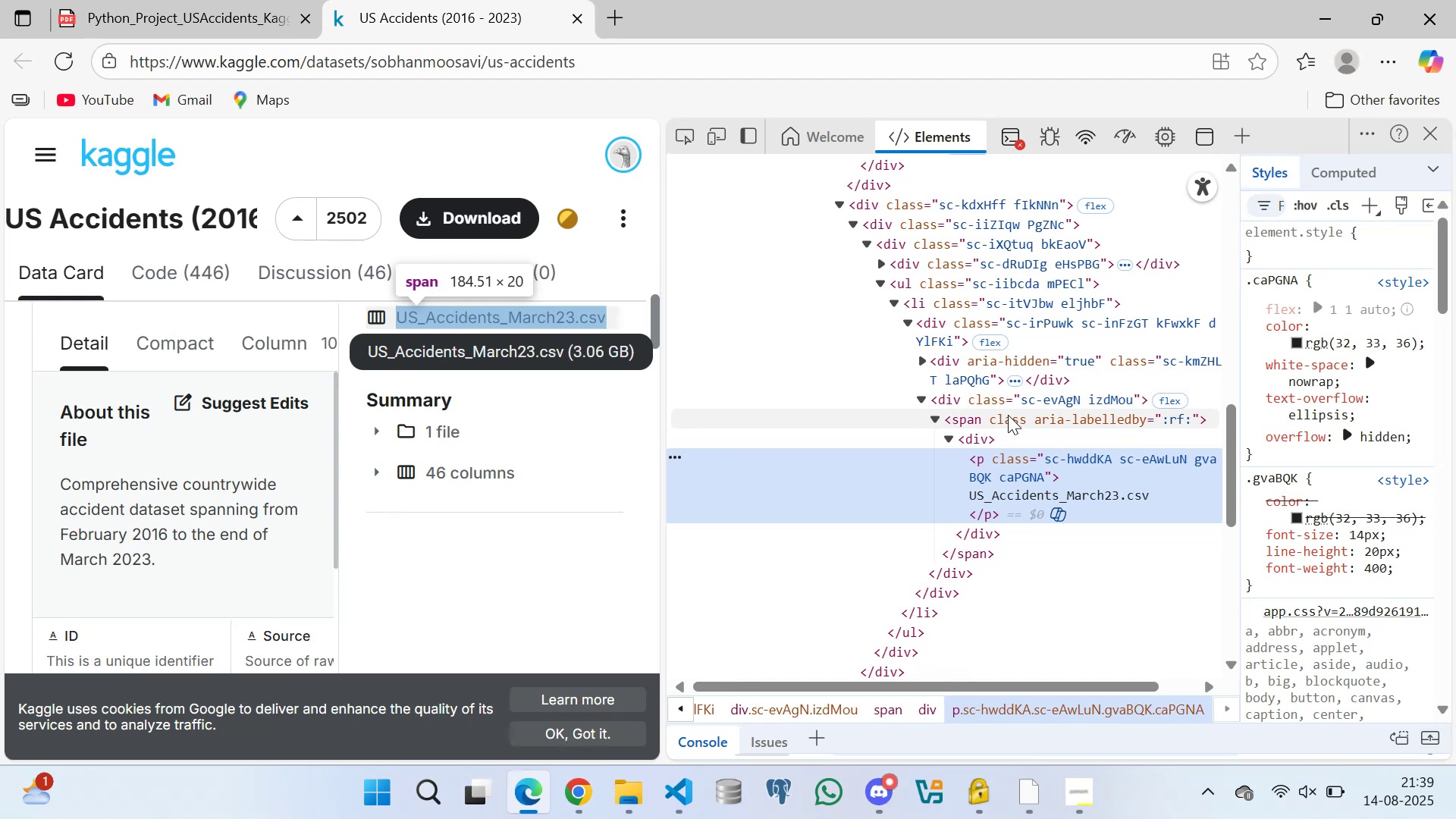 
scroll: coordinate [970, 406], scroll_direction: down, amount: 1.0
 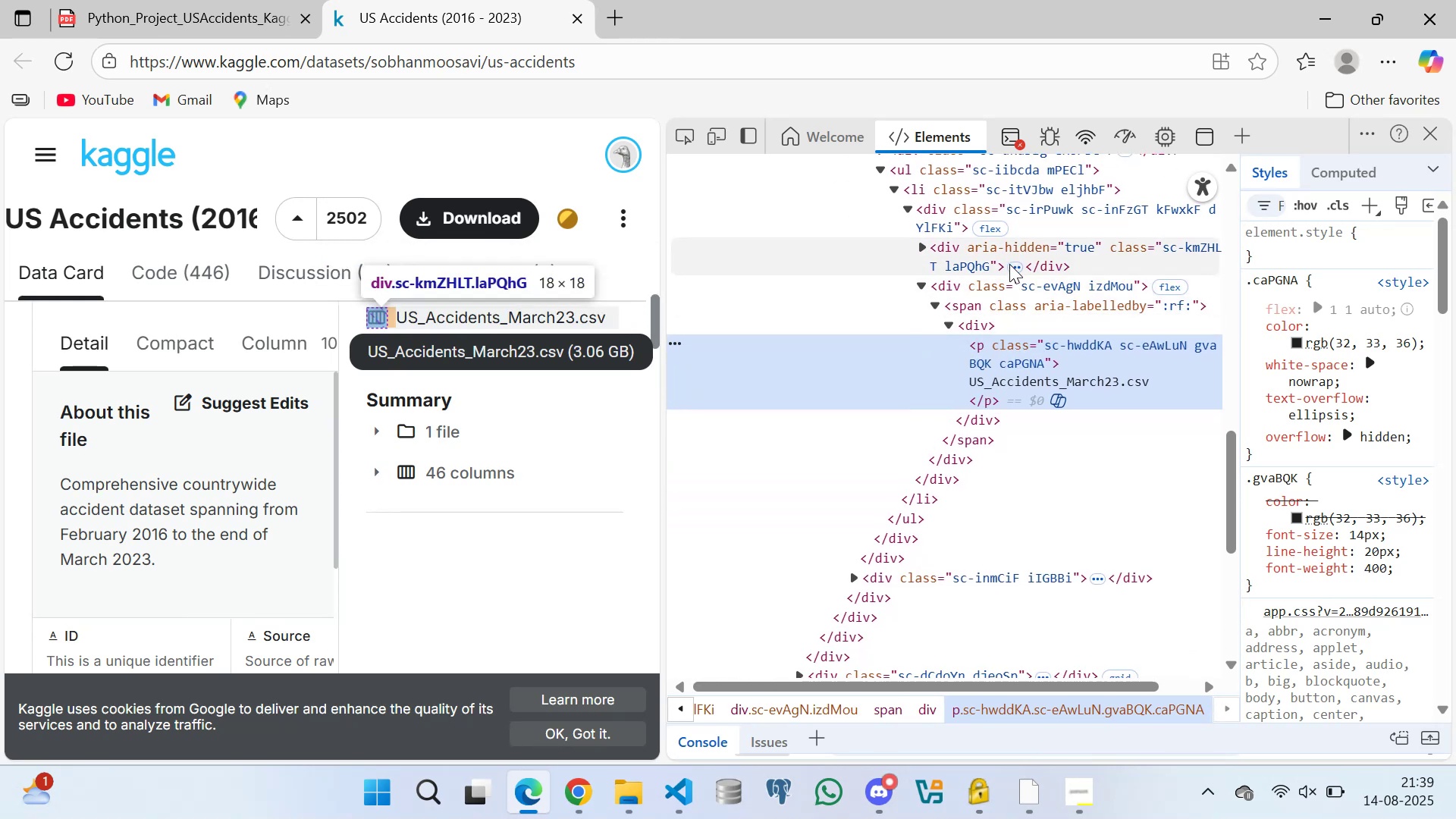 
left_click([1011, 260])
 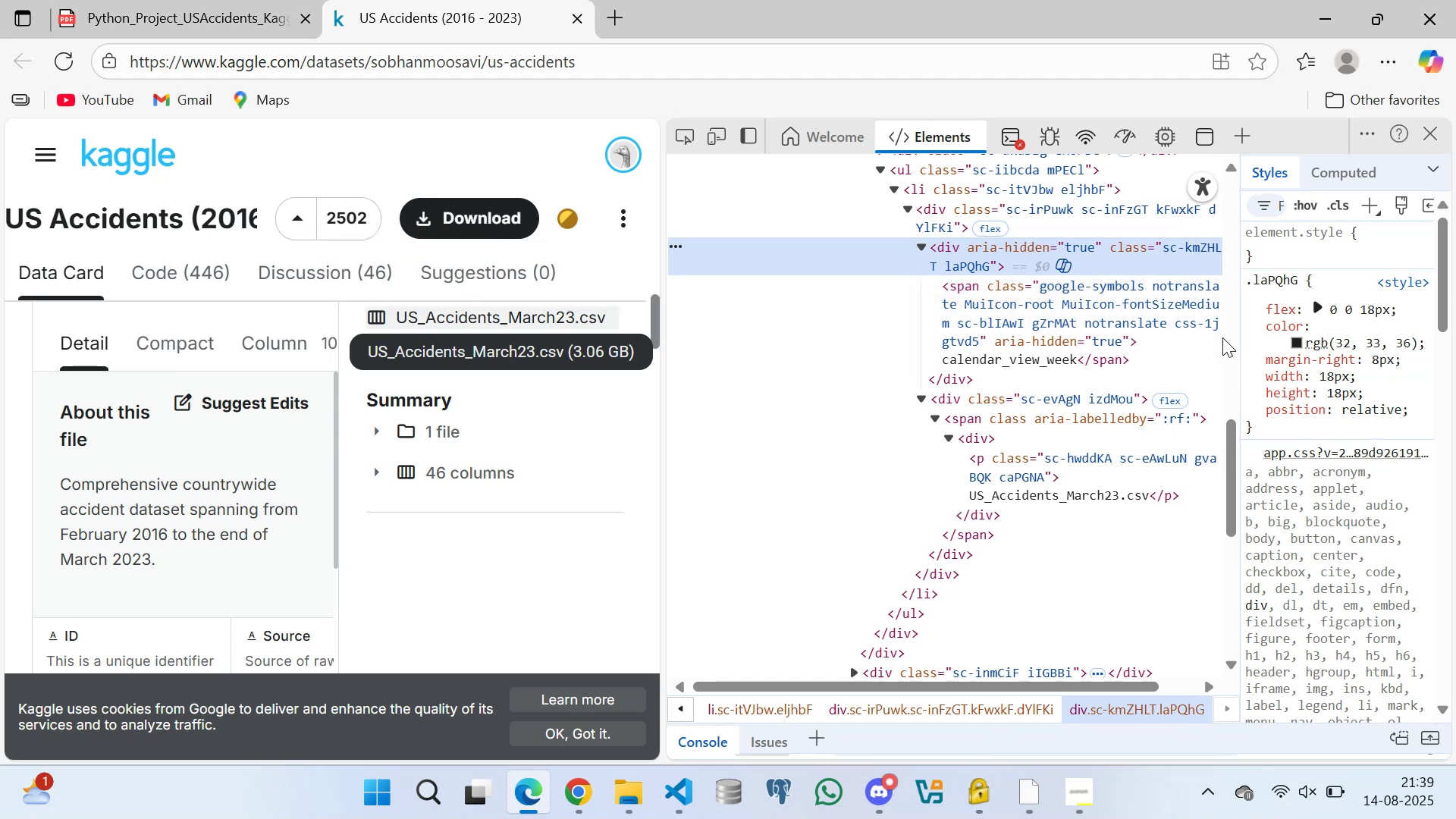 
wait(12.05)
 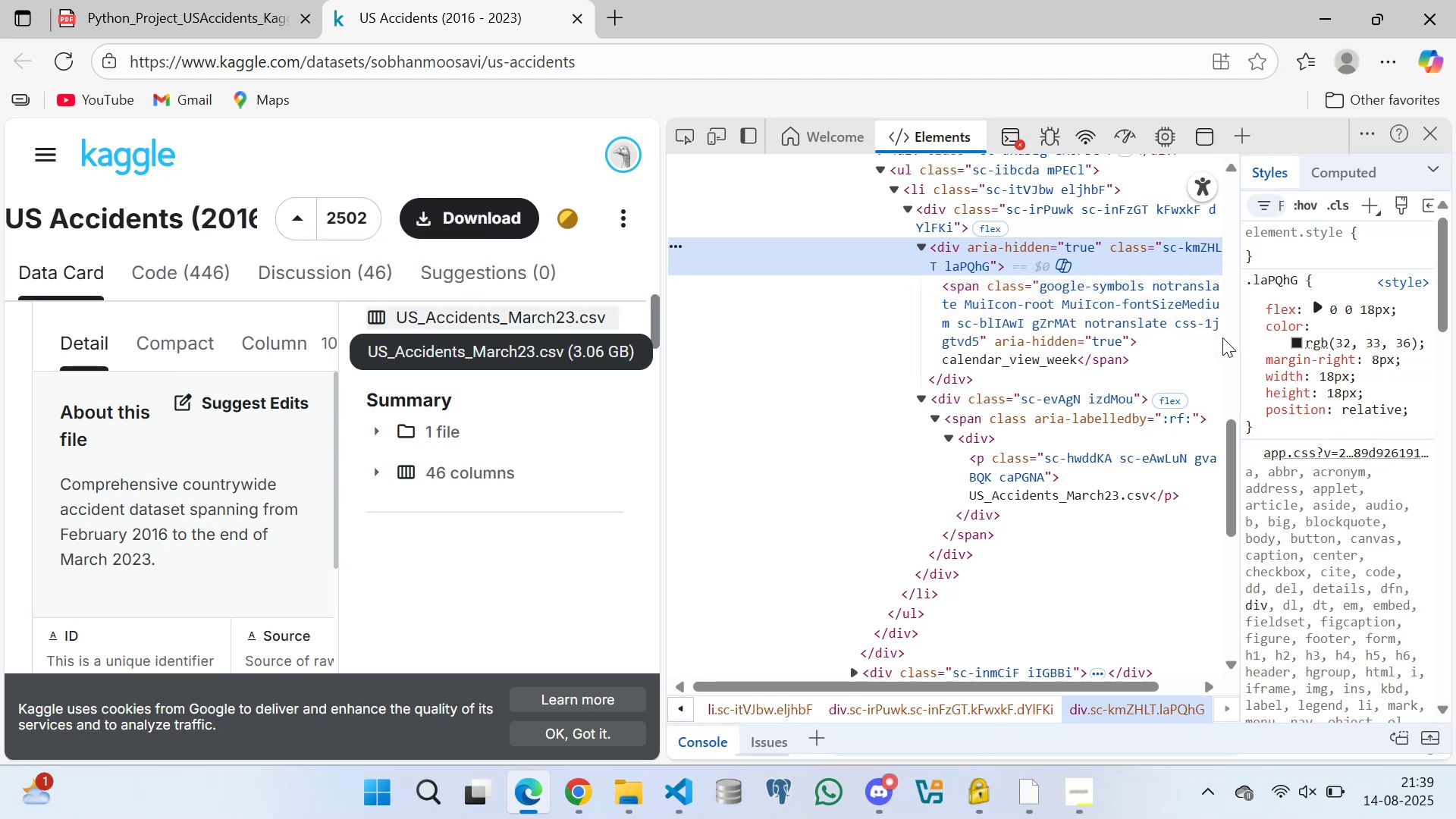 
scroll: coordinate [1021, 366], scroll_direction: down, amount: 3.0
 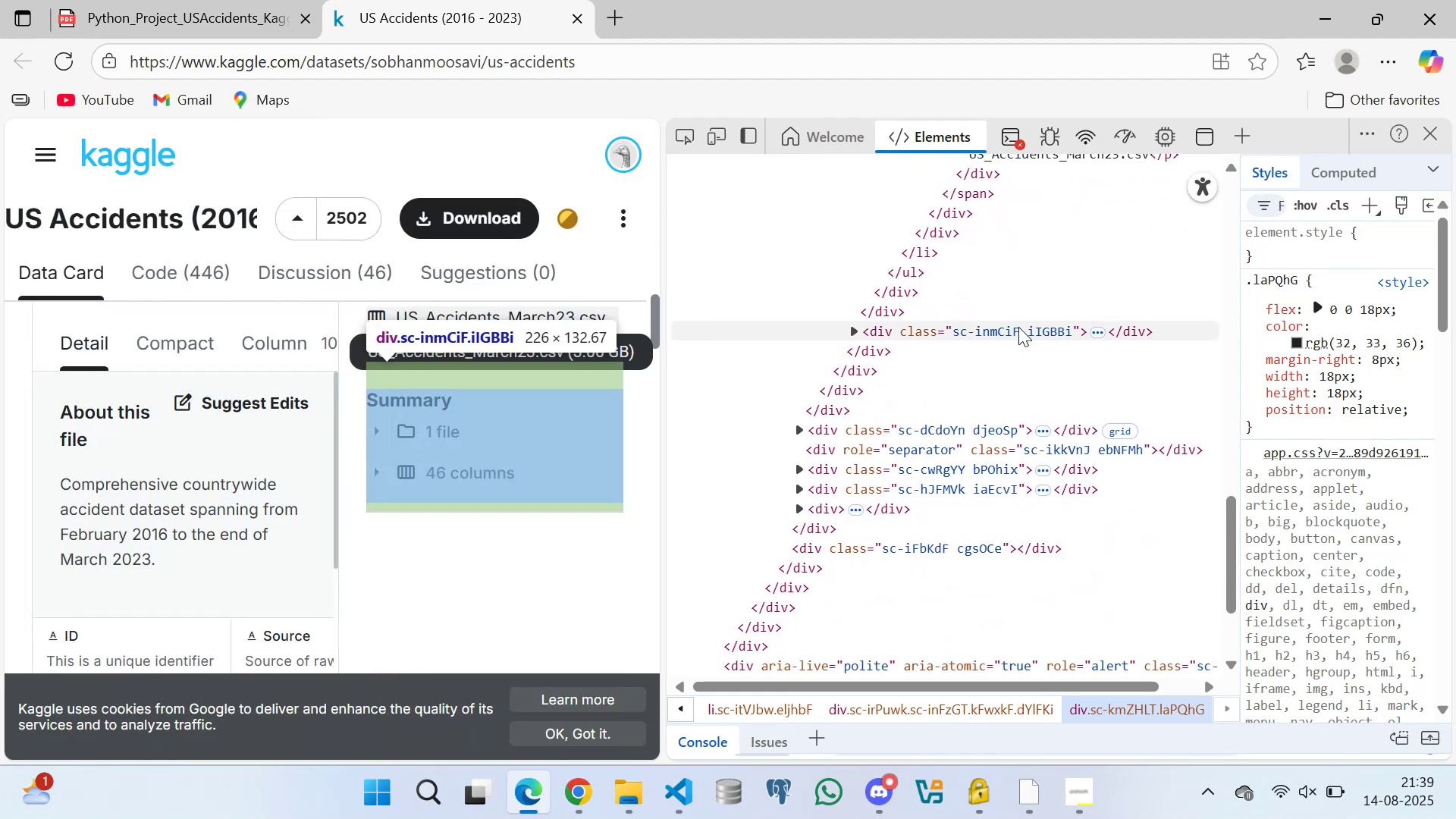 
left_click([1100, 335])
 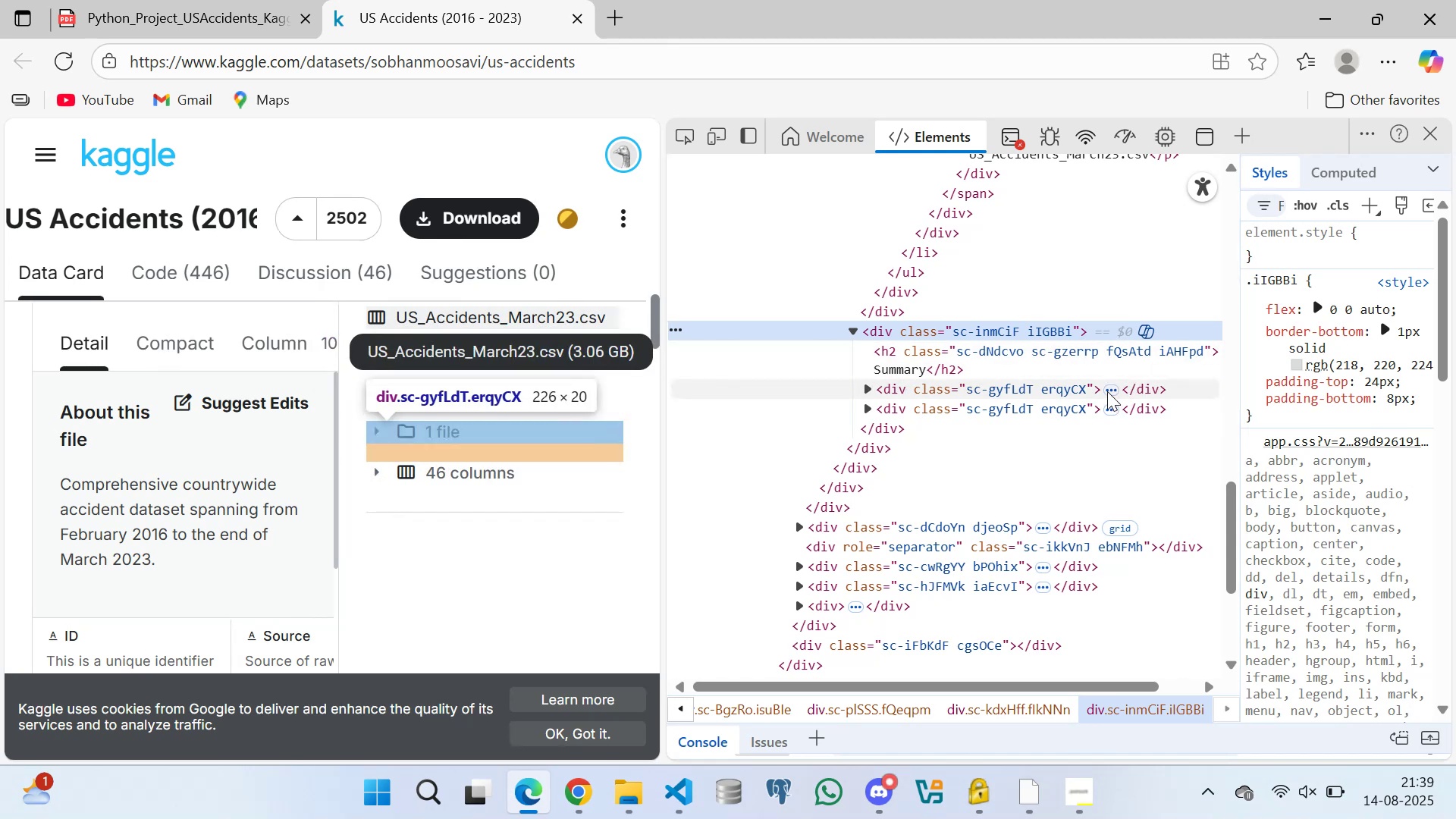 
wait(8.91)
 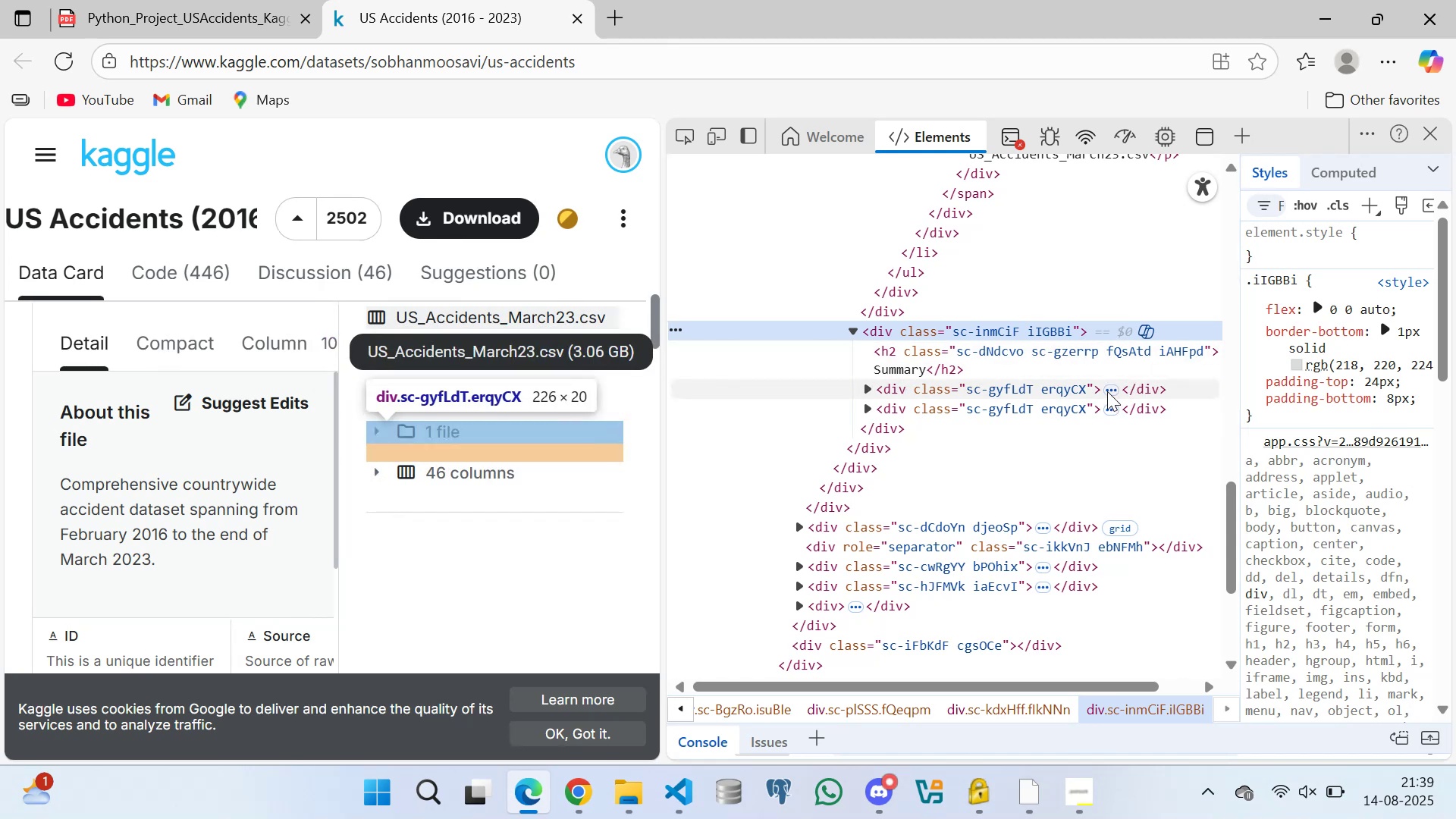 
left_click([379, 432])
 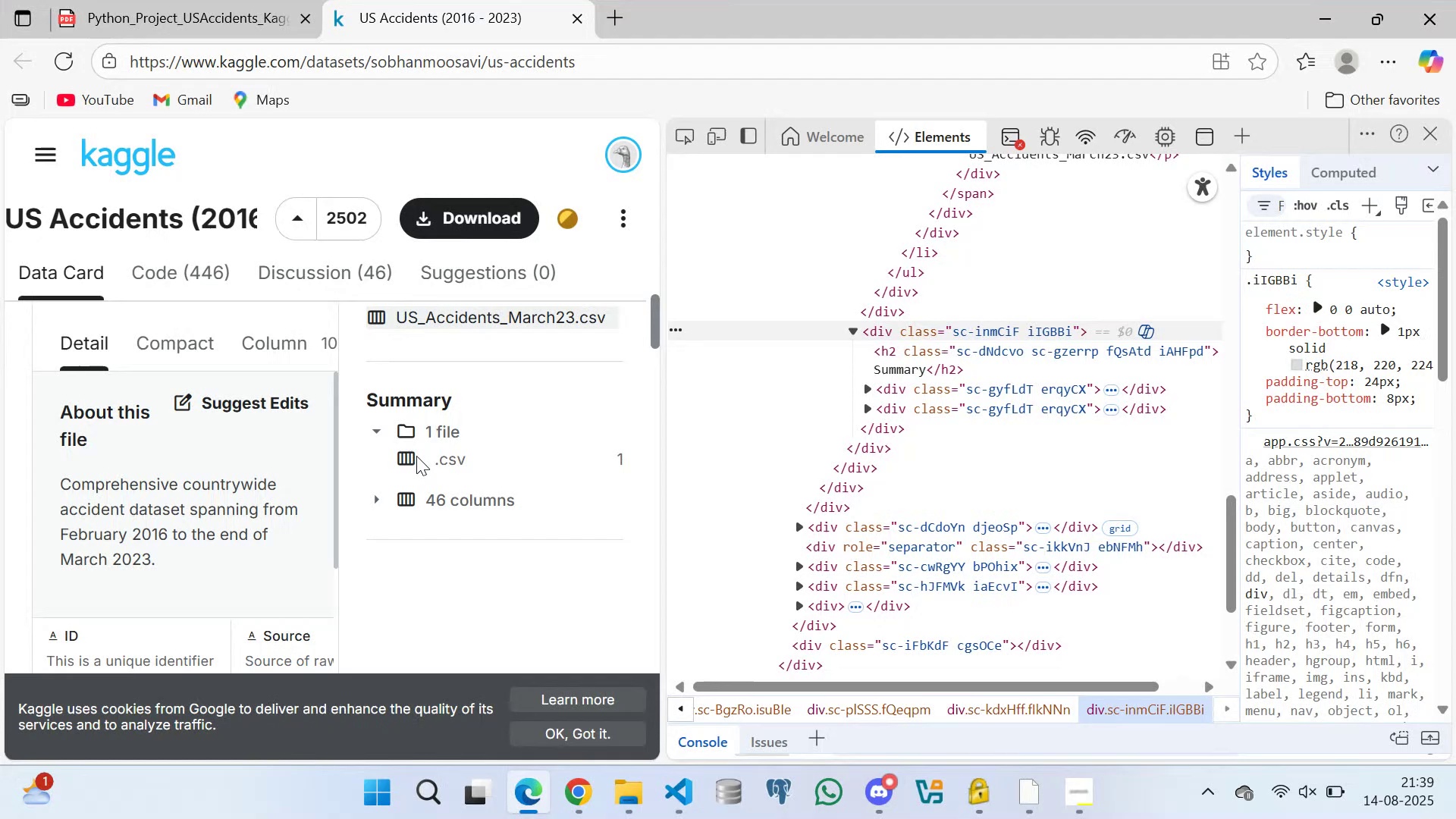 
left_click([407, 452])
 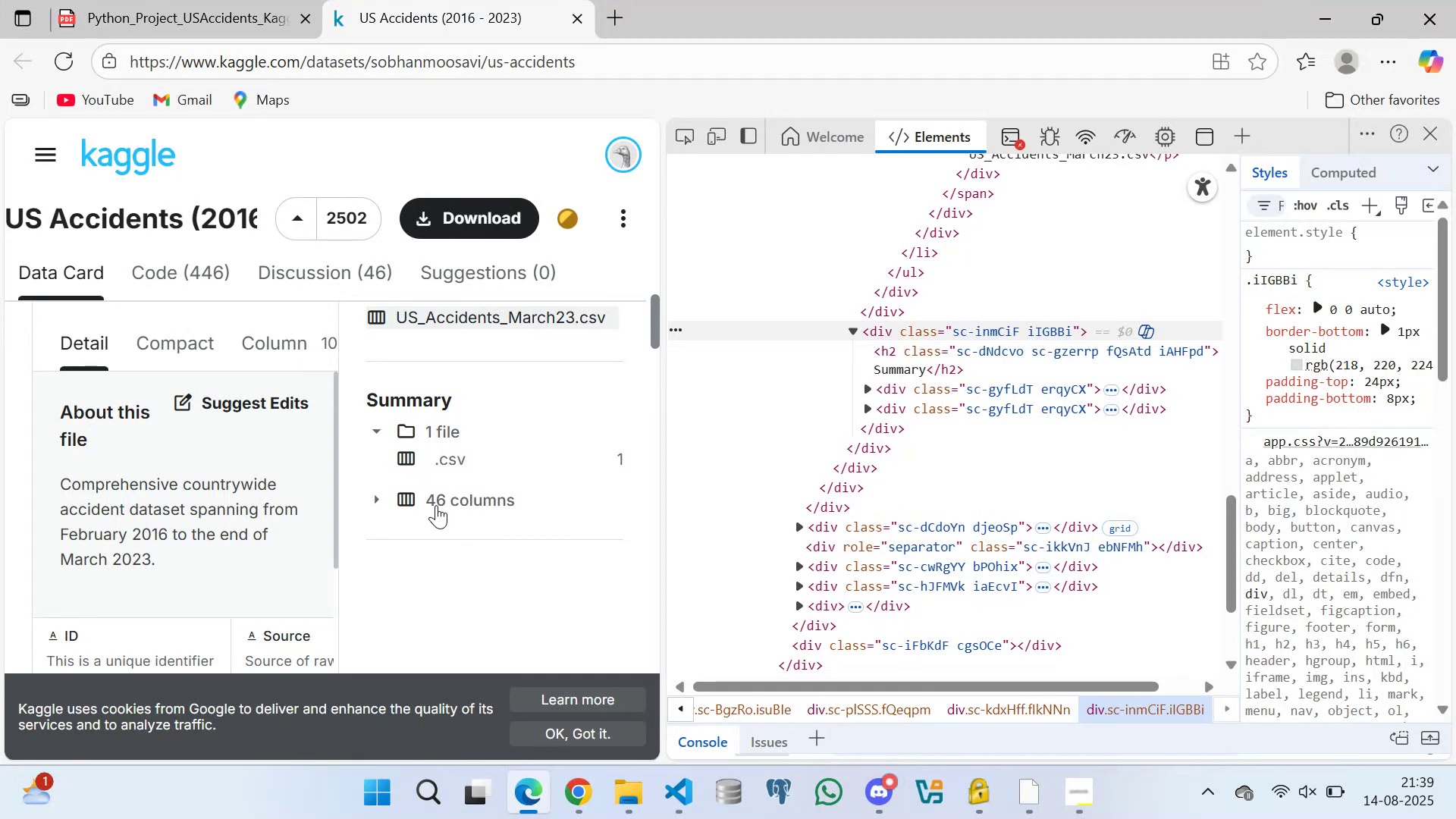 
left_click([436, 505])
 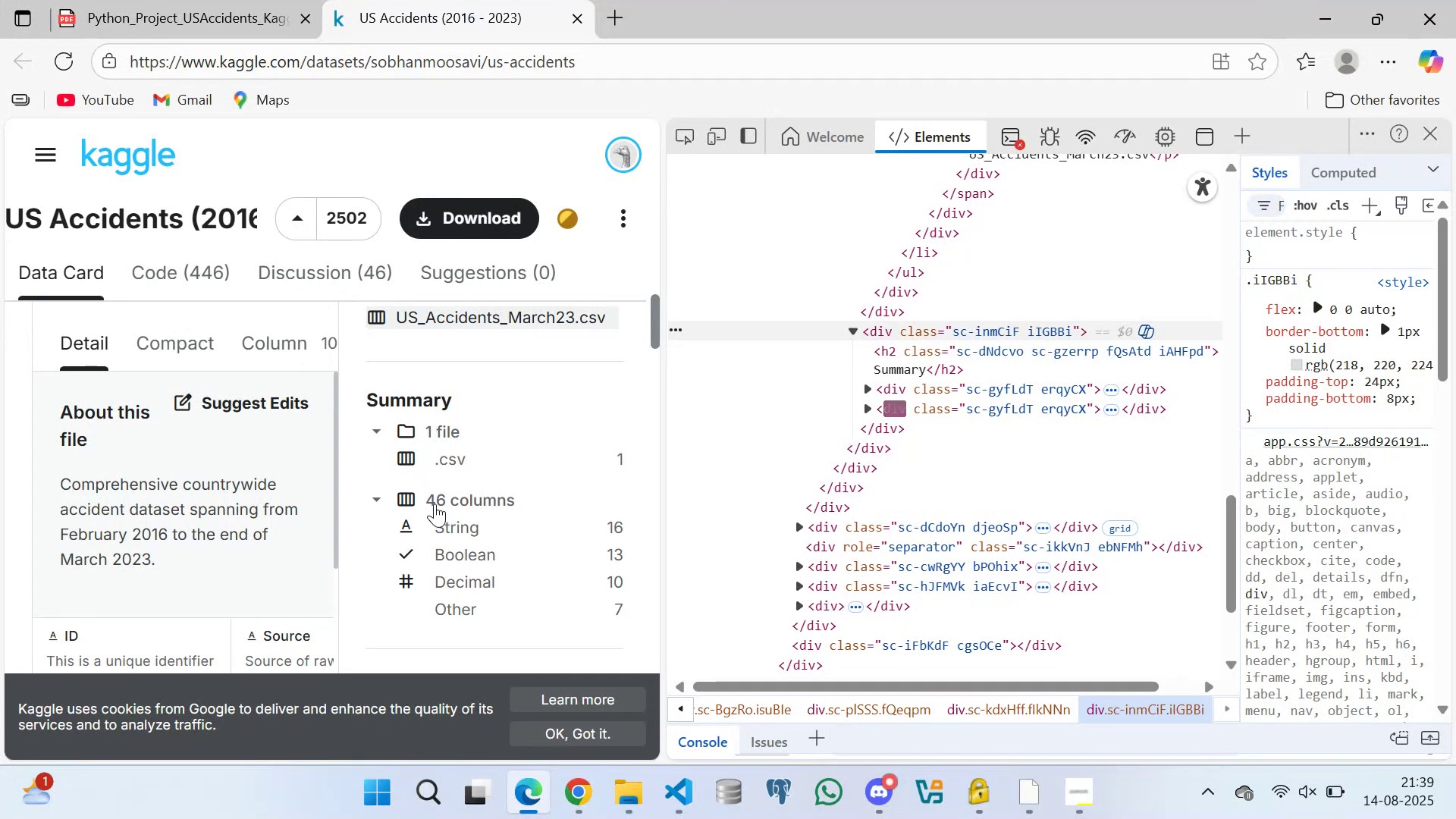 
scroll: coordinate [431, 492], scroll_direction: down, amount: 1.0
 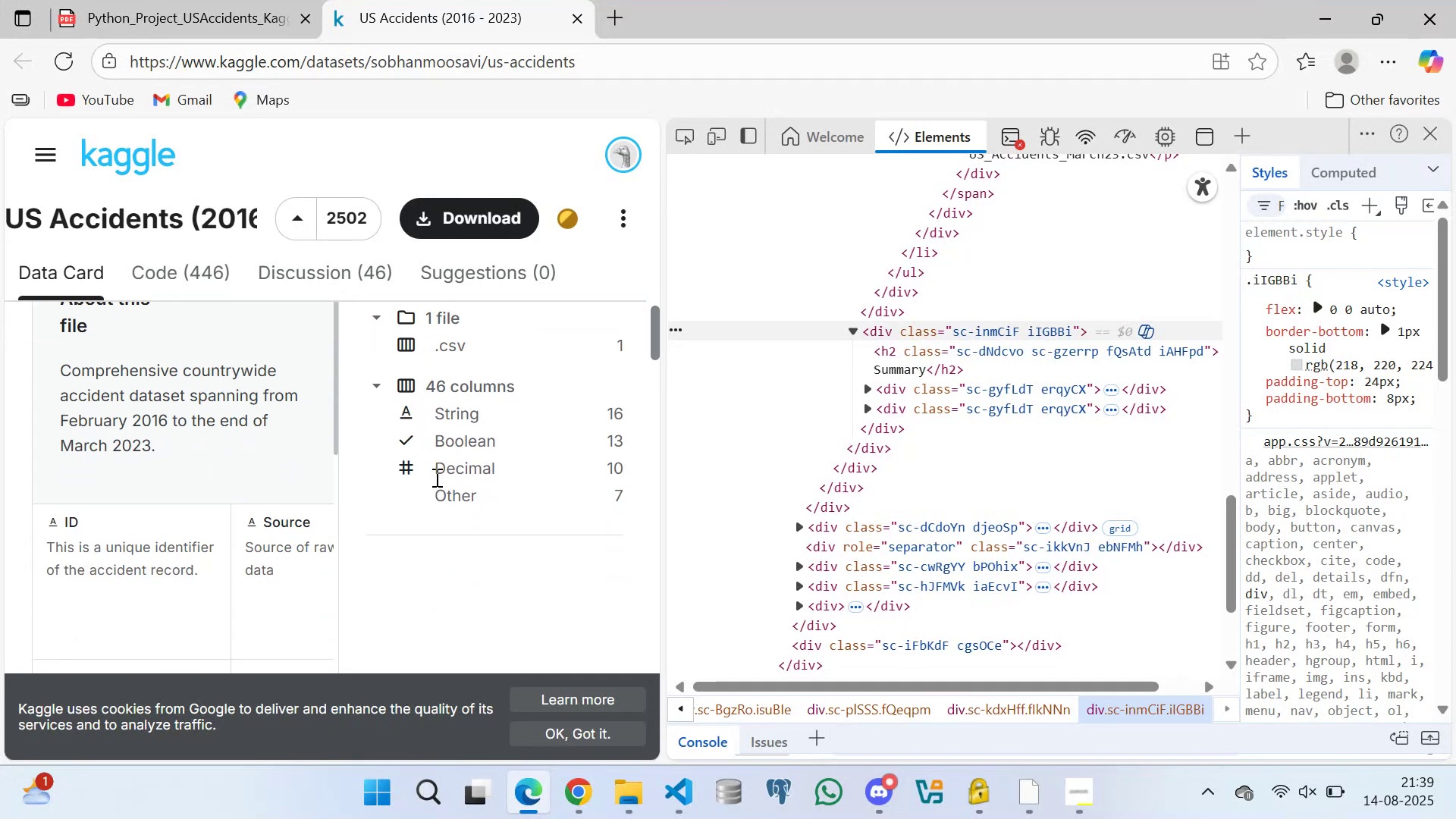 
scroll: coordinate [436, 470], scroll_direction: up, amount: 1.0
 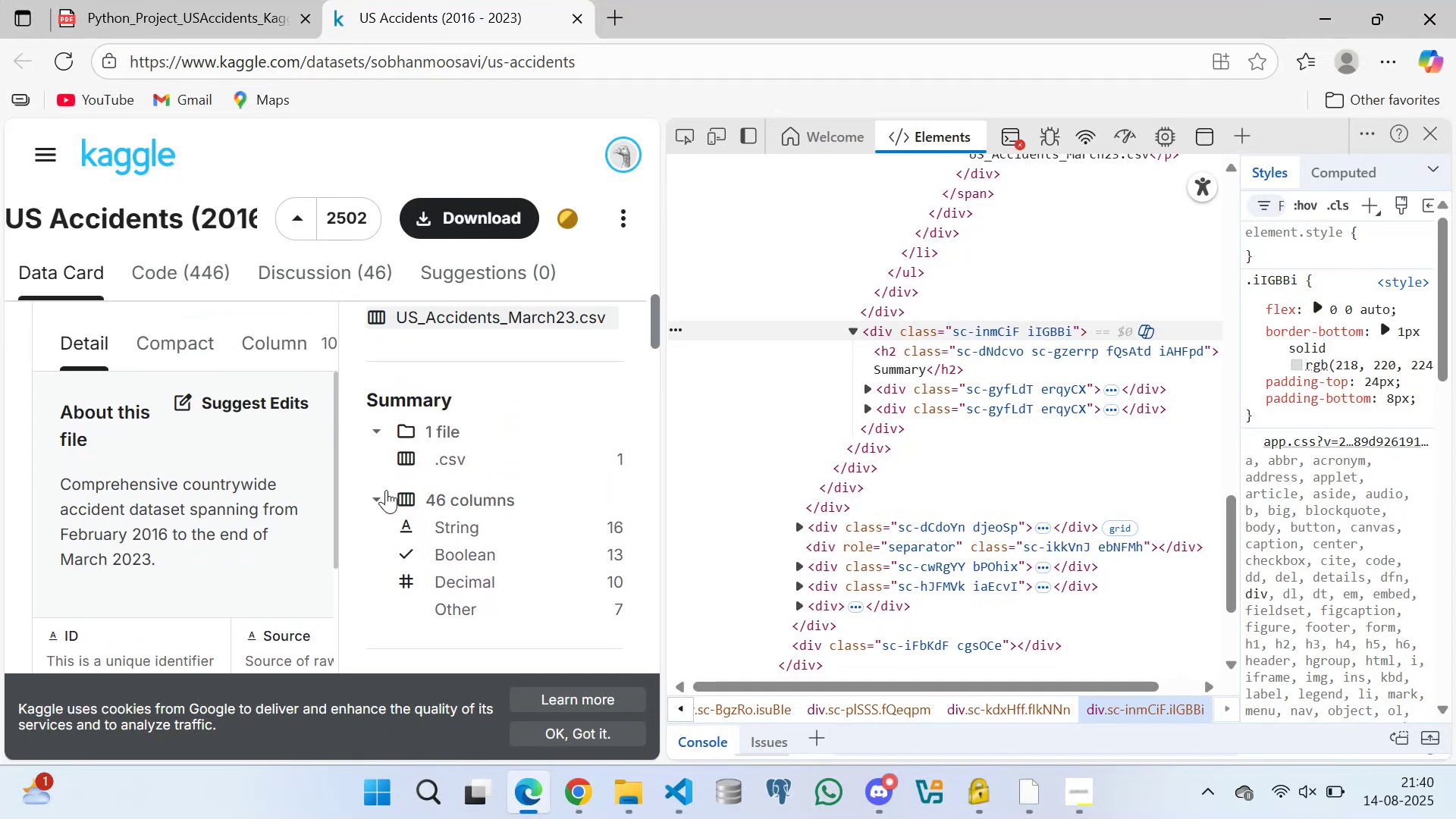 
left_click([382, 491])
 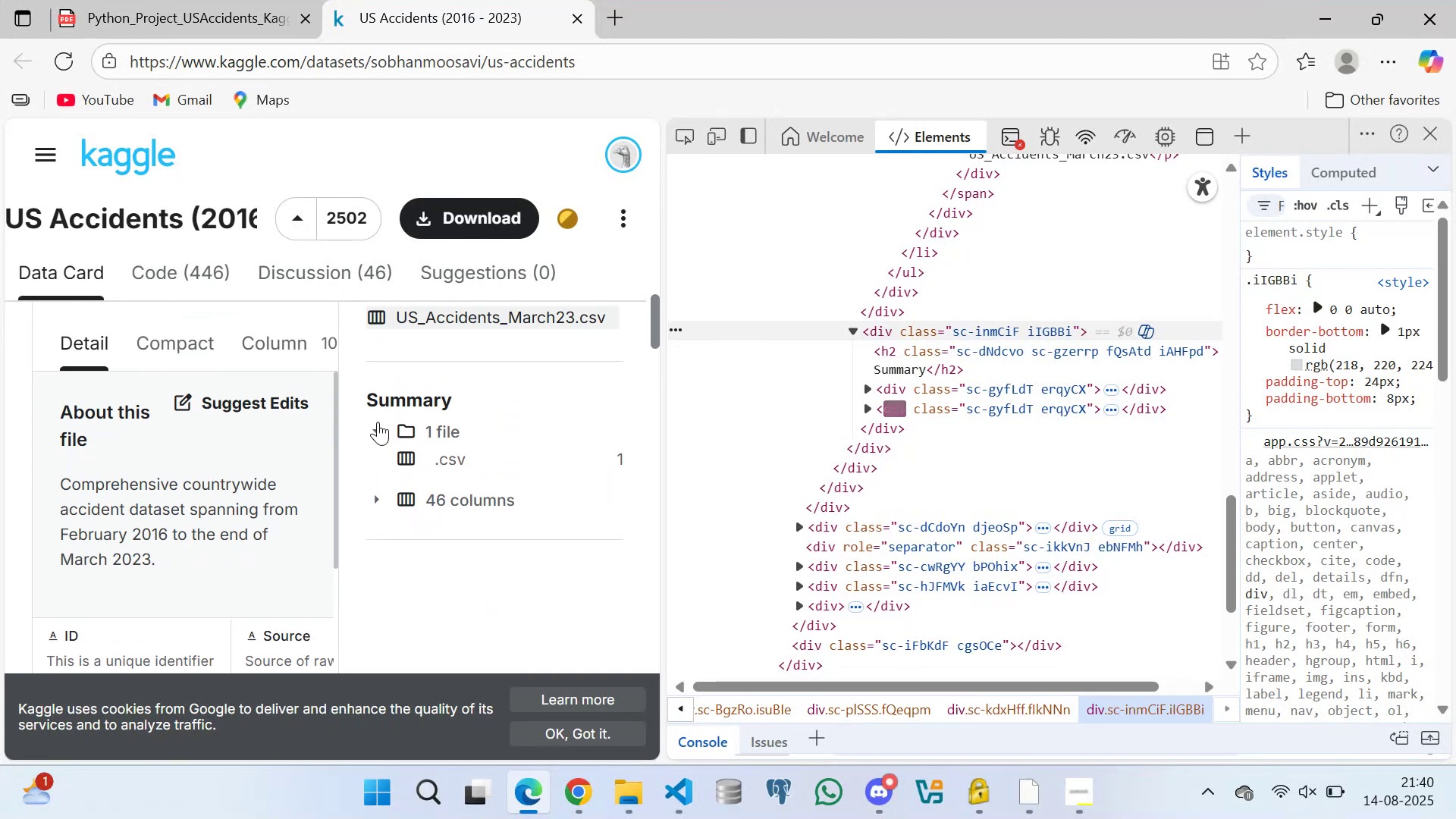 
left_click([378, 422])
 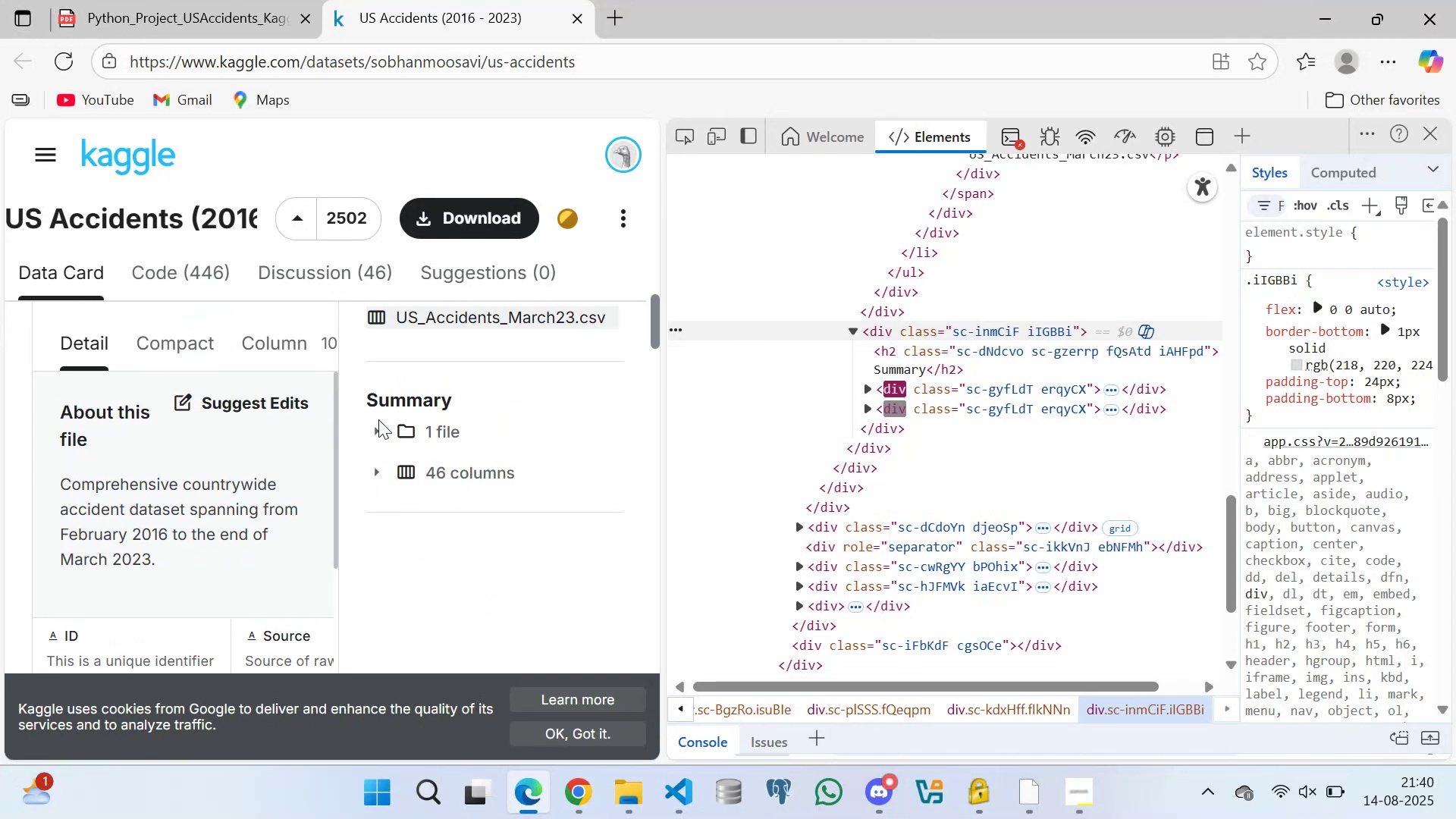 
scroll: coordinate [976, 369], scroll_direction: up, amount: 6.0
 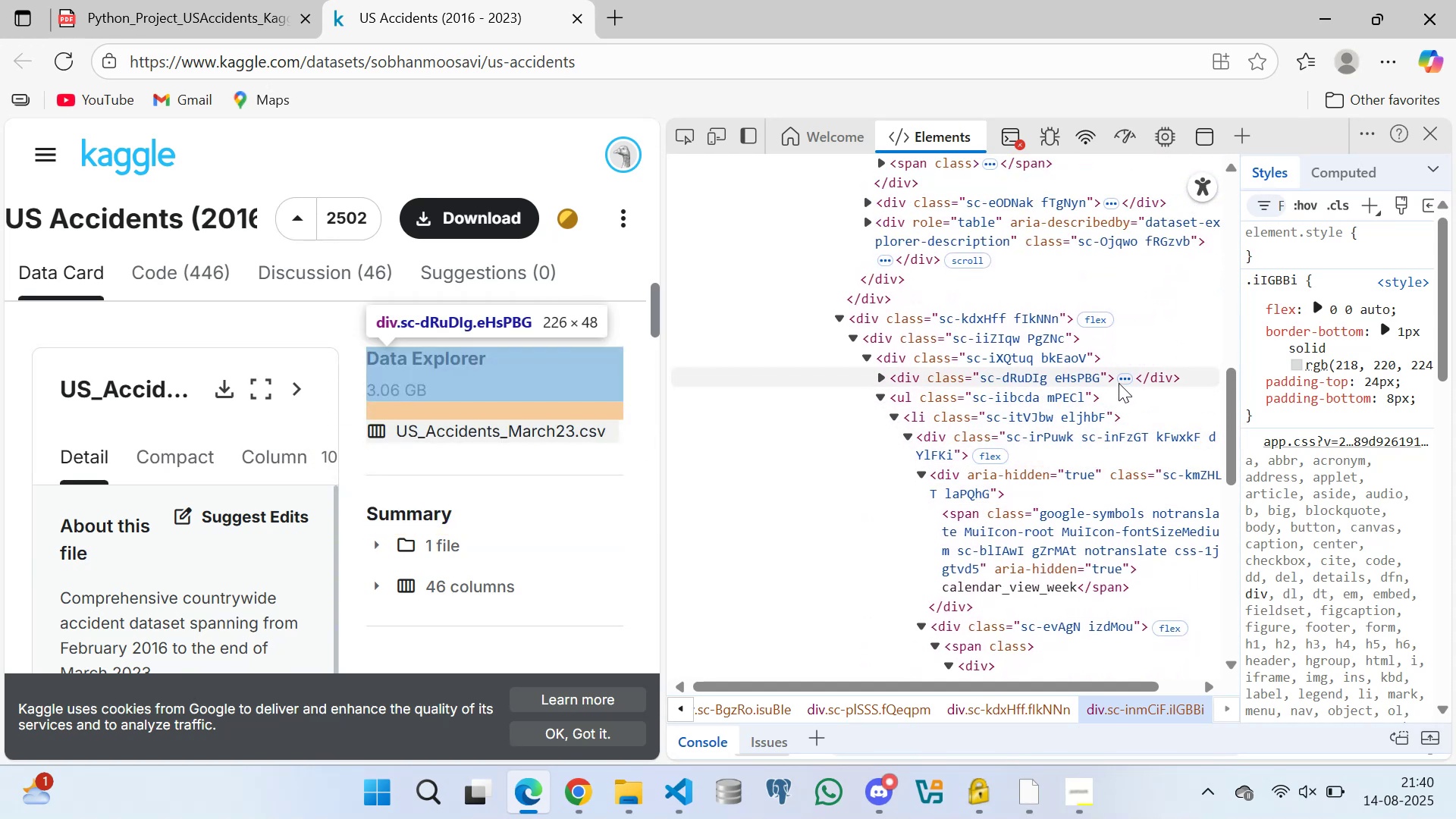 
wait(5.22)
 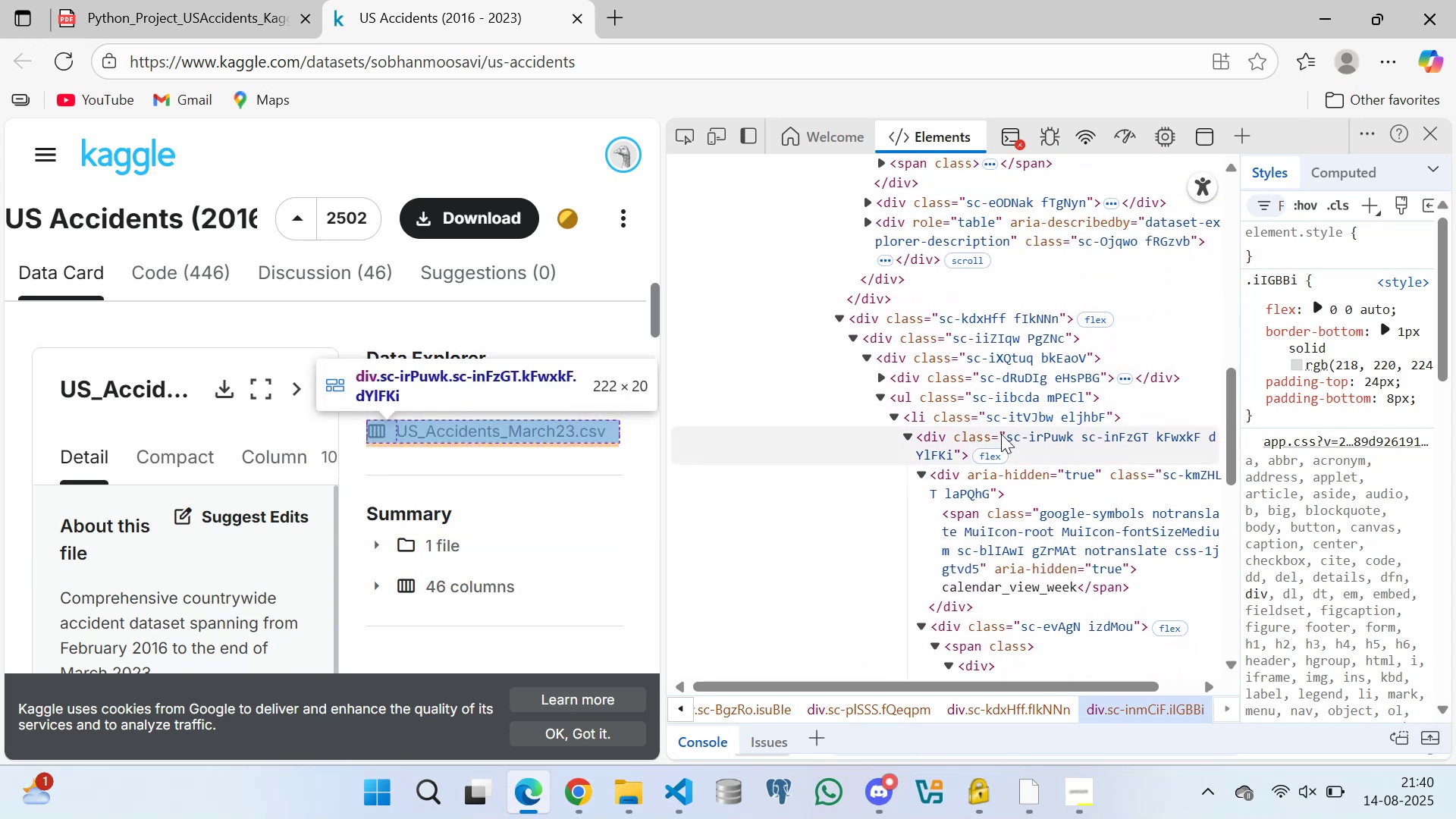 
mouse_move([224, 384])
 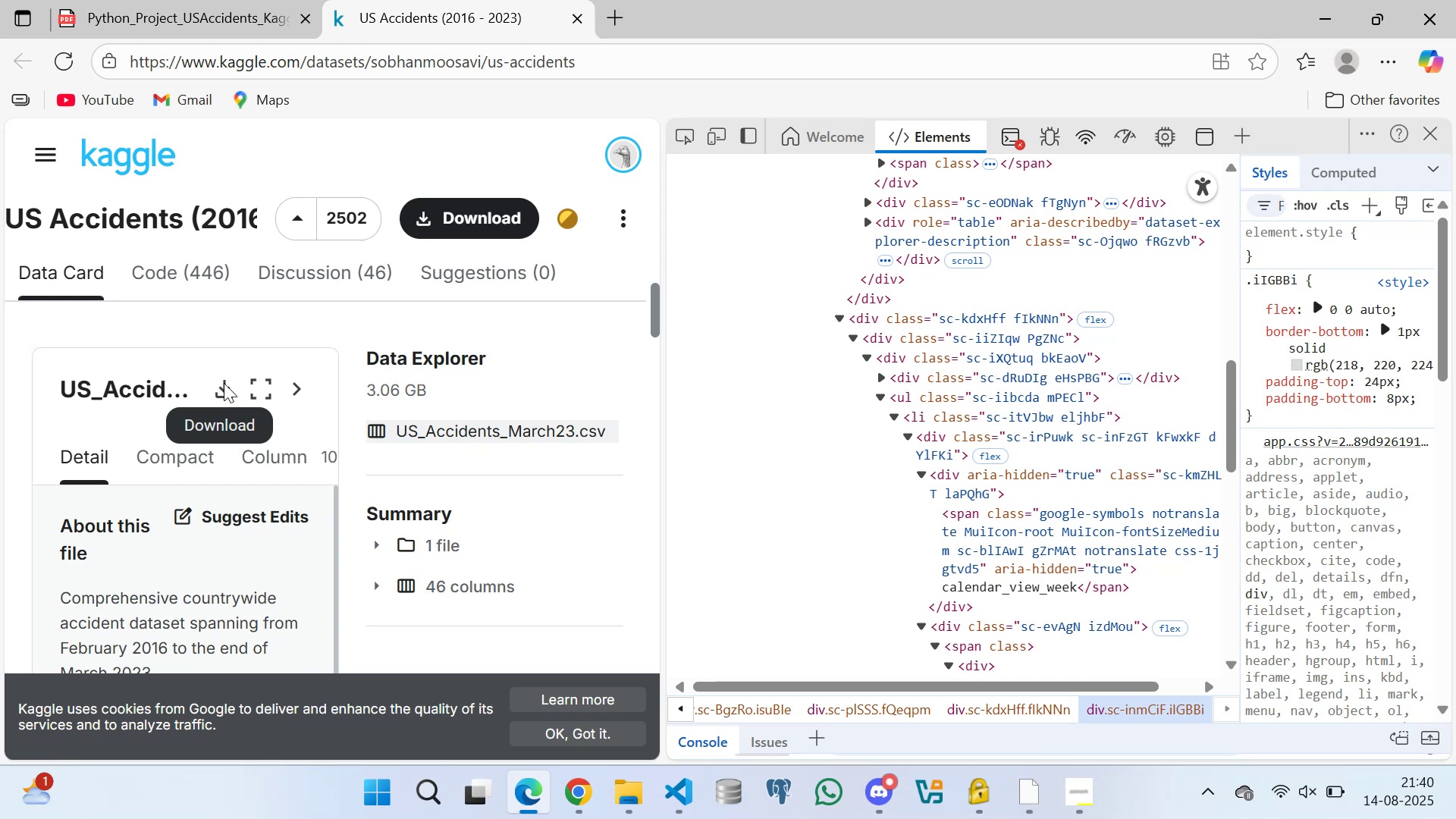 
mouse_move([234, 400])
 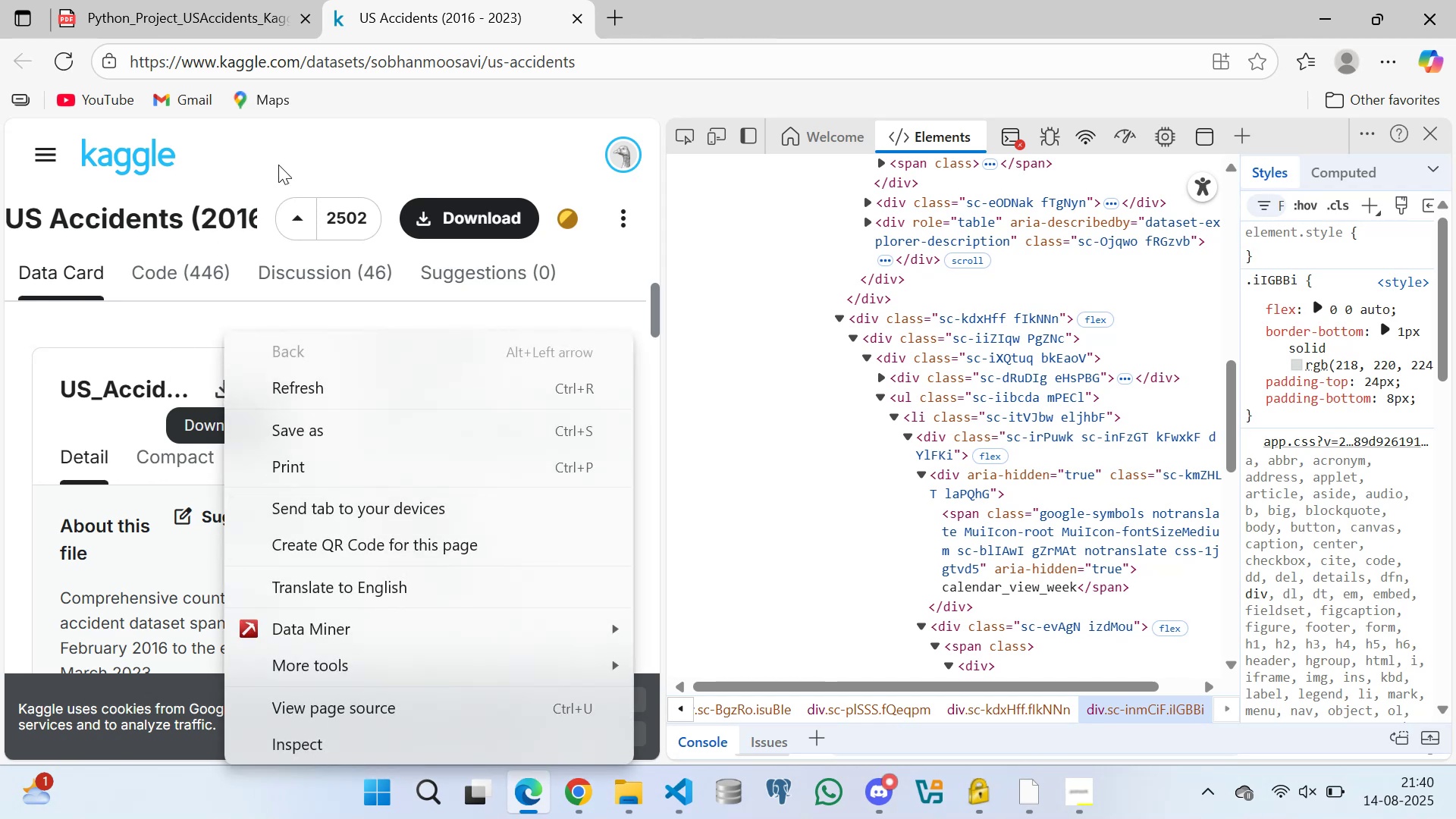 
left_click([279, 154])
 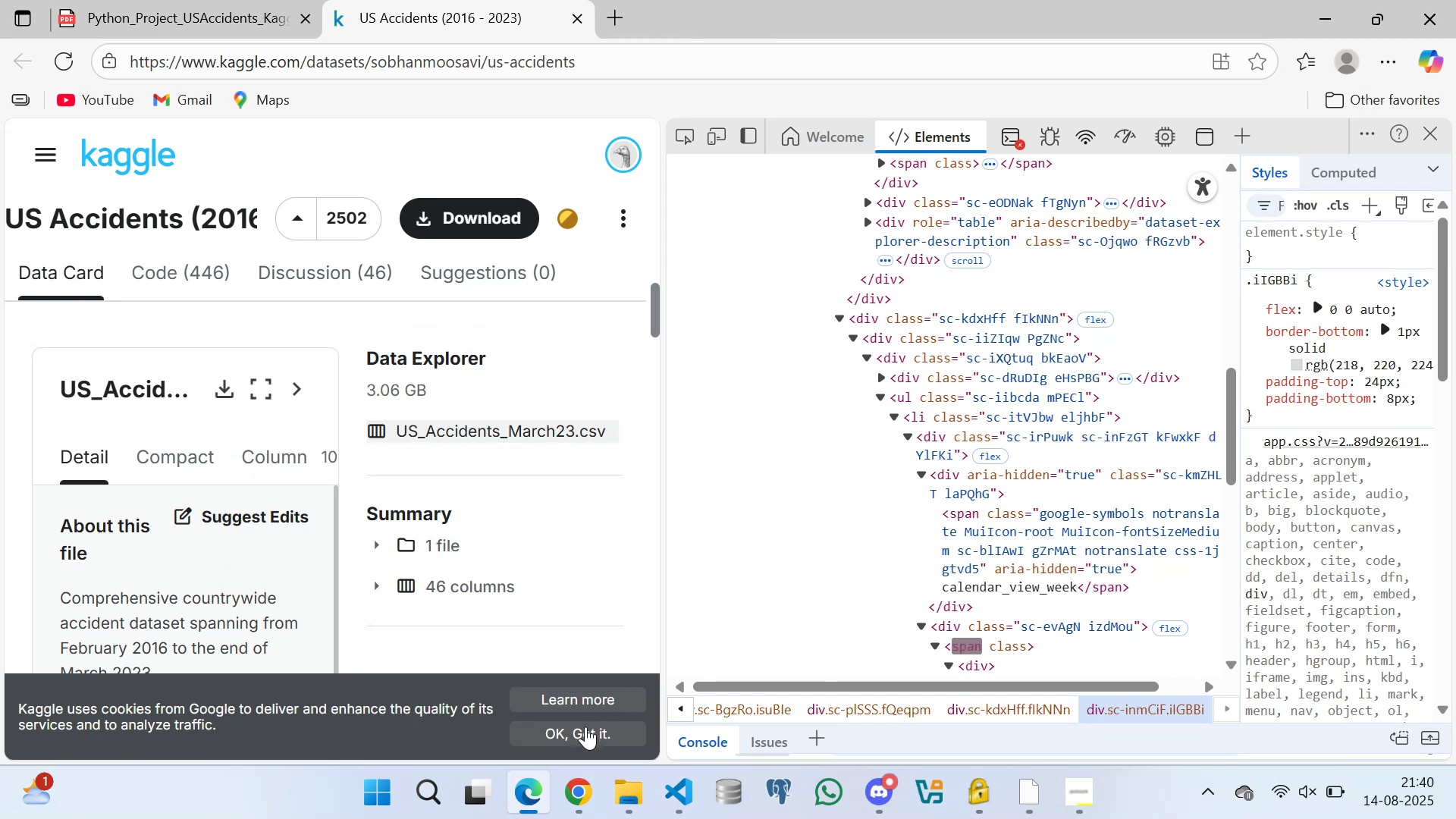 
left_click([585, 727])
 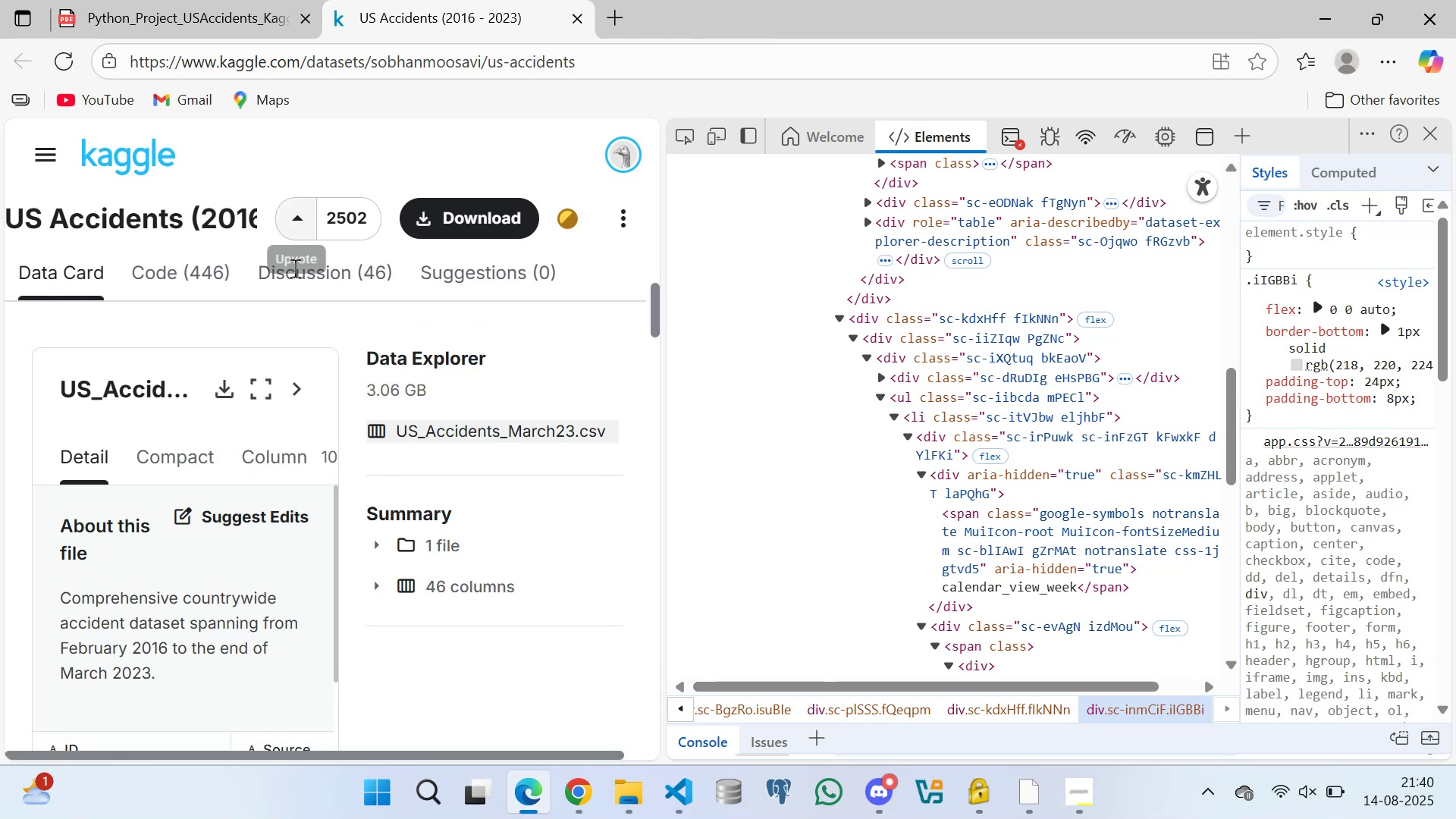 
mouse_move([224, 397])
 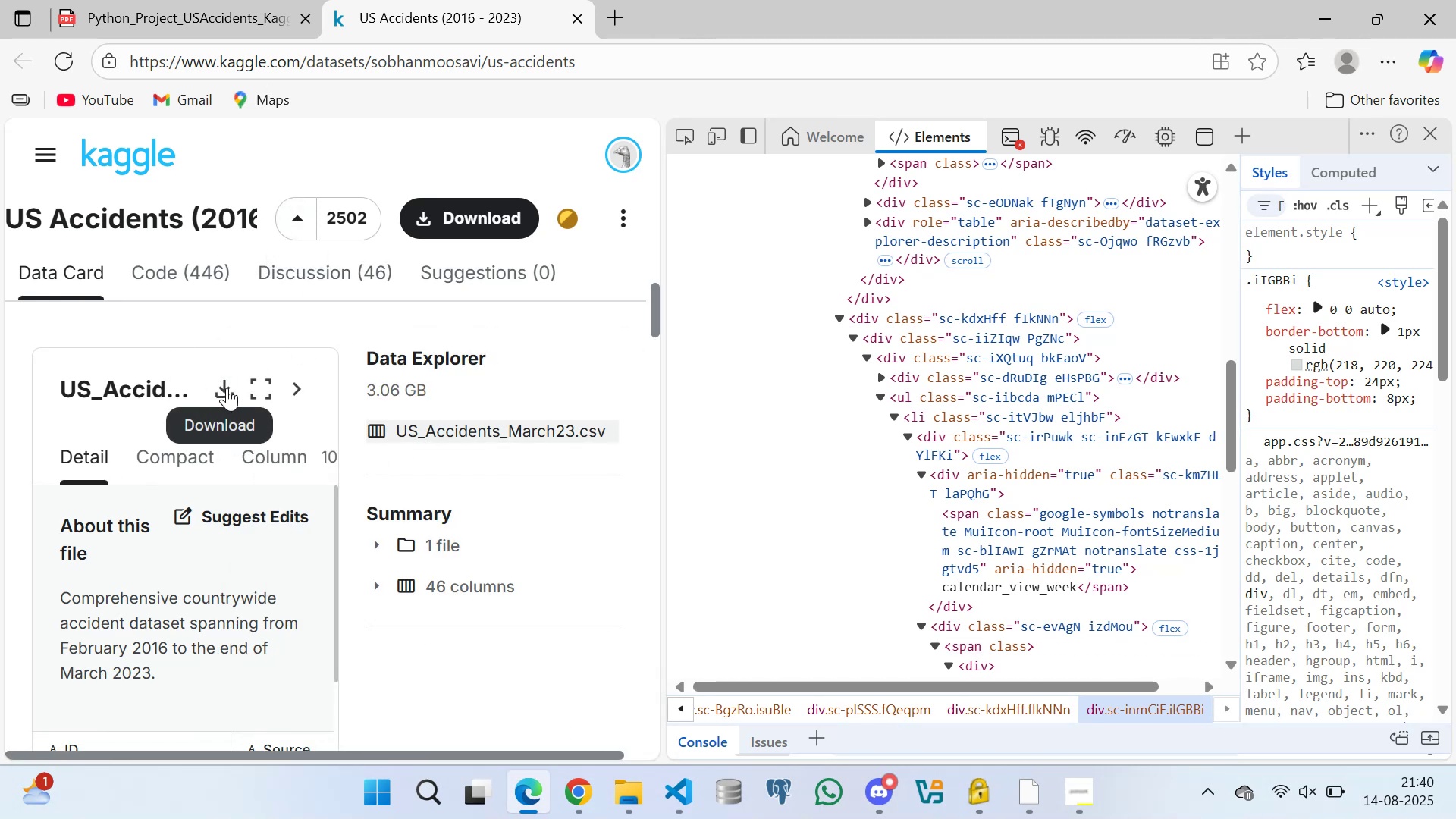 
right_click([227, 388])
 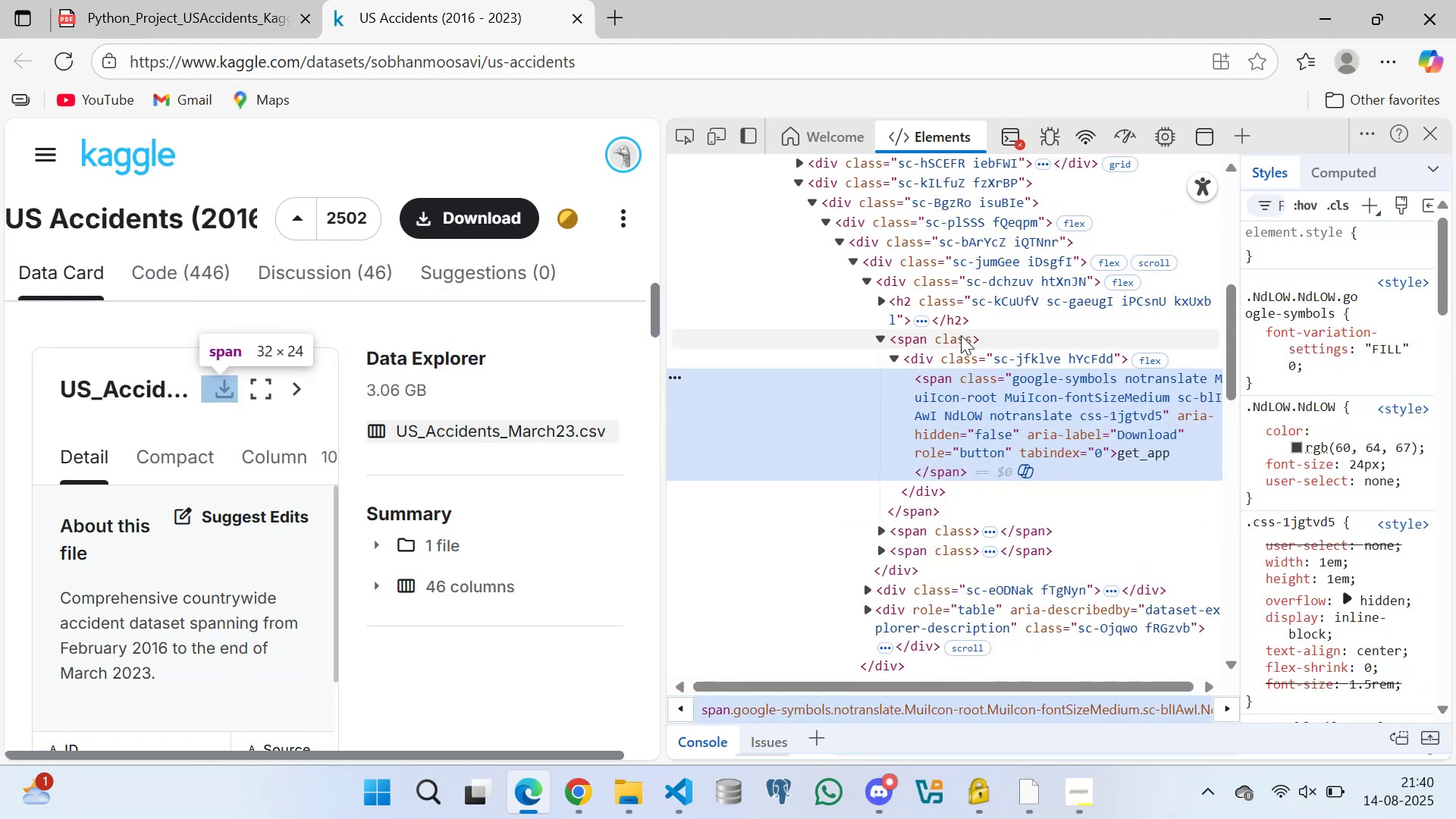 
wait(12.68)
 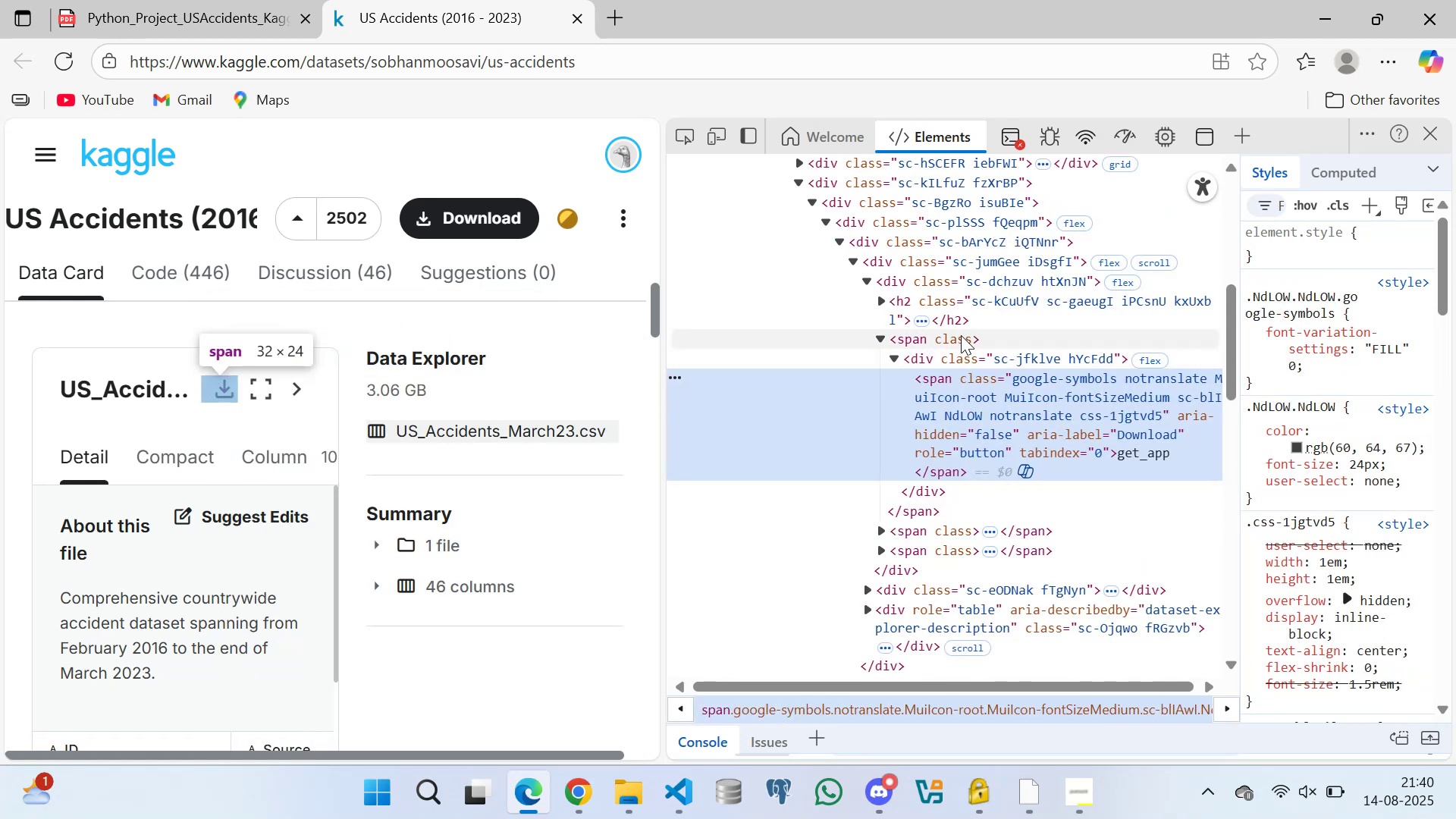 
scroll: coordinate [1009, 444], scroll_direction: down, amount: 1.0
 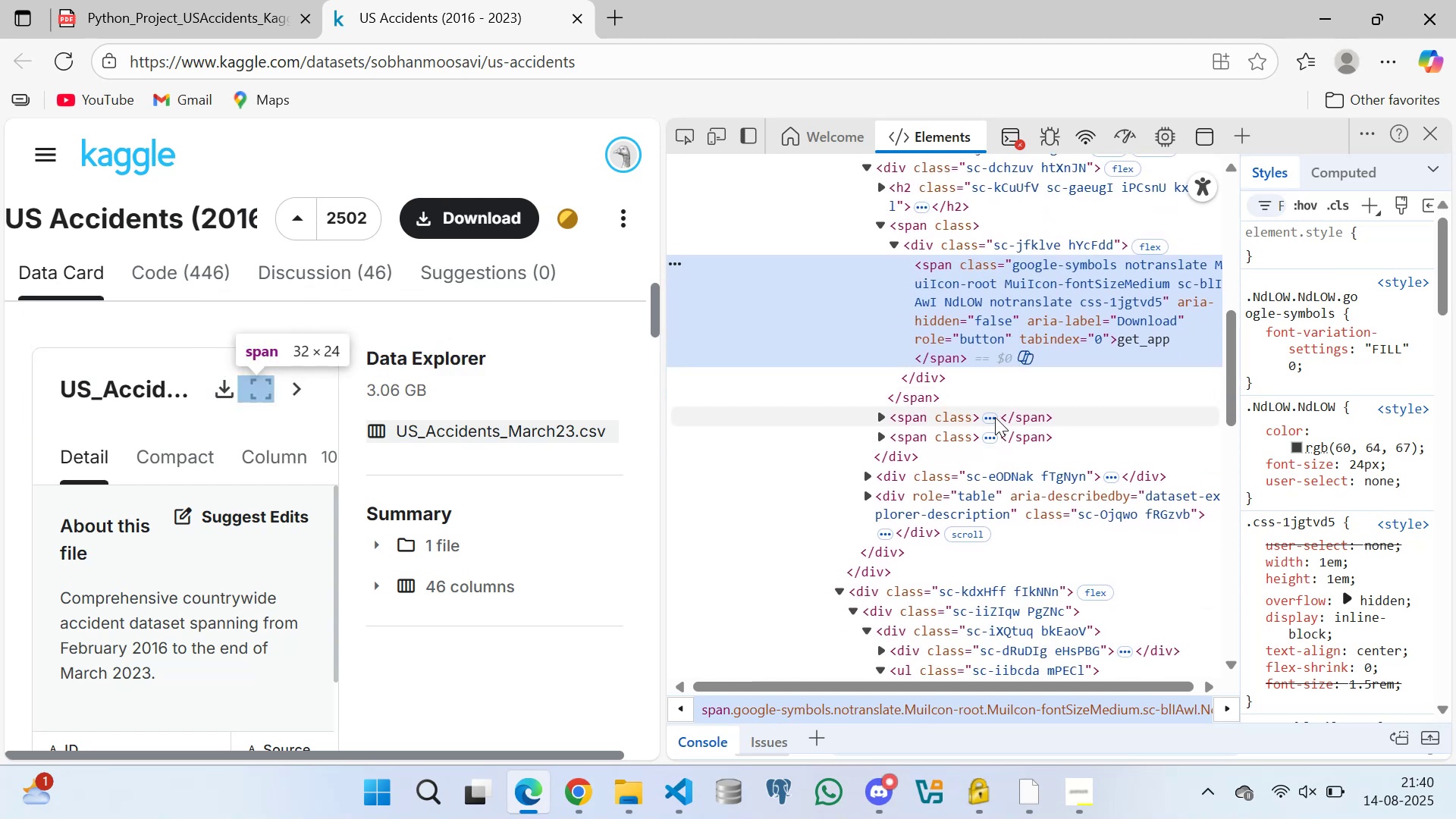 
left_click([995, 417])
 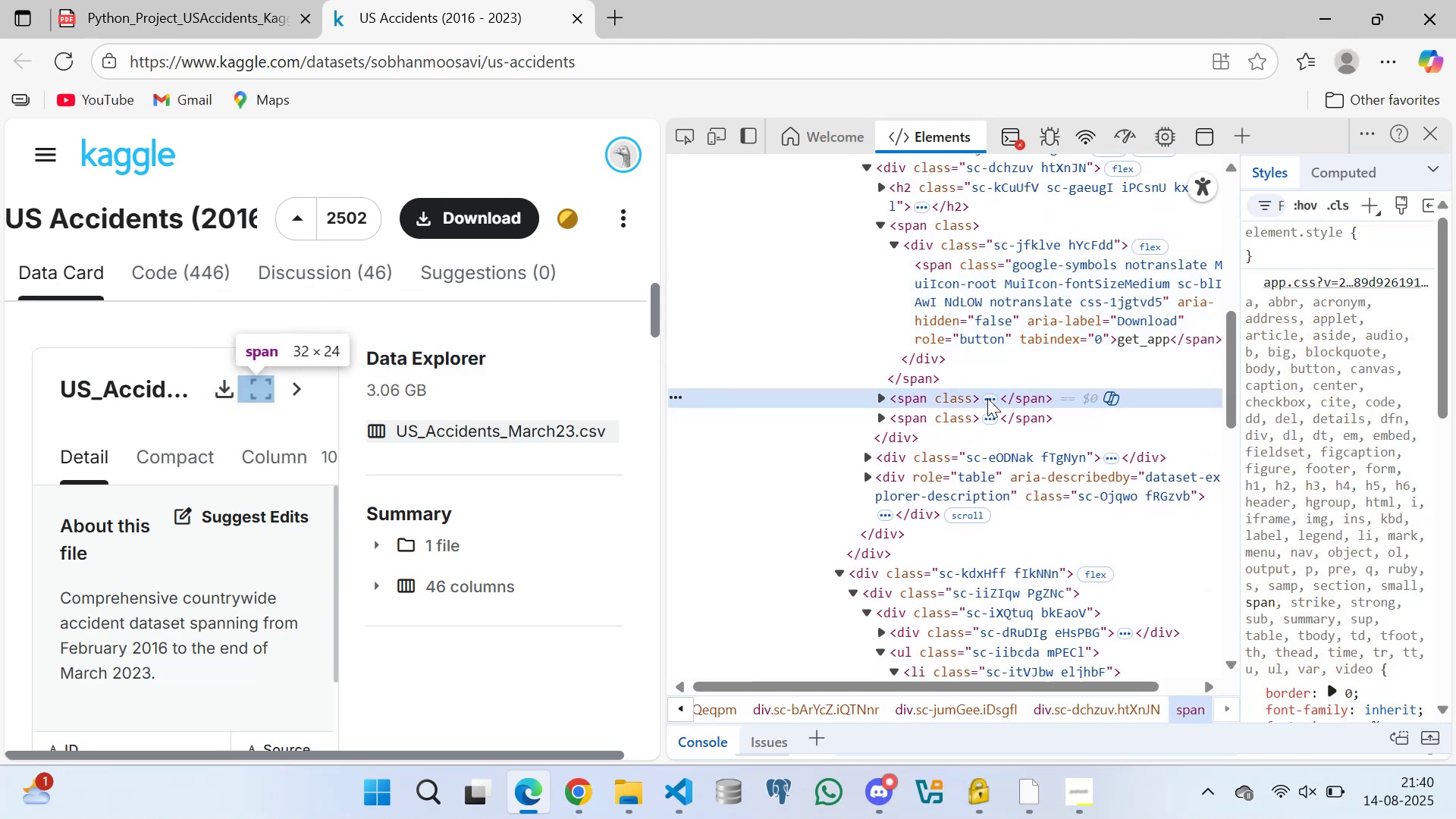 
left_click([987, 398])
 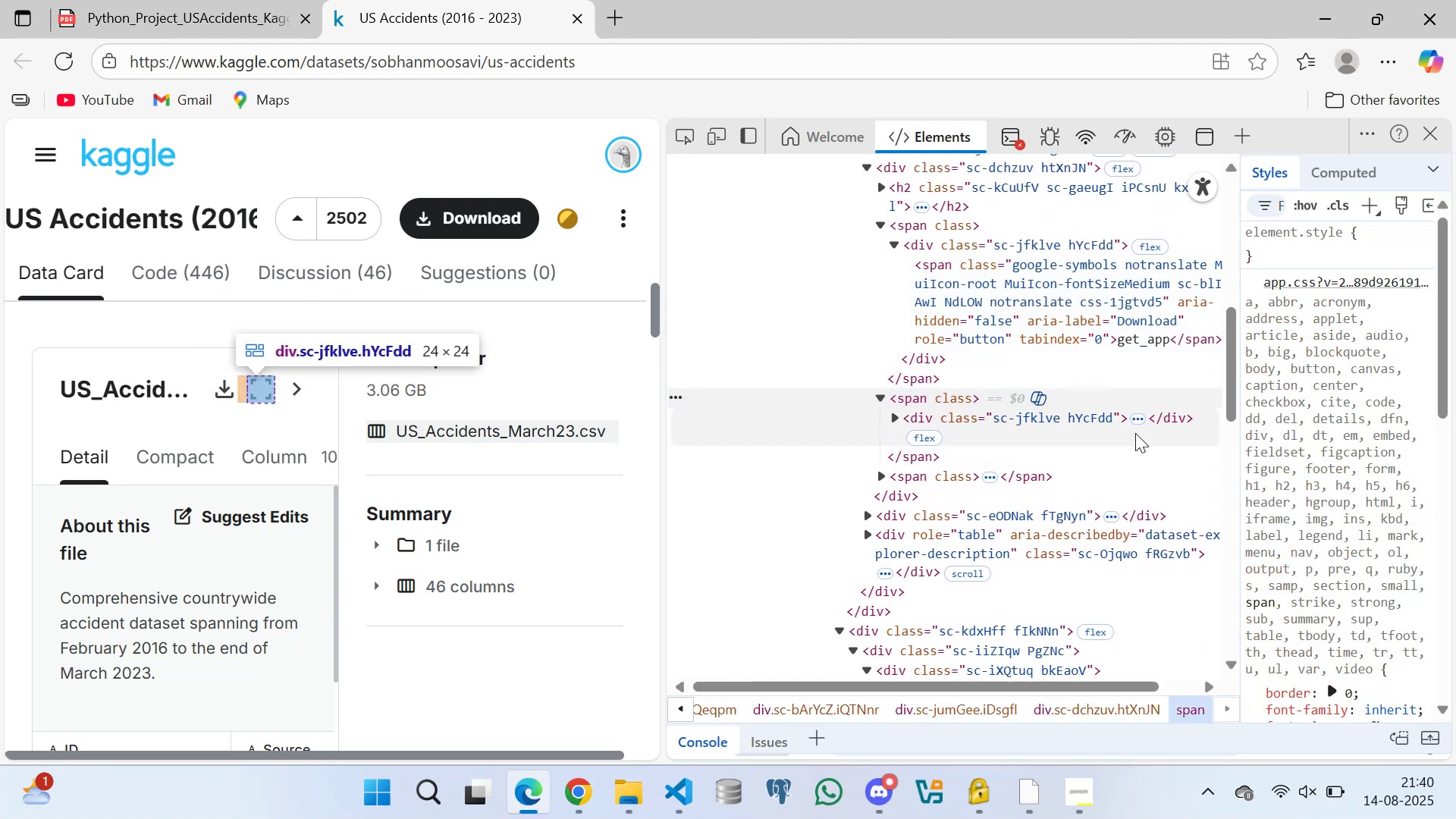 
left_click([1133, 416])
 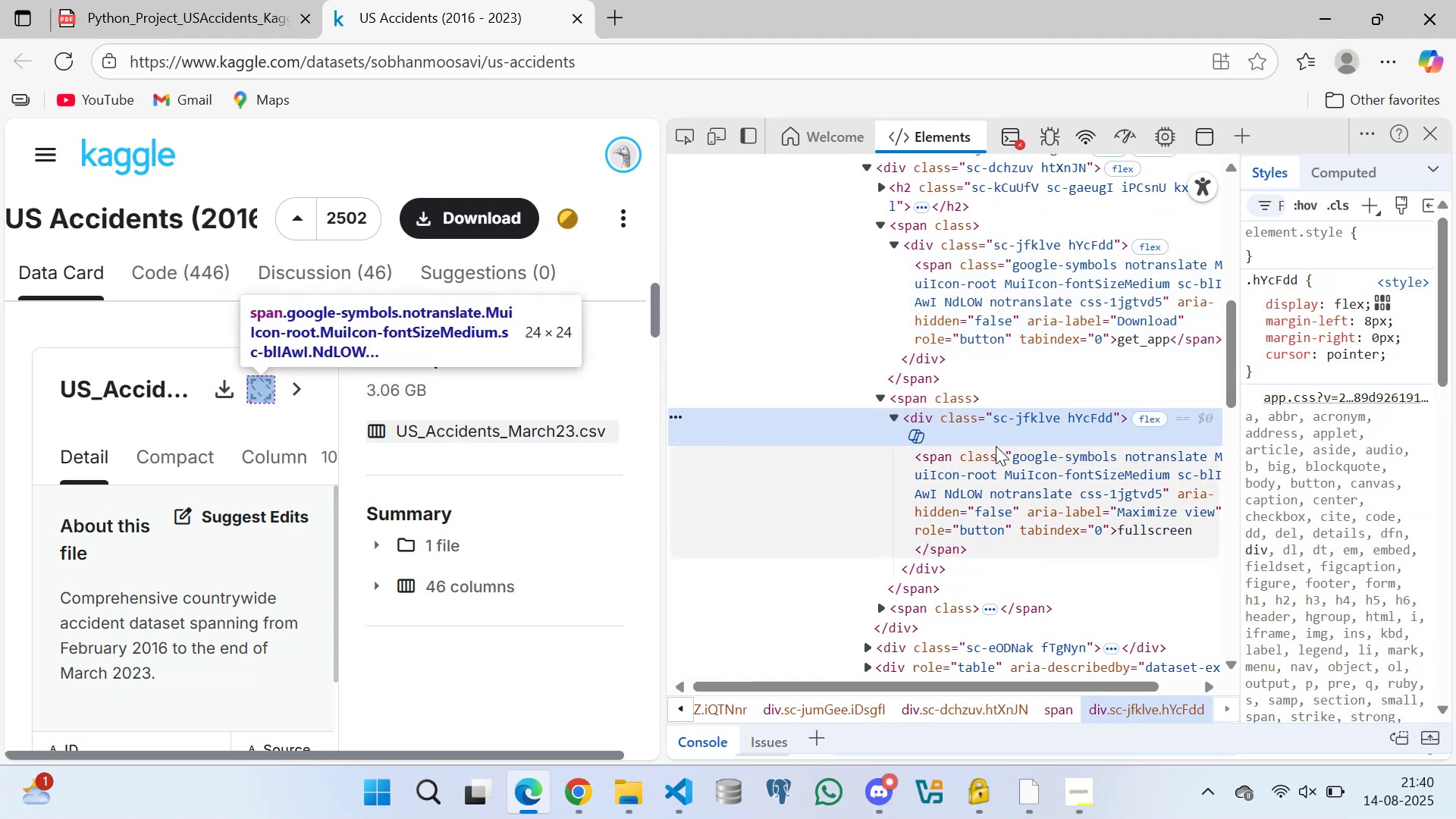 
scroll: coordinate [918, 463], scroll_direction: down, amount: 1.0
 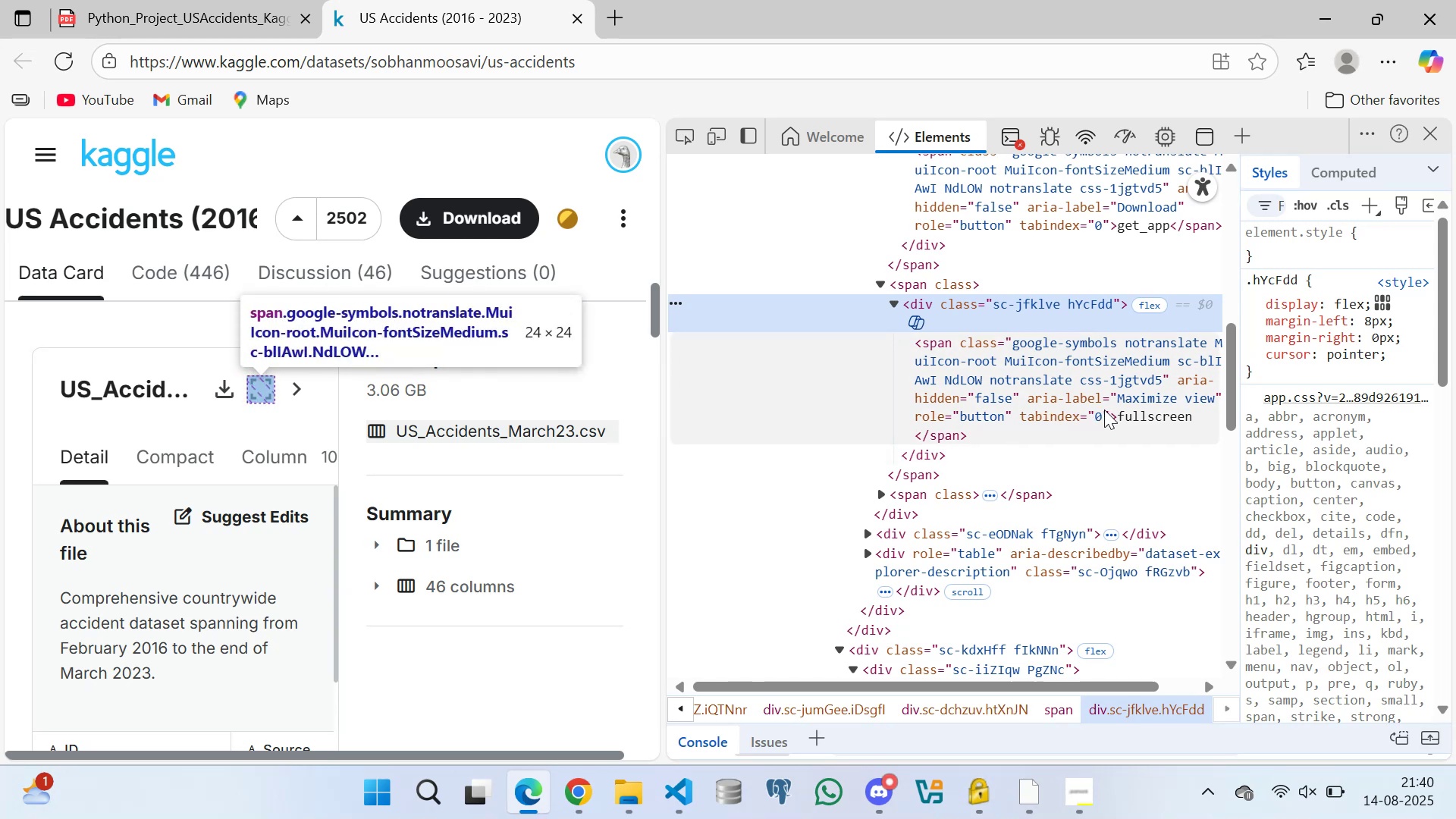 
wait(6.4)
 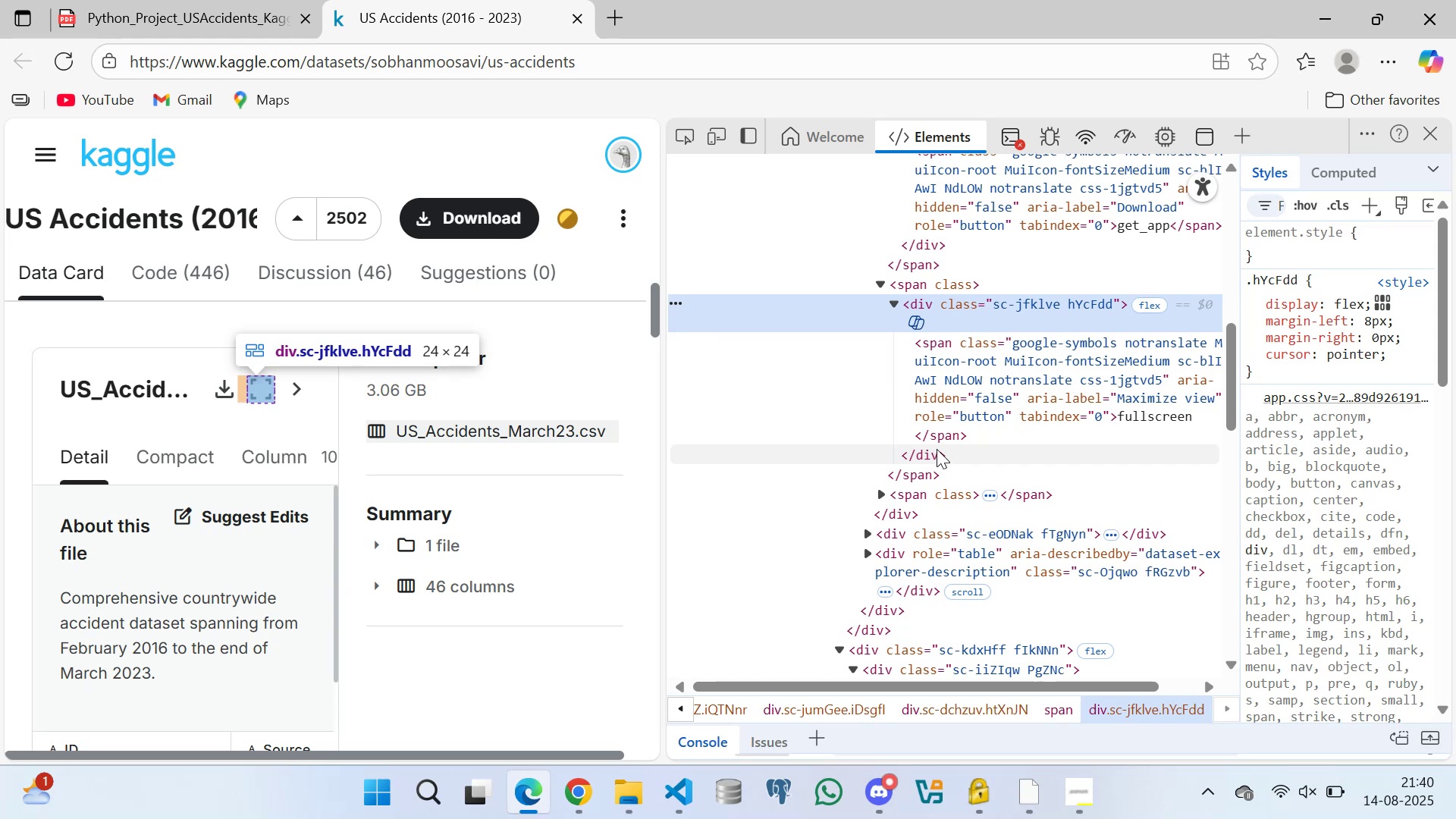 
left_click_drag(start_coordinate=[917, 684], to_coordinate=[866, 676])
 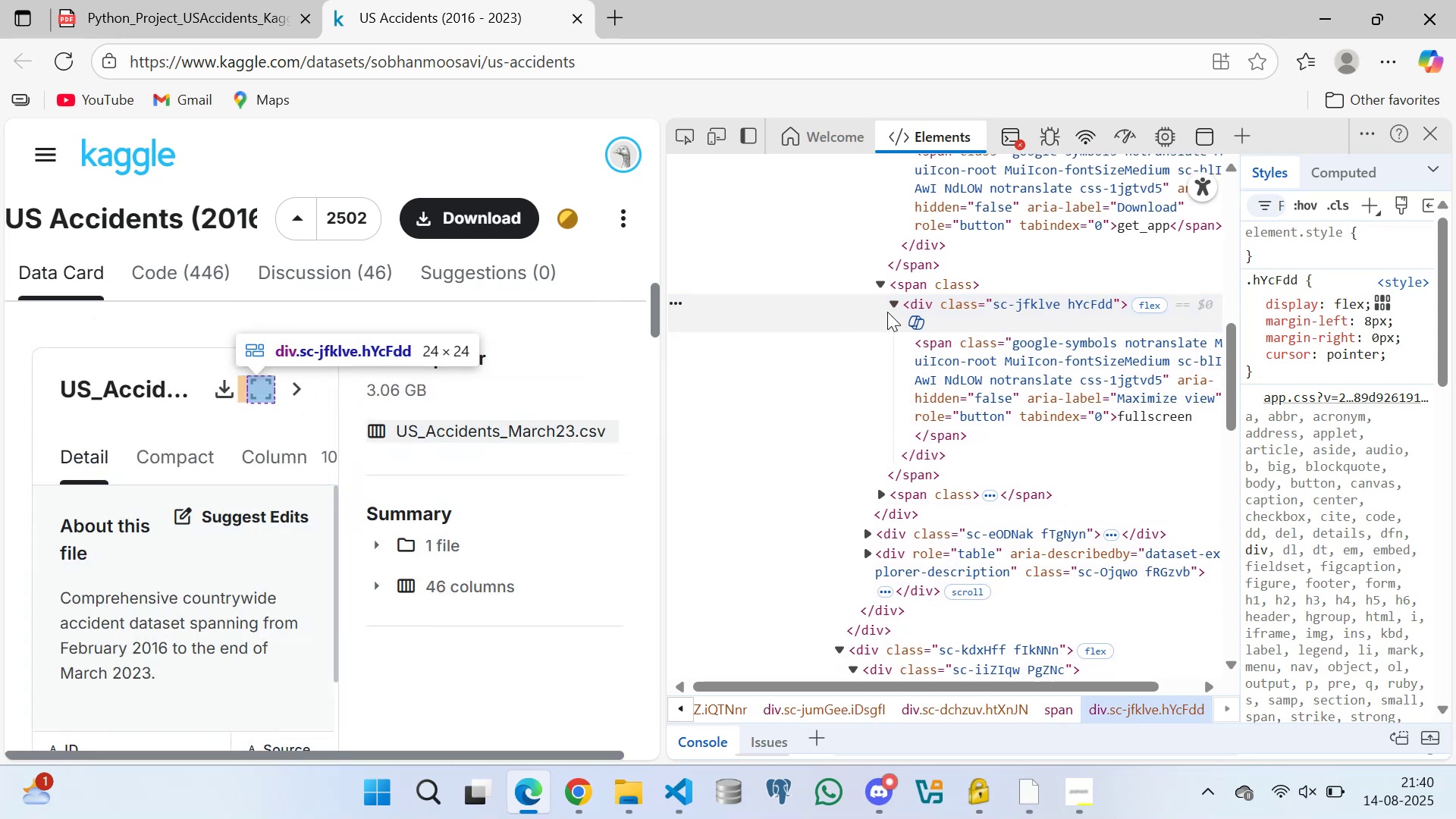 
left_click([894, 305])
 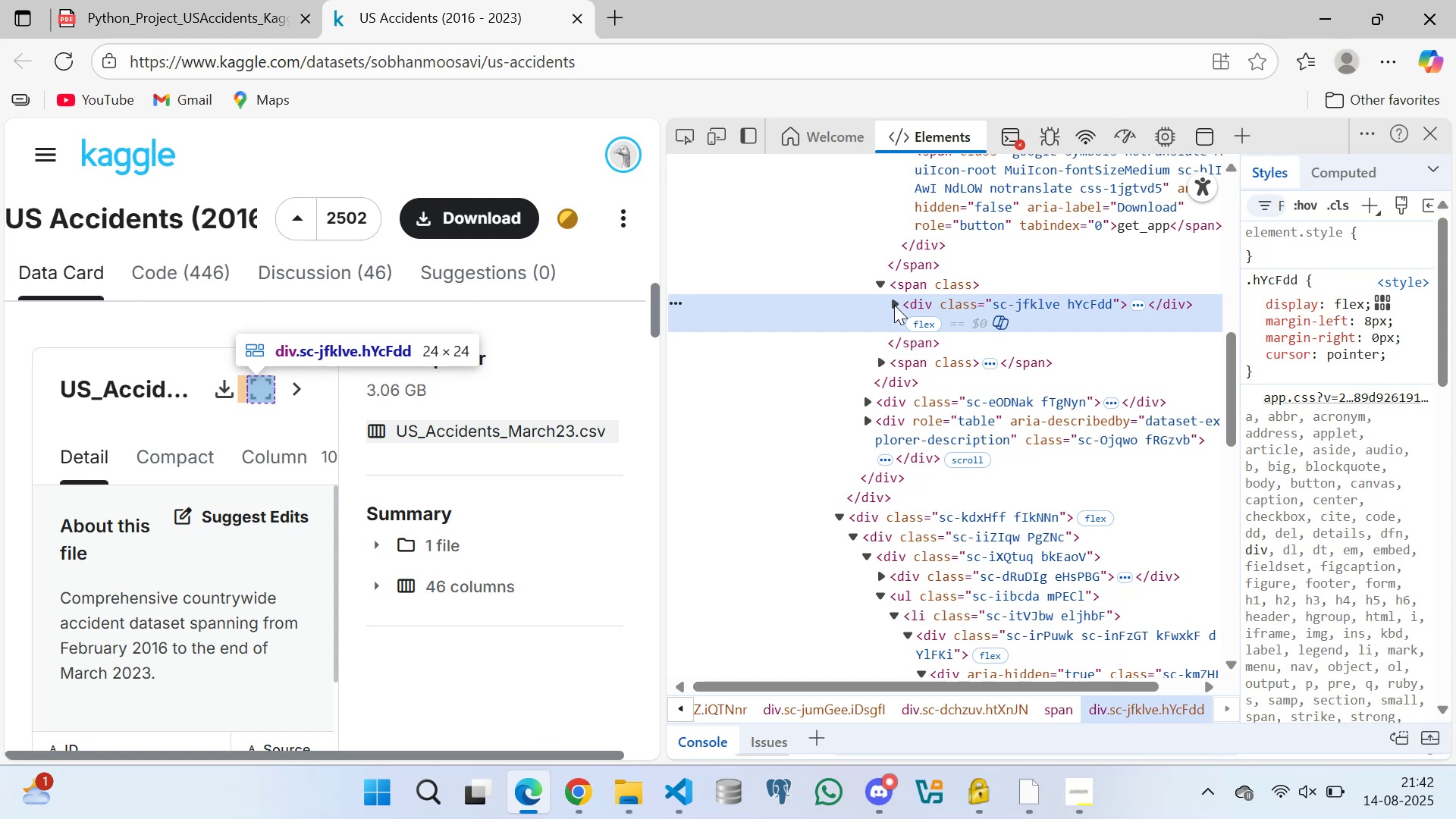 
wait(79.12)
 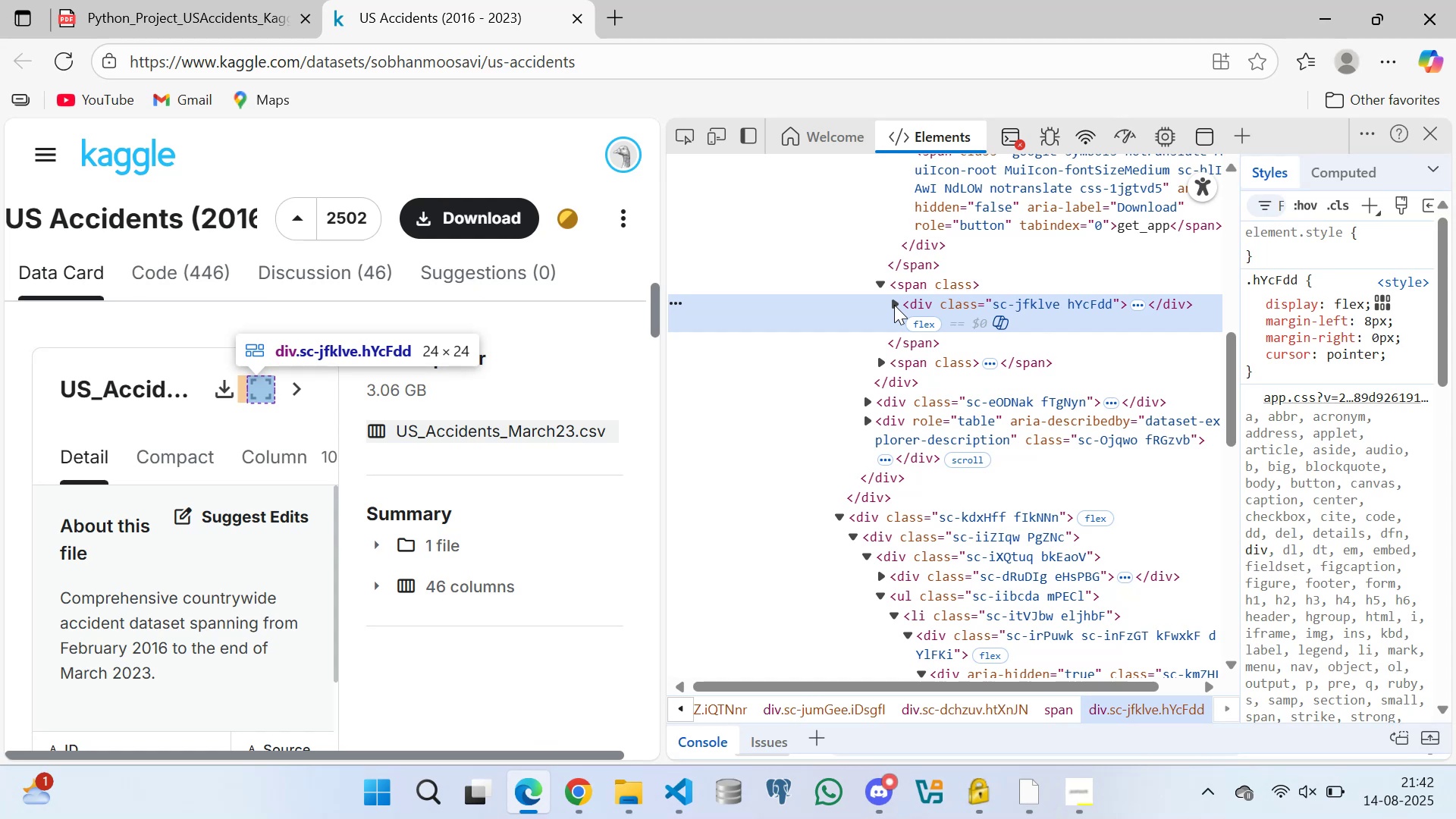 
left_click([1428, 131])
 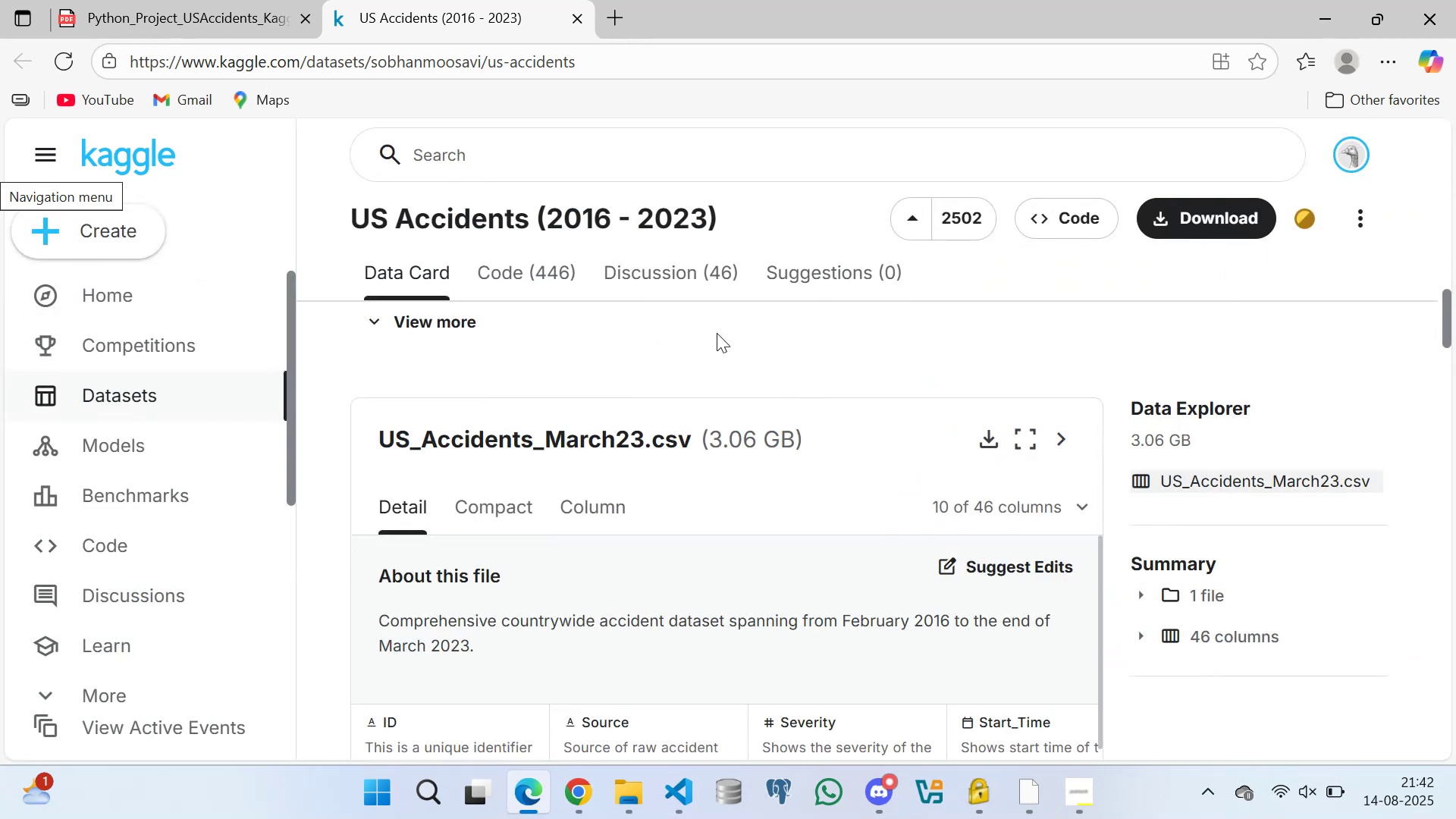 
scroll: coordinate [781, 400], scroll_direction: down, amount: 1.0
 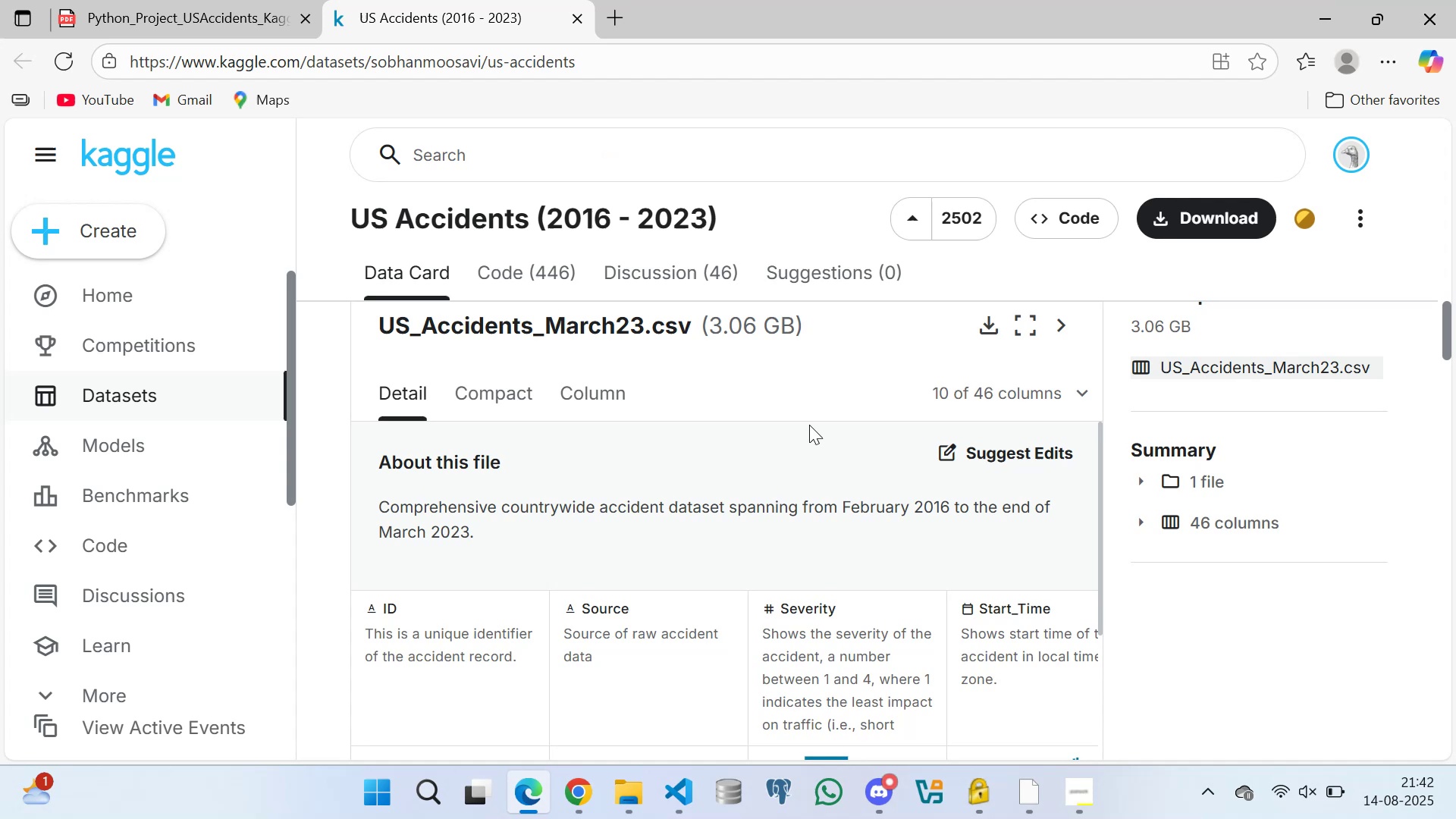 
scroll: coordinate [822, 403], scroll_direction: up, amount: 1.0
 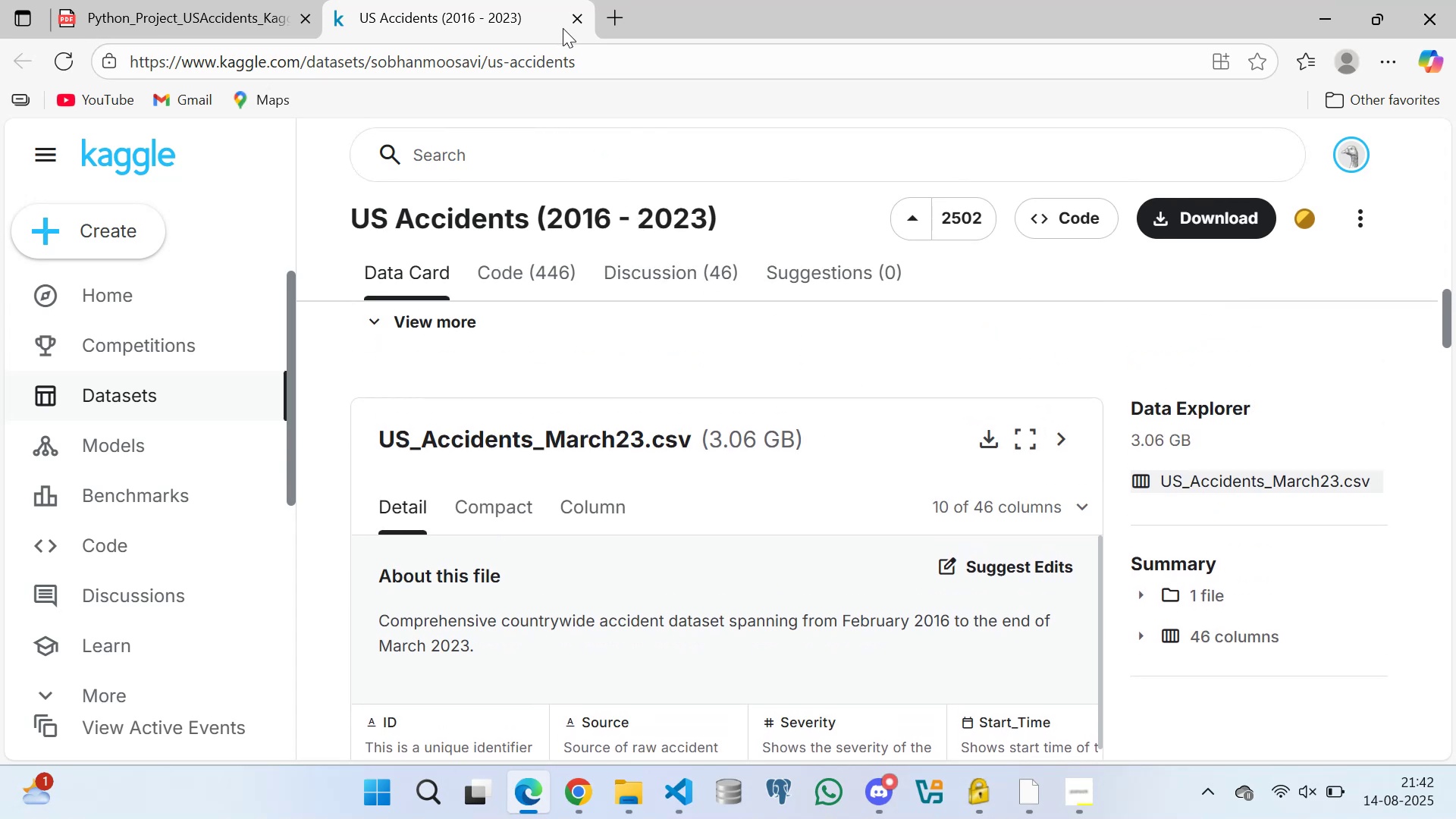 
left_click([582, 55])
 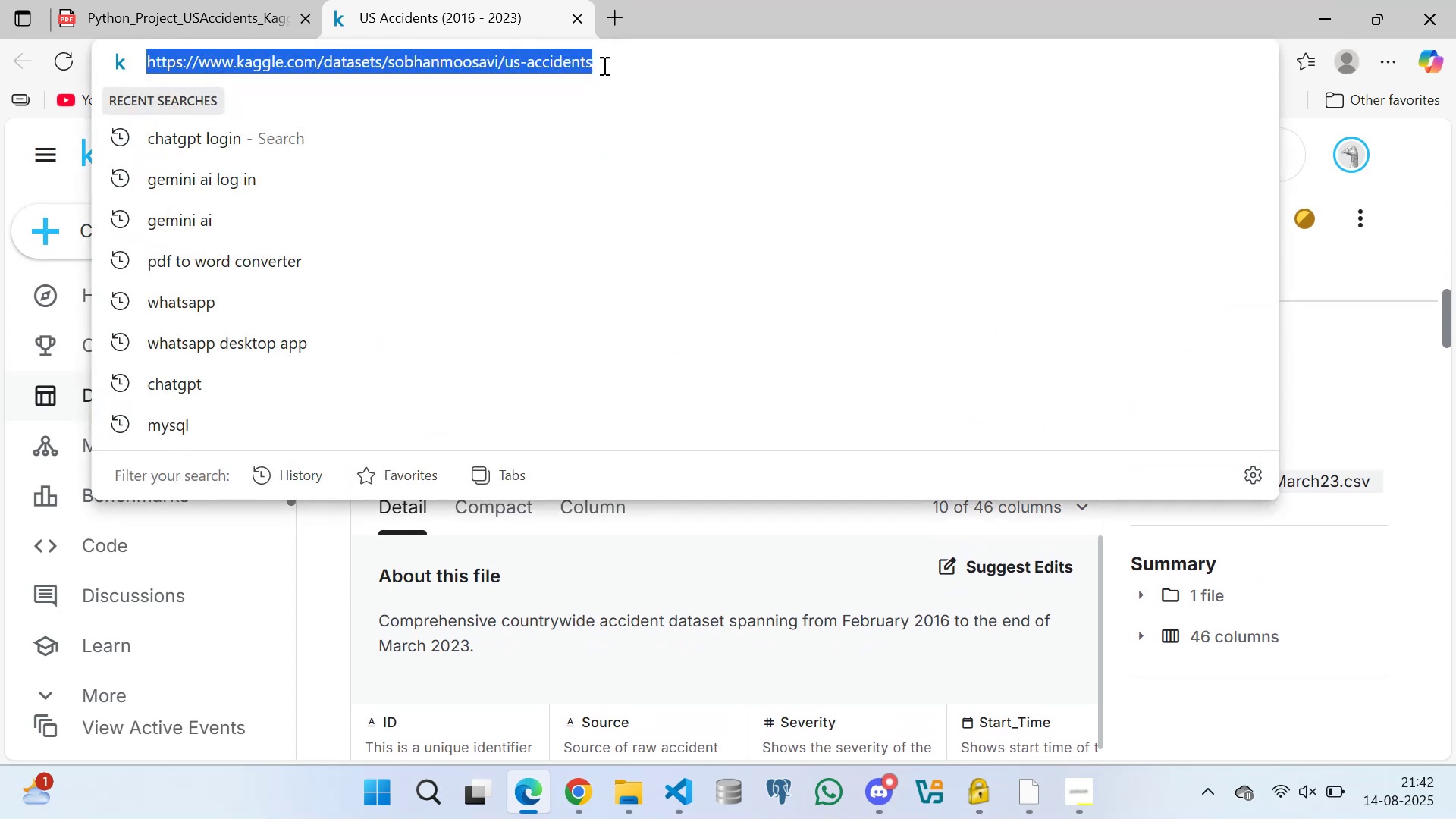 
right_click([603, 66])
 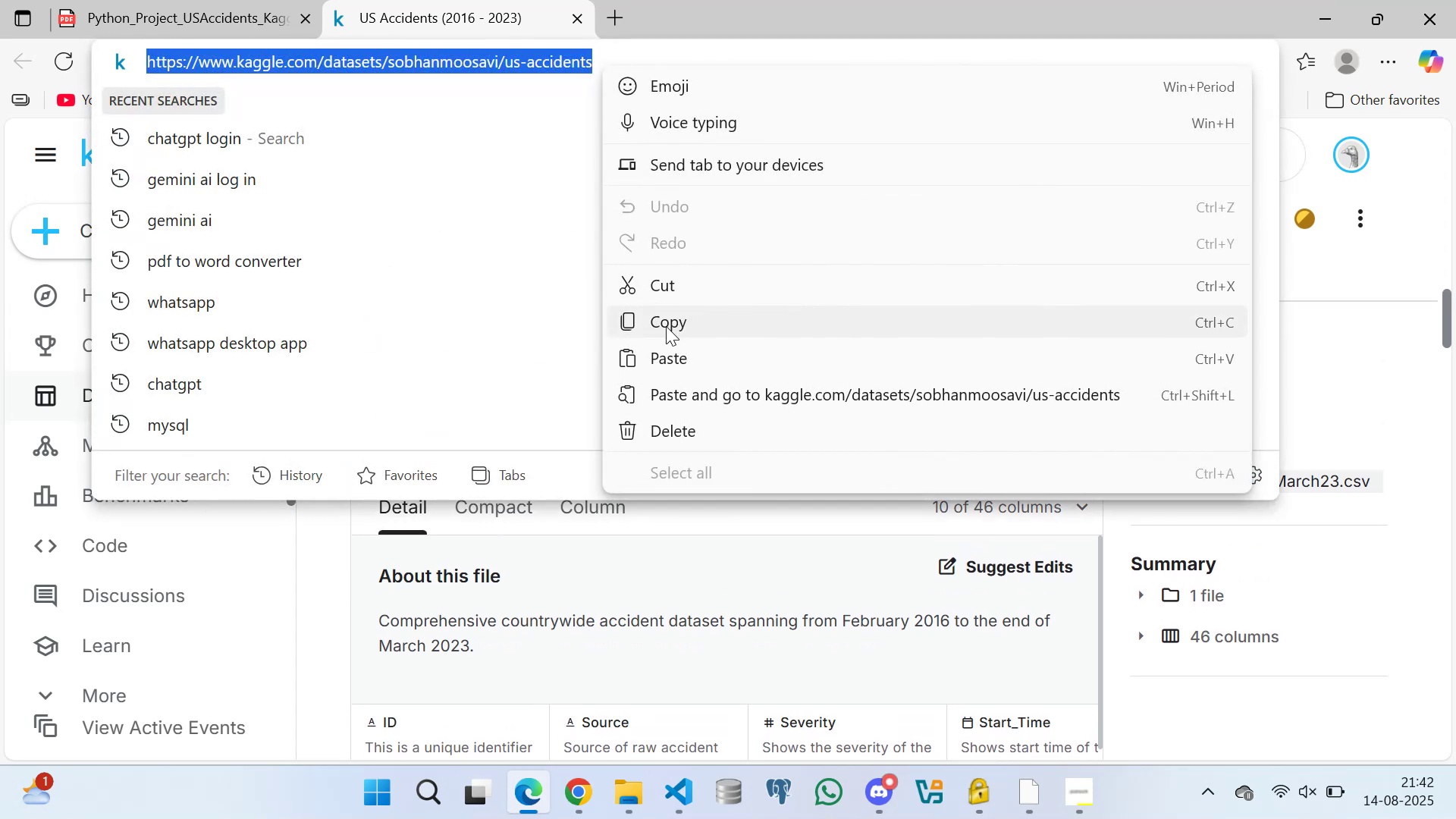 
left_click([666, 326])
 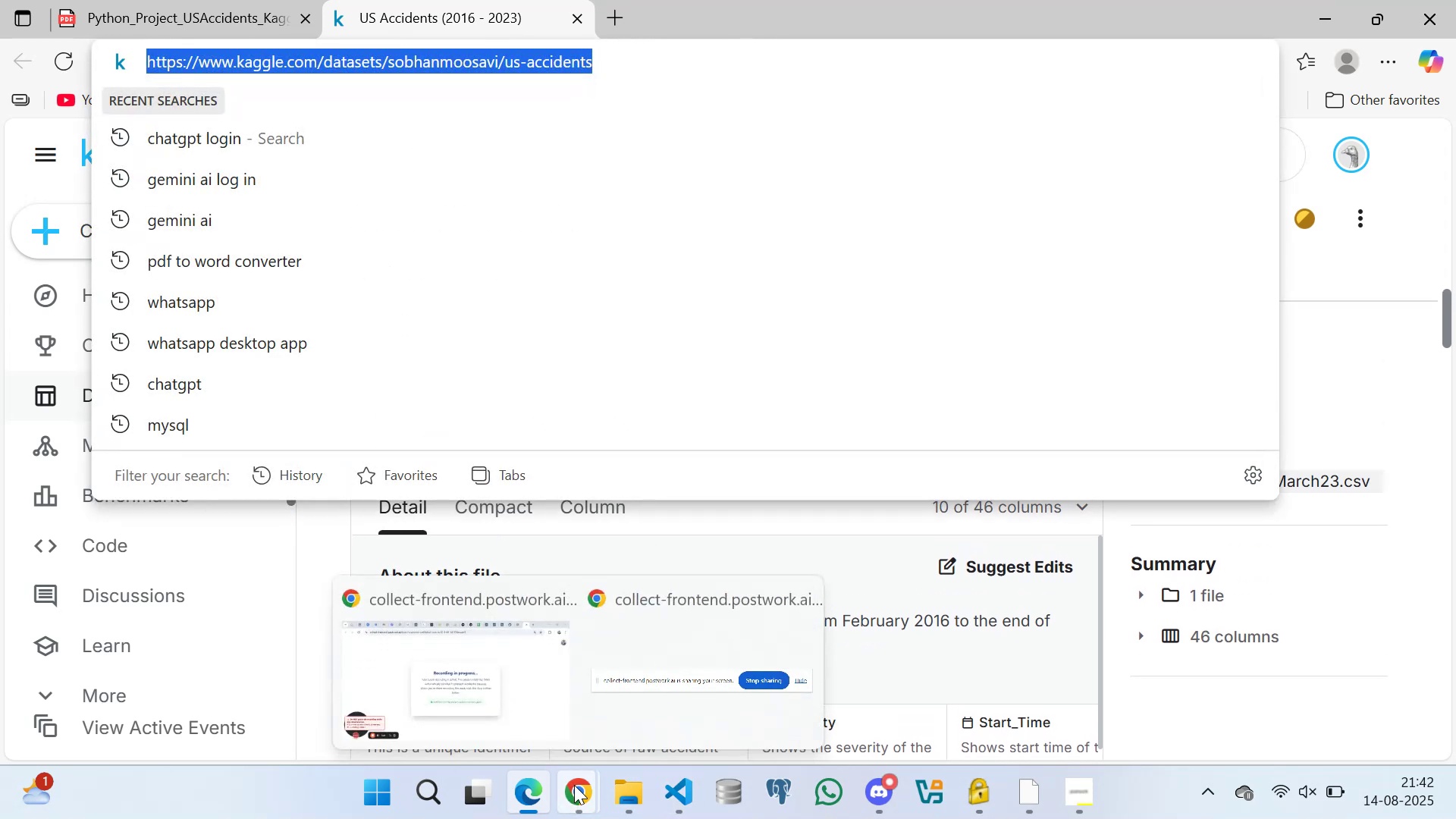 
left_click([534, 694])
 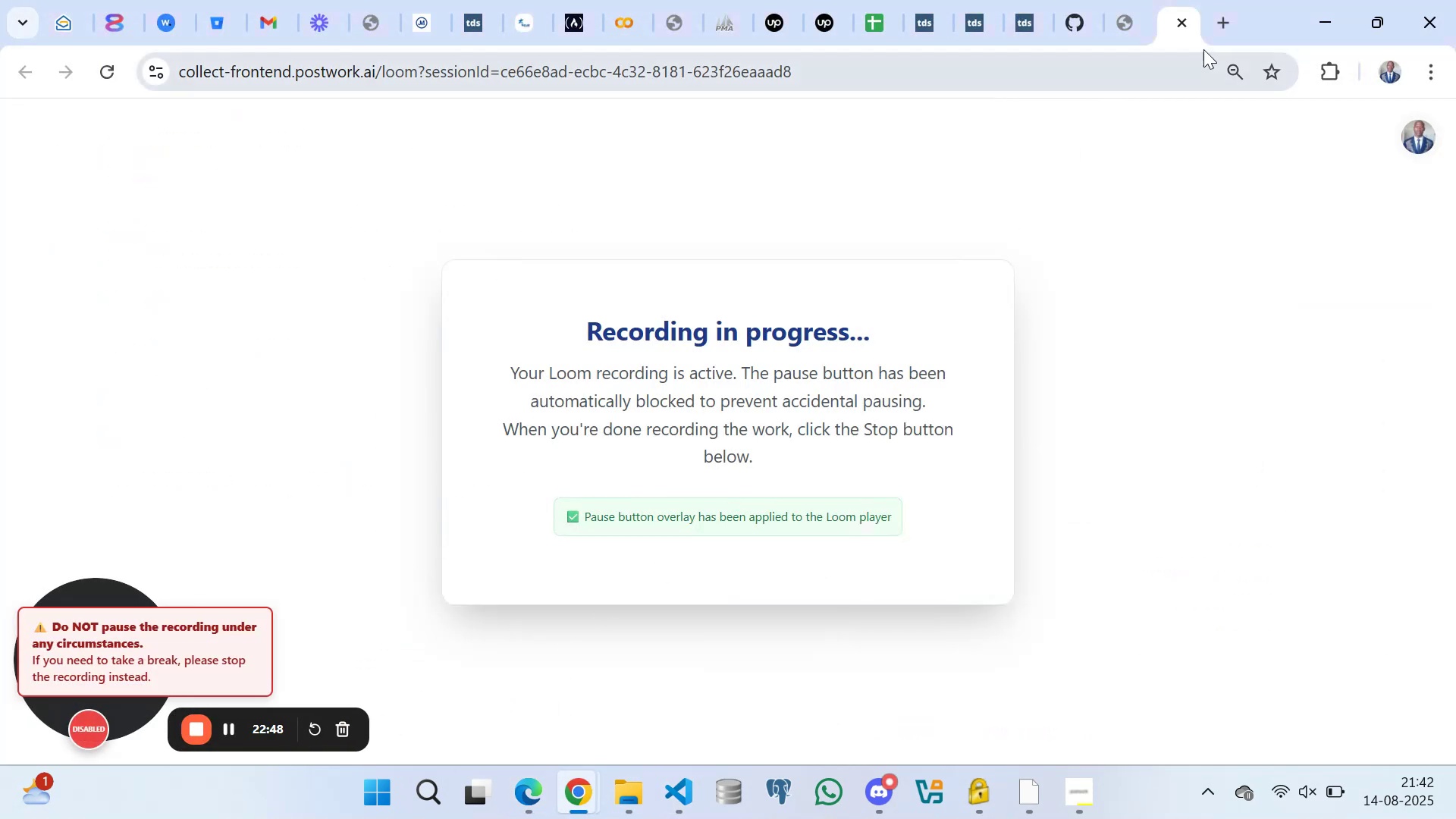 
left_click([1232, 17])
 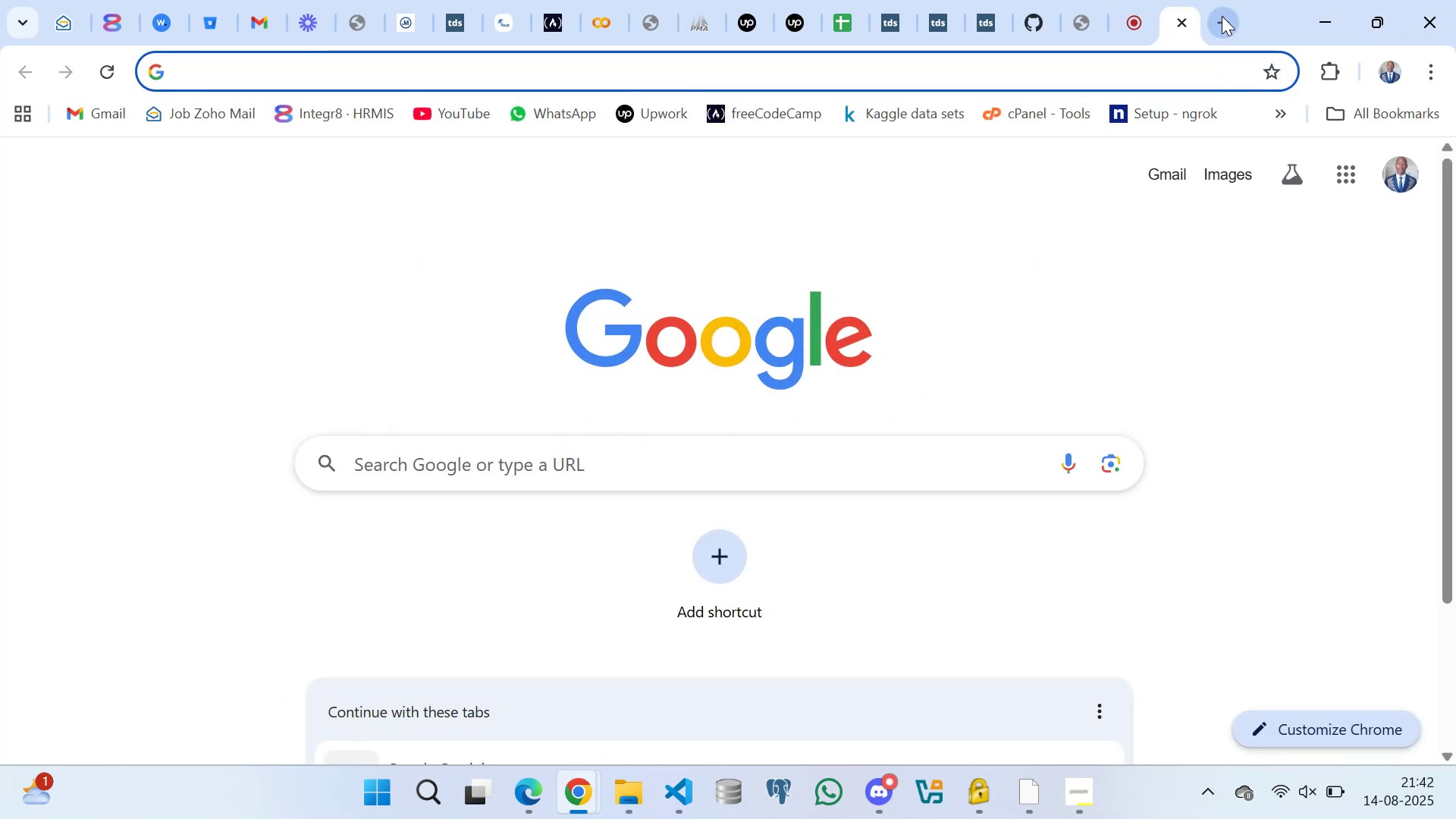 
left_click([1222, 14])
 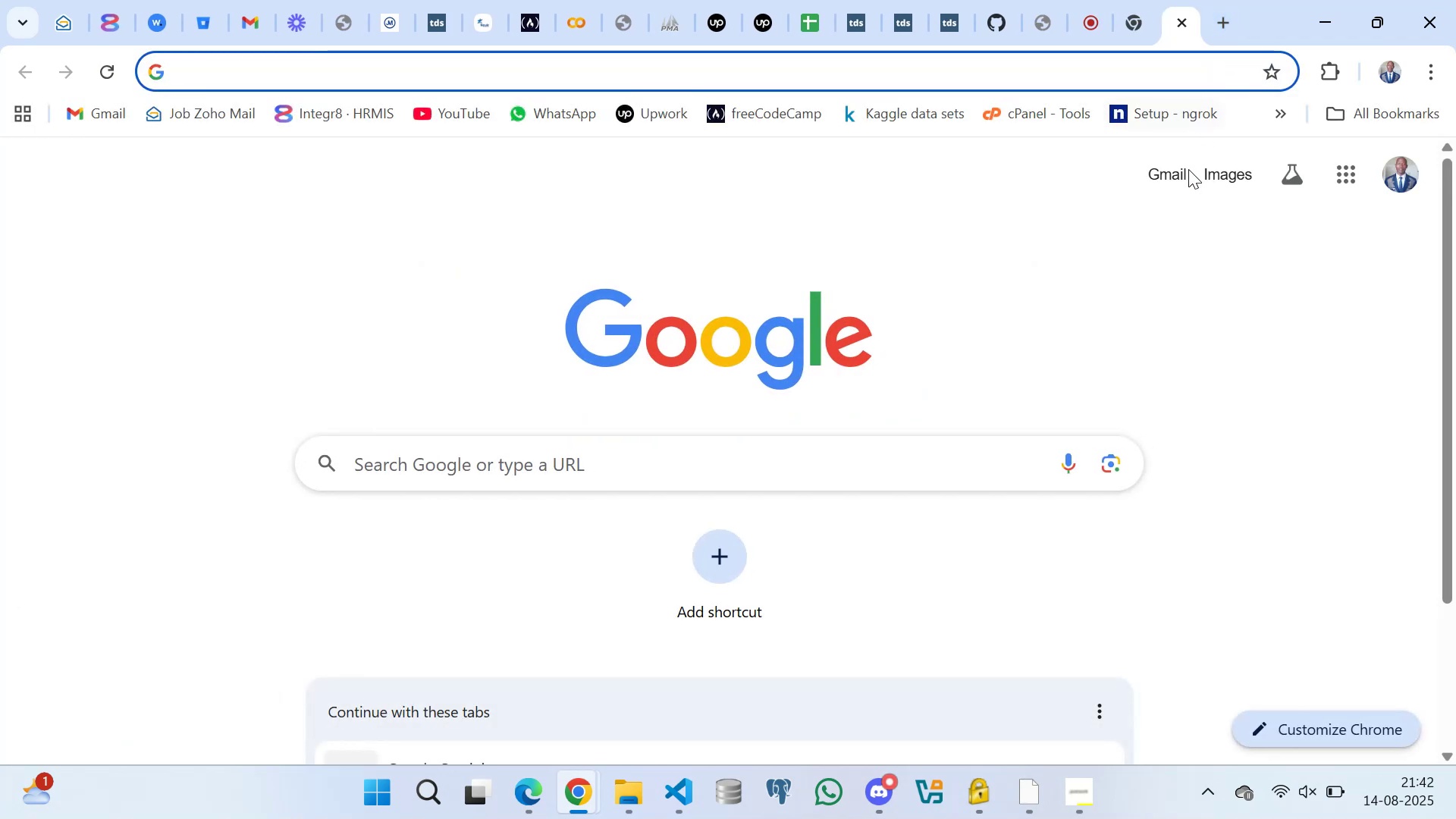 
scroll: coordinate [1166, 243], scroll_direction: up, amount: 2.0
 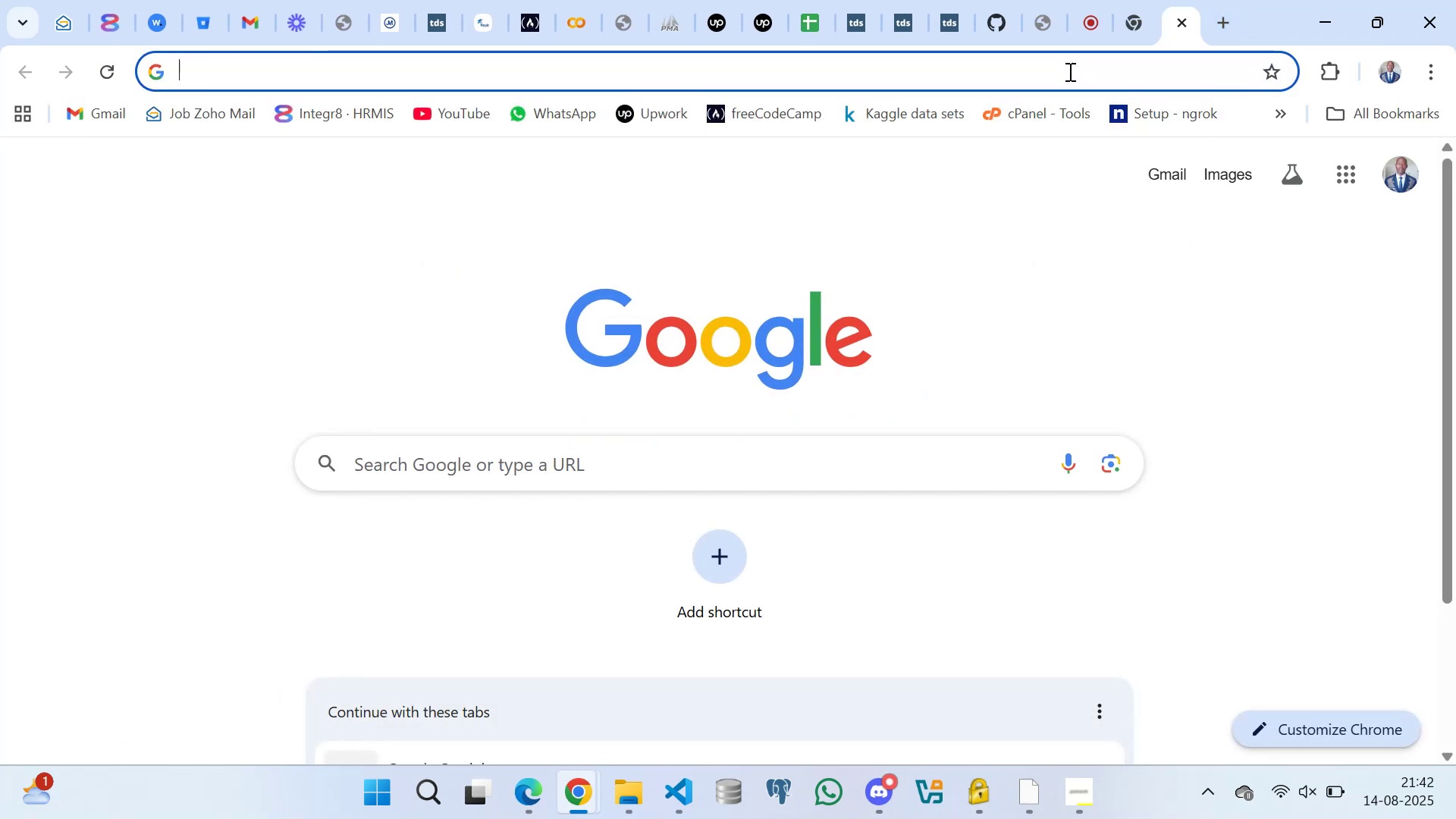 
left_click([1132, 17])
 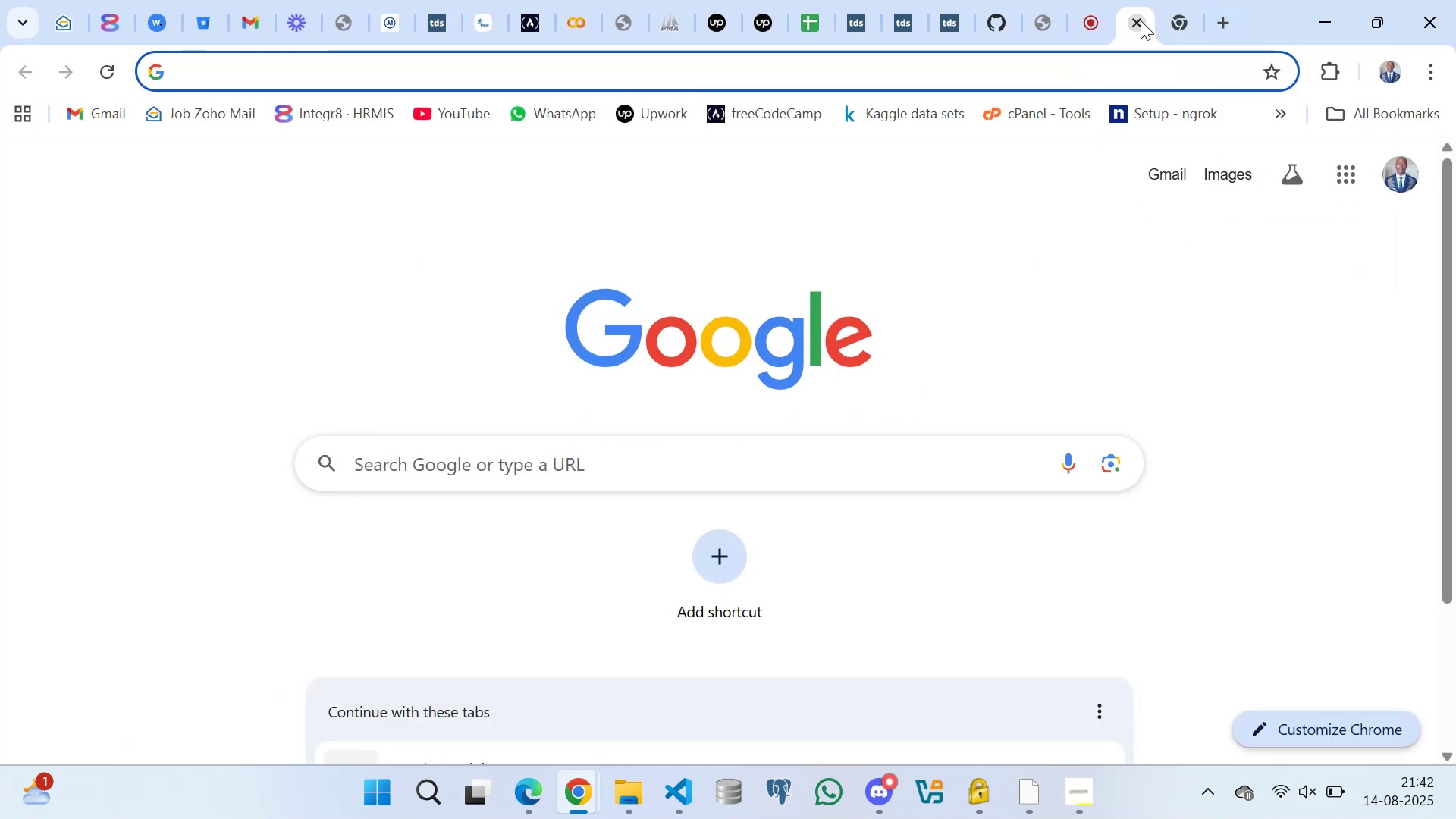 
left_click([1141, 20])
 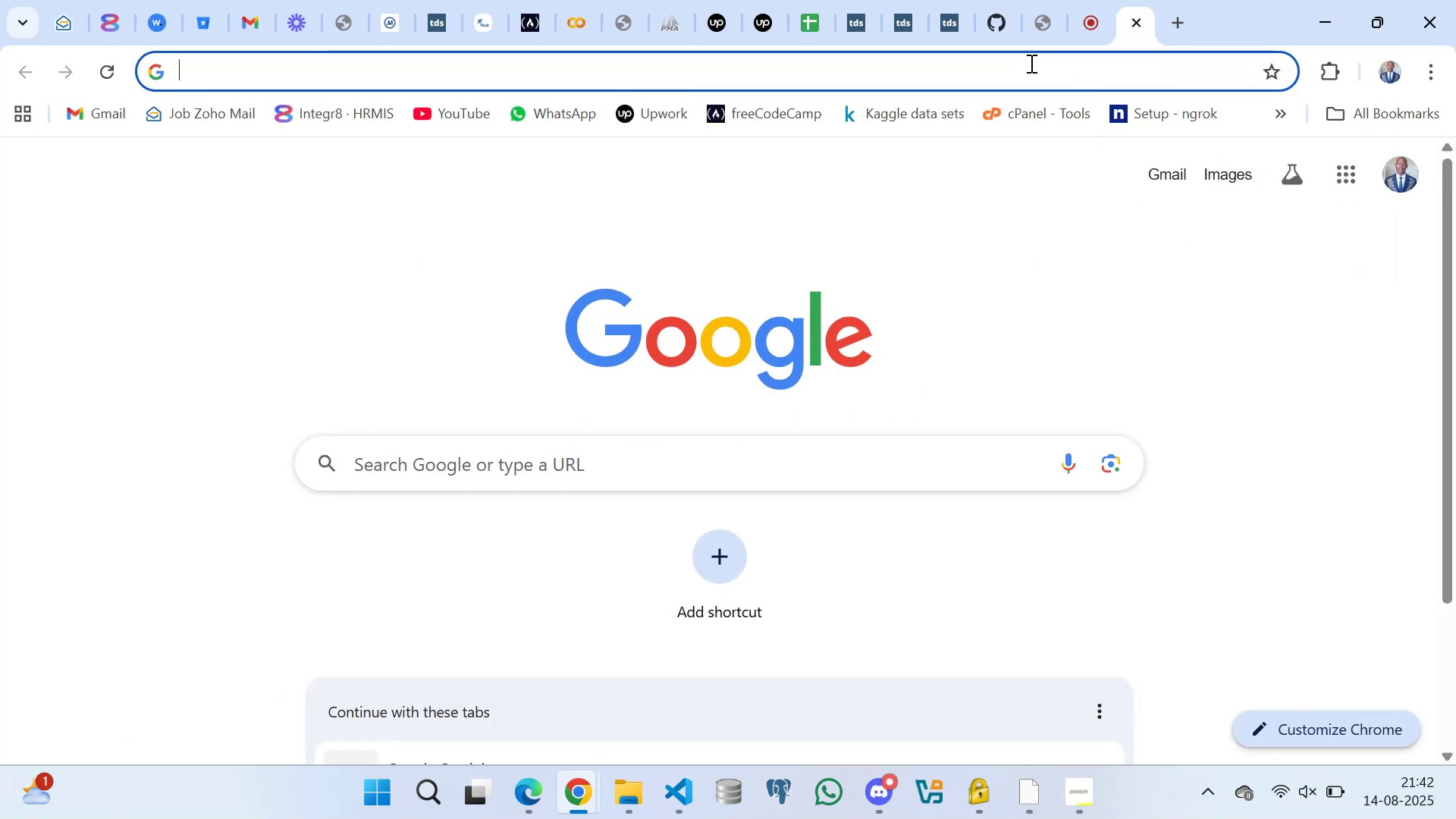 
right_click([1029, 64])
 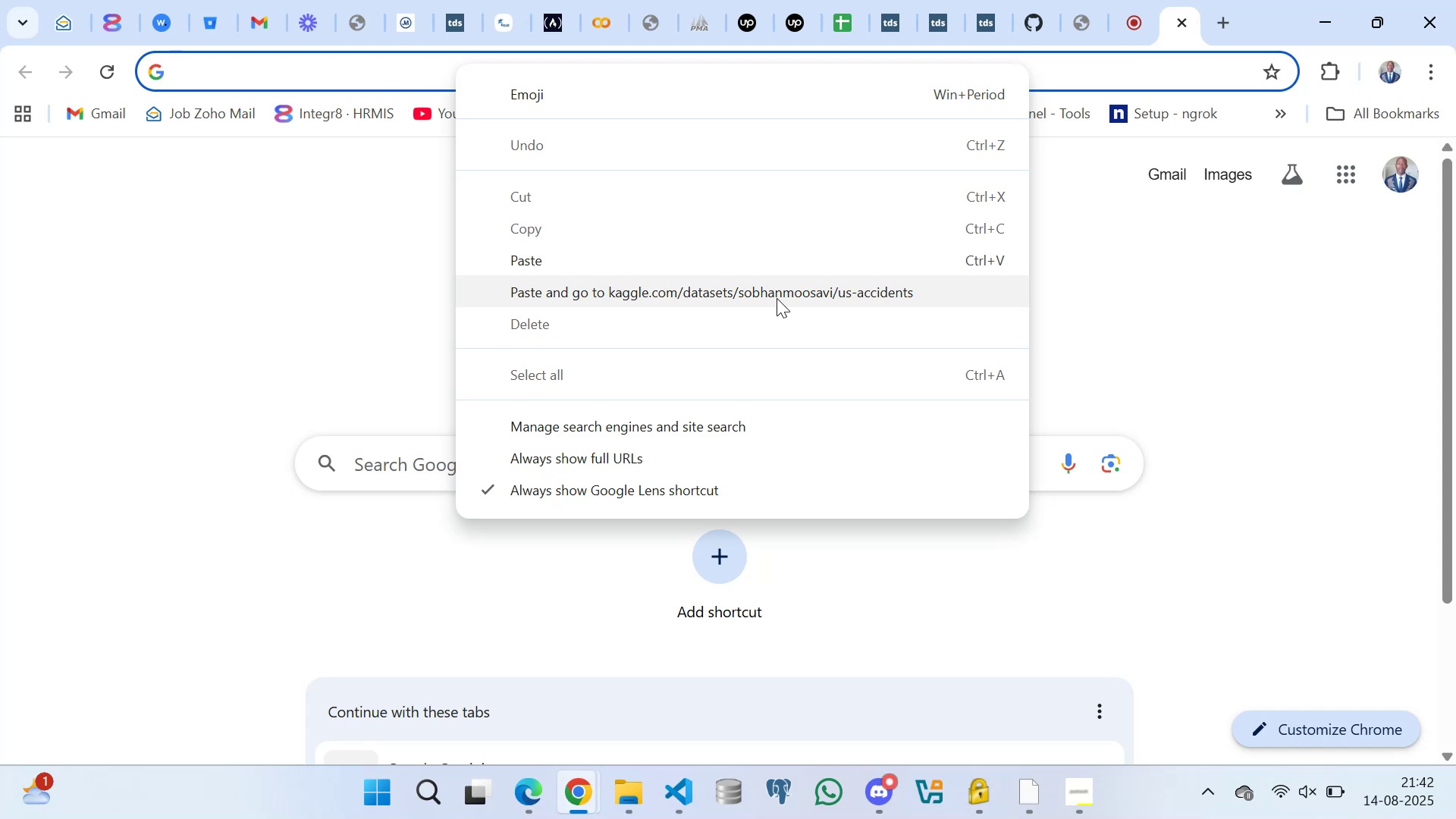 
left_click([777, 294])
 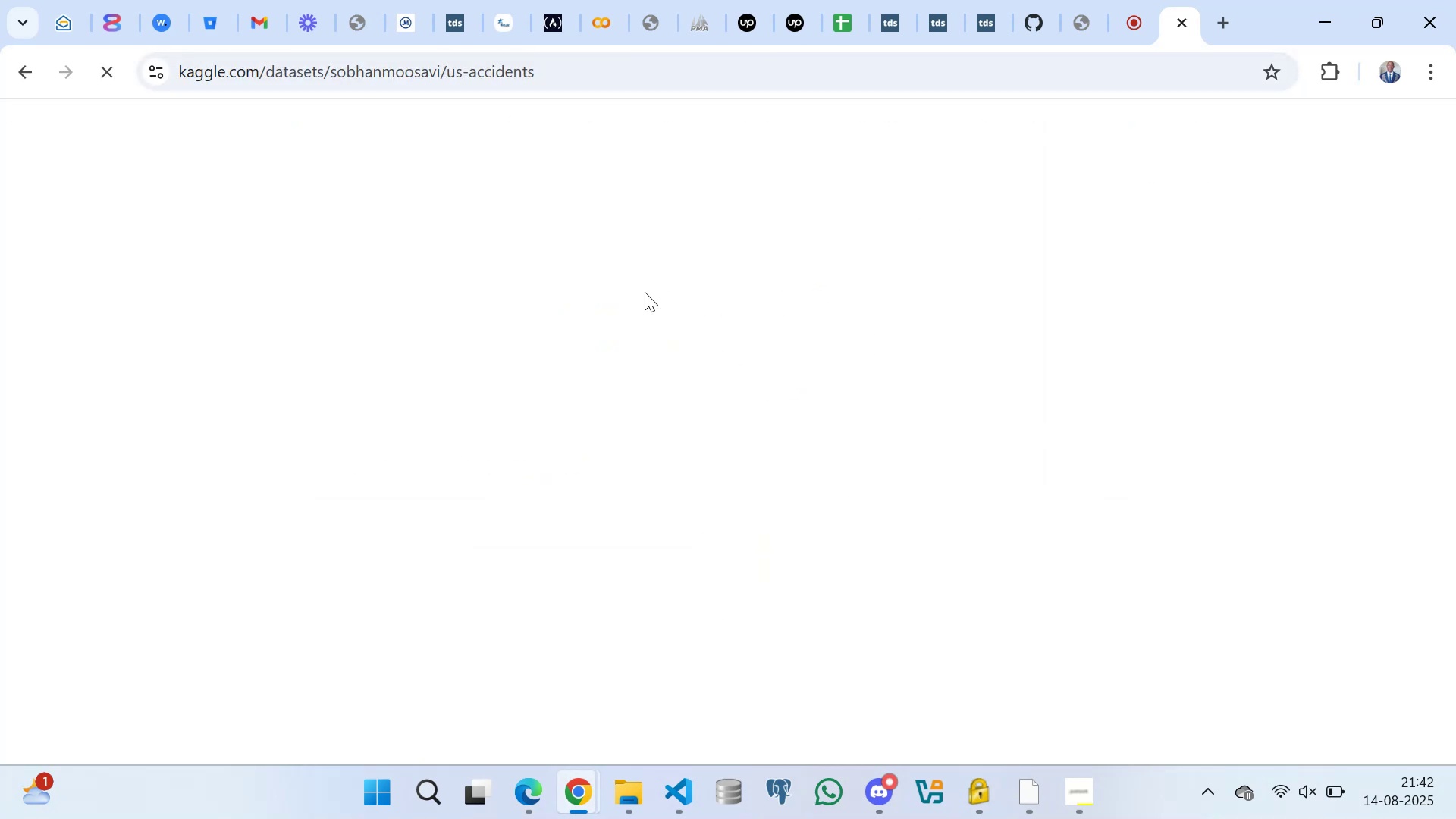 
scroll: coordinate [641, 298], scroll_direction: up, amount: 1.0
 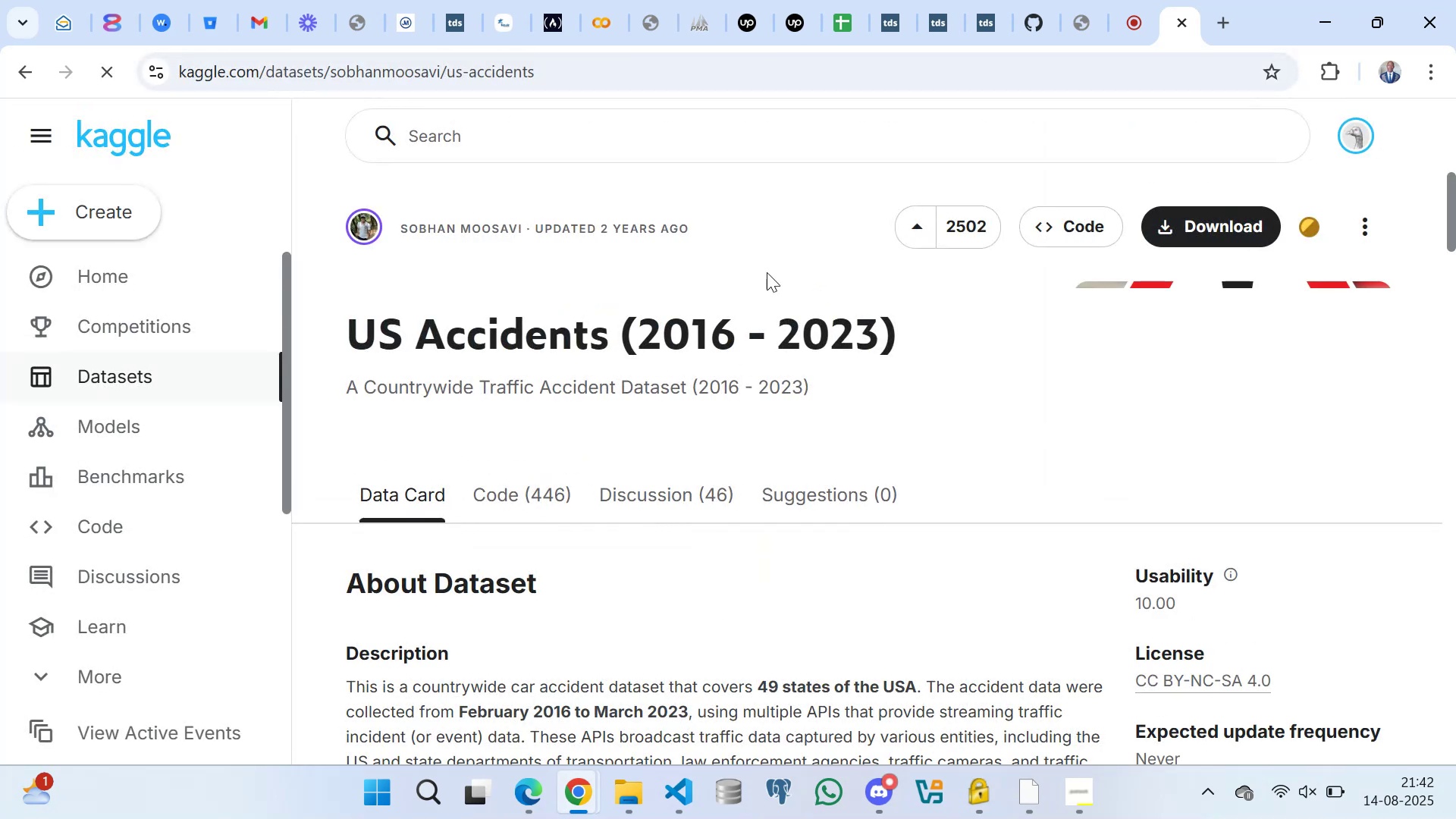 
left_click([789, 244])
 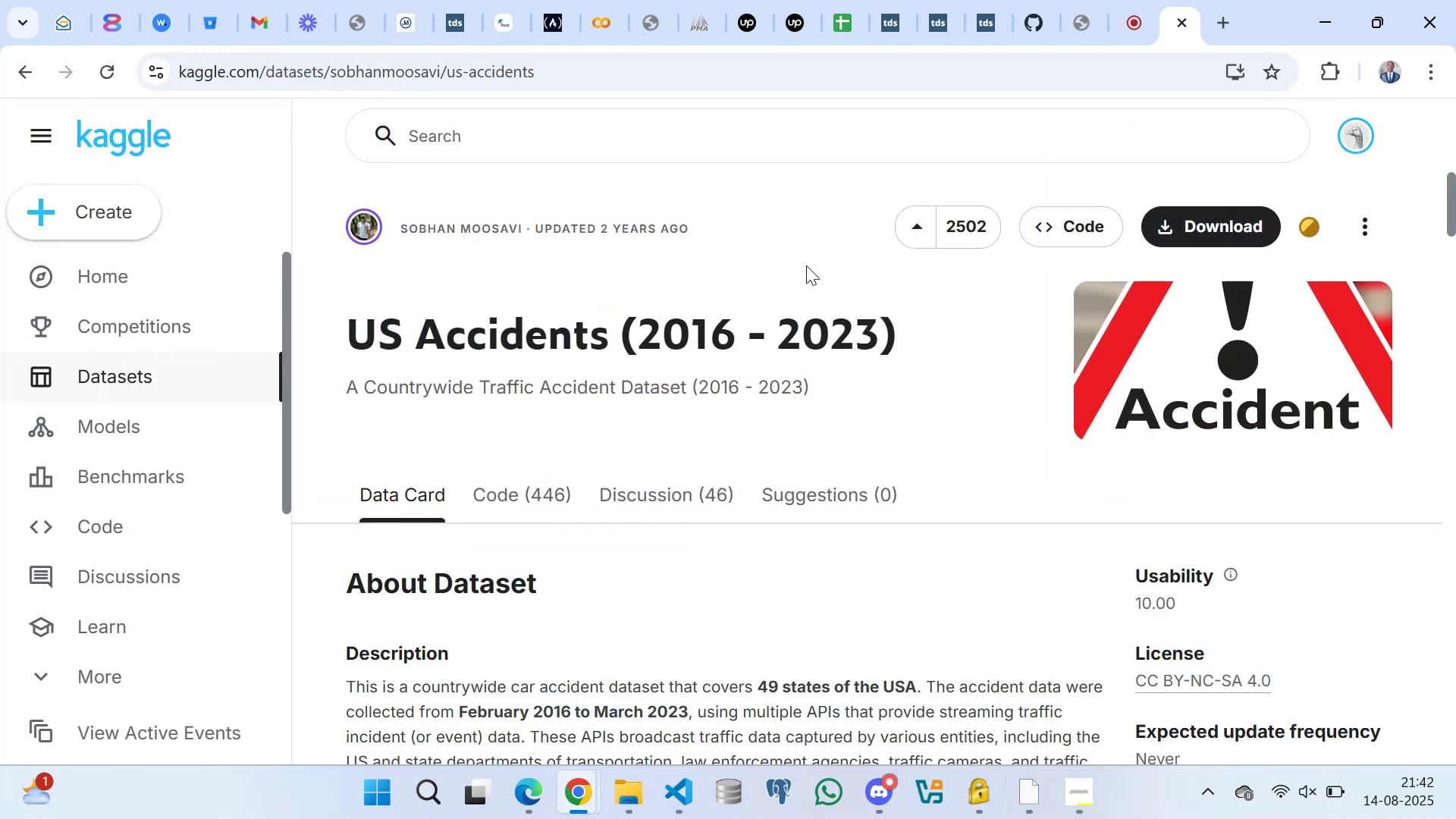 
scroll: coordinate [815, 271], scroll_direction: up, amount: 1.0
 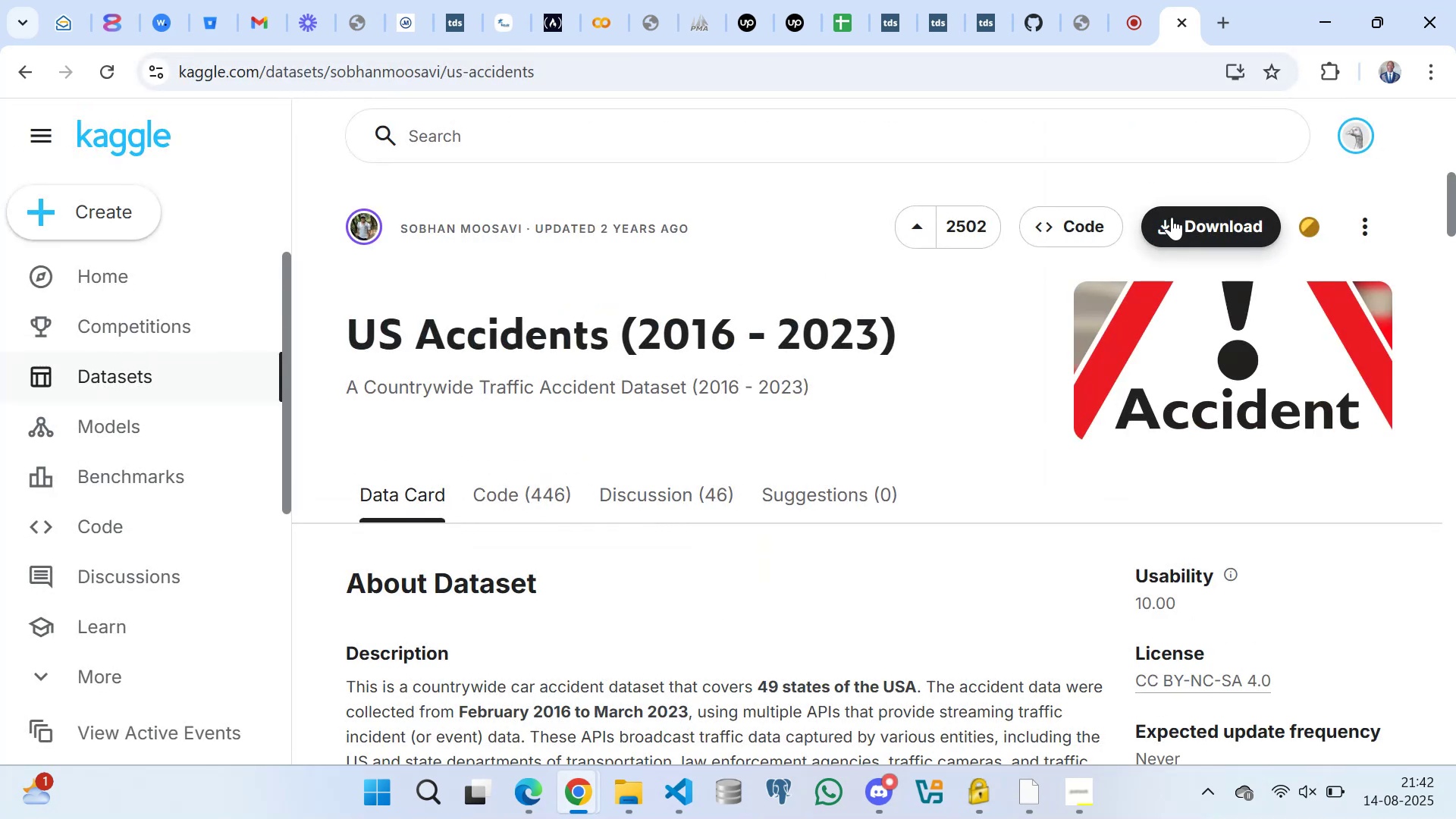 
right_click([1194, 218])
 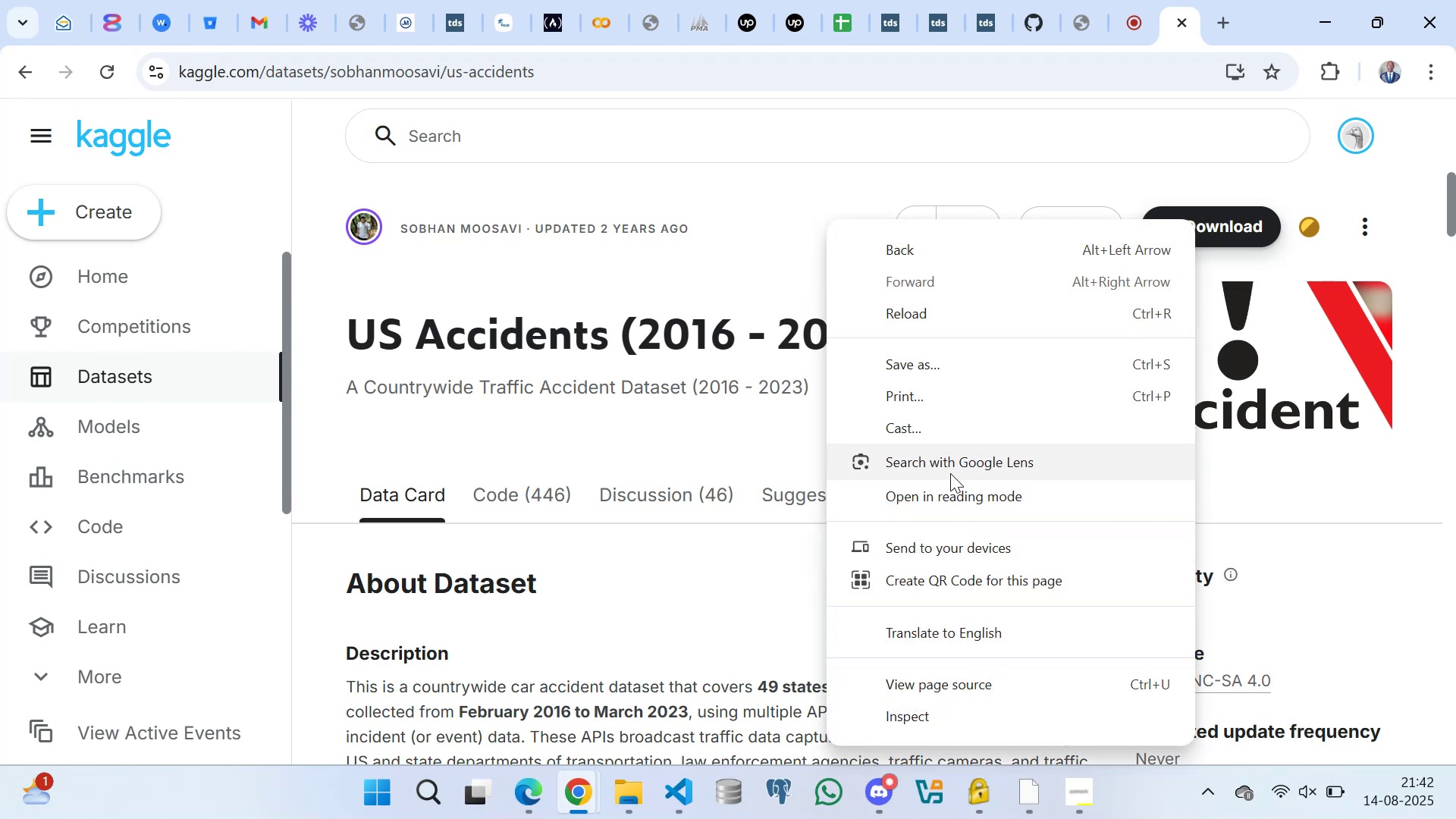 
wait(5.2)
 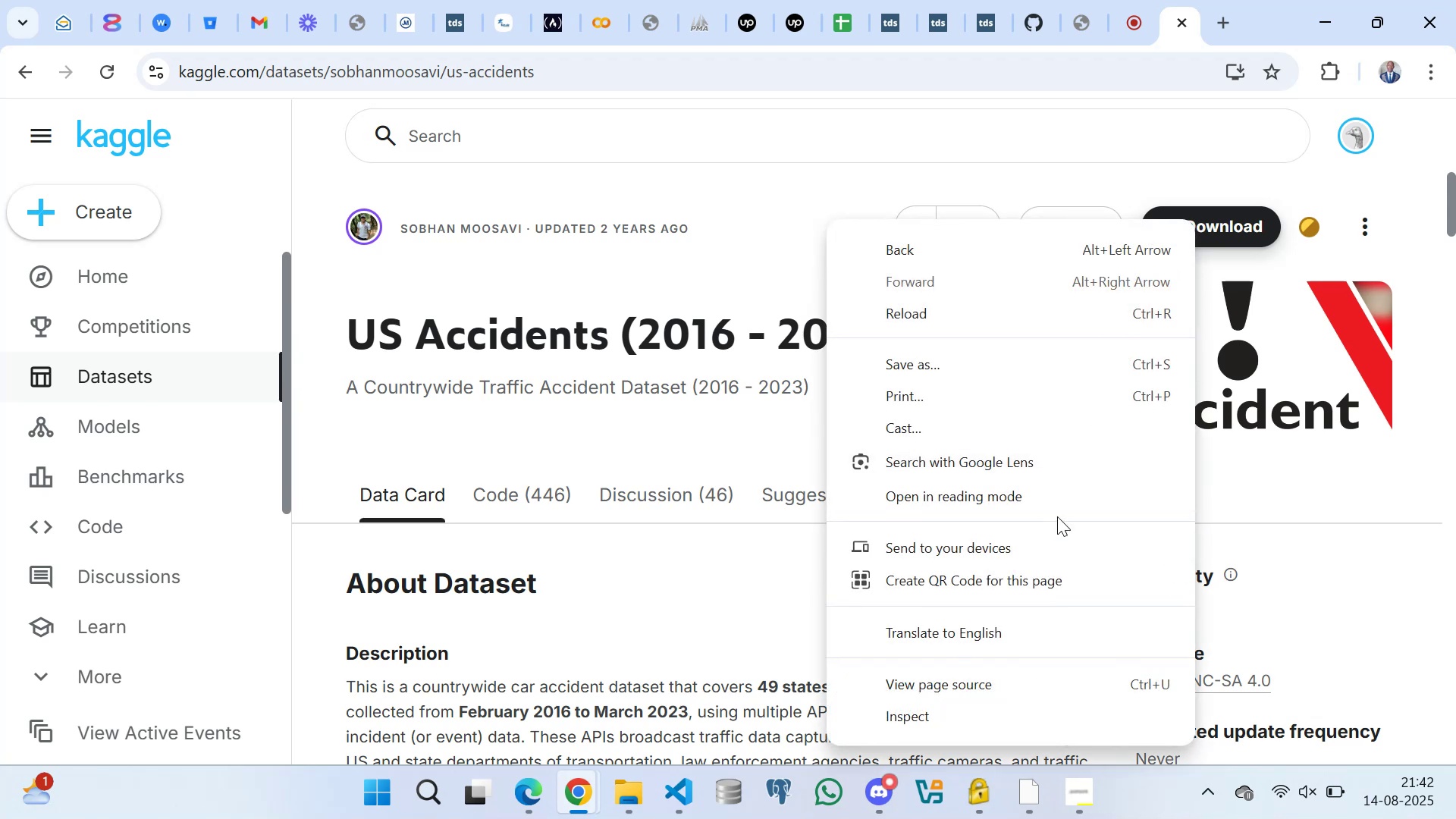 
left_click([756, 180])
 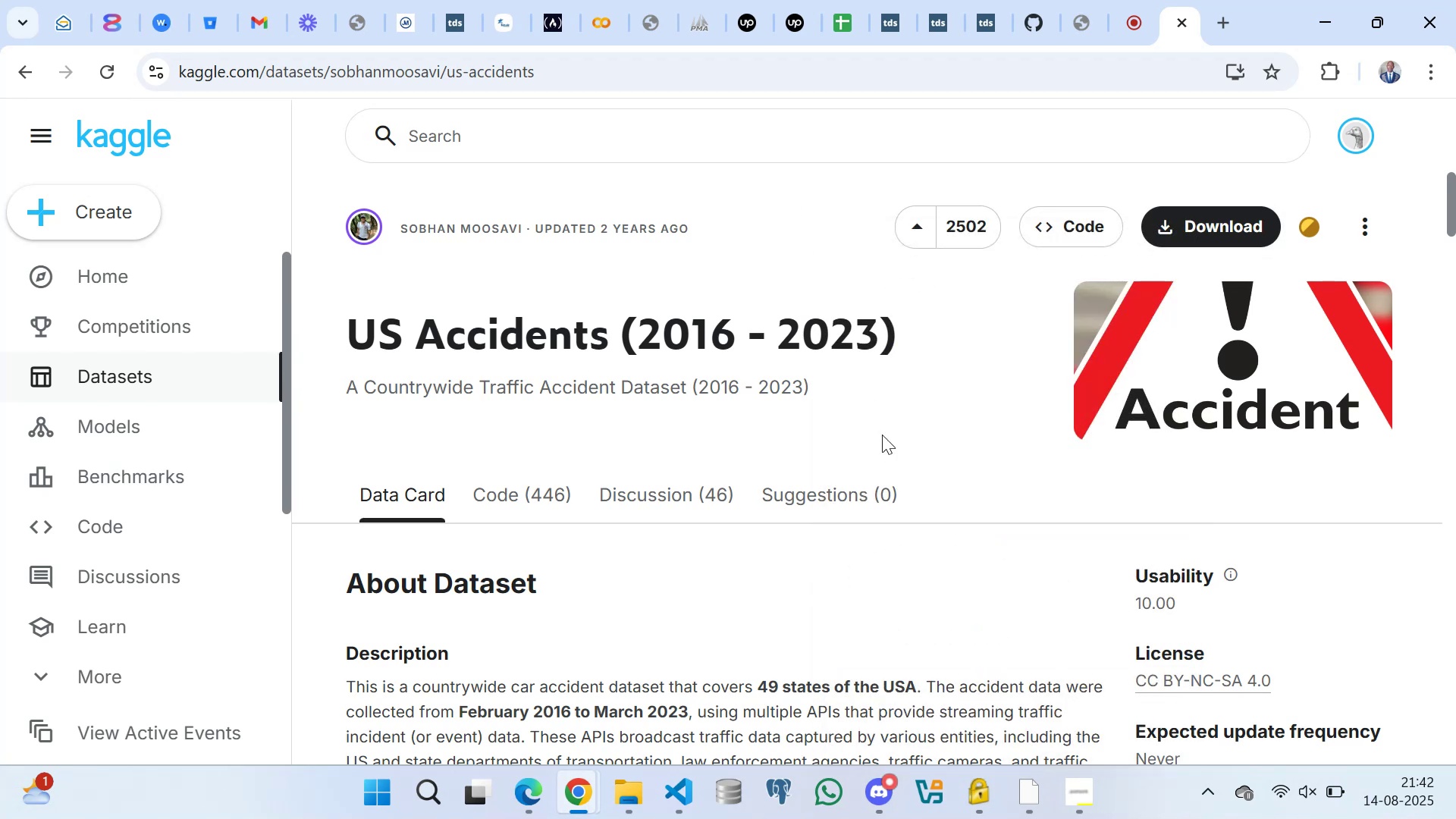 
scroll: coordinate [956, 480], scroll_direction: down, amount: 7.0
 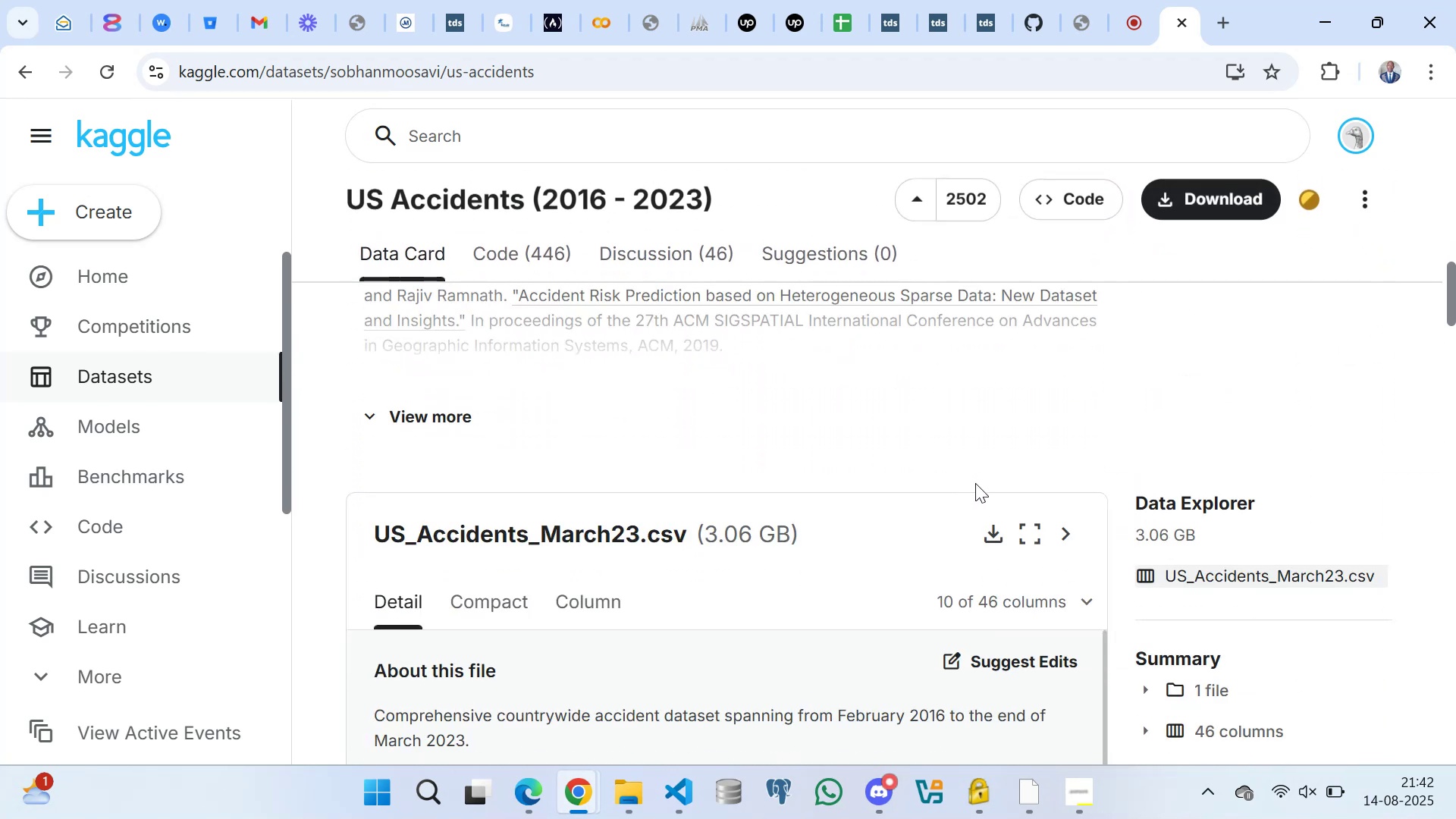 
mouse_move([1007, 526])
 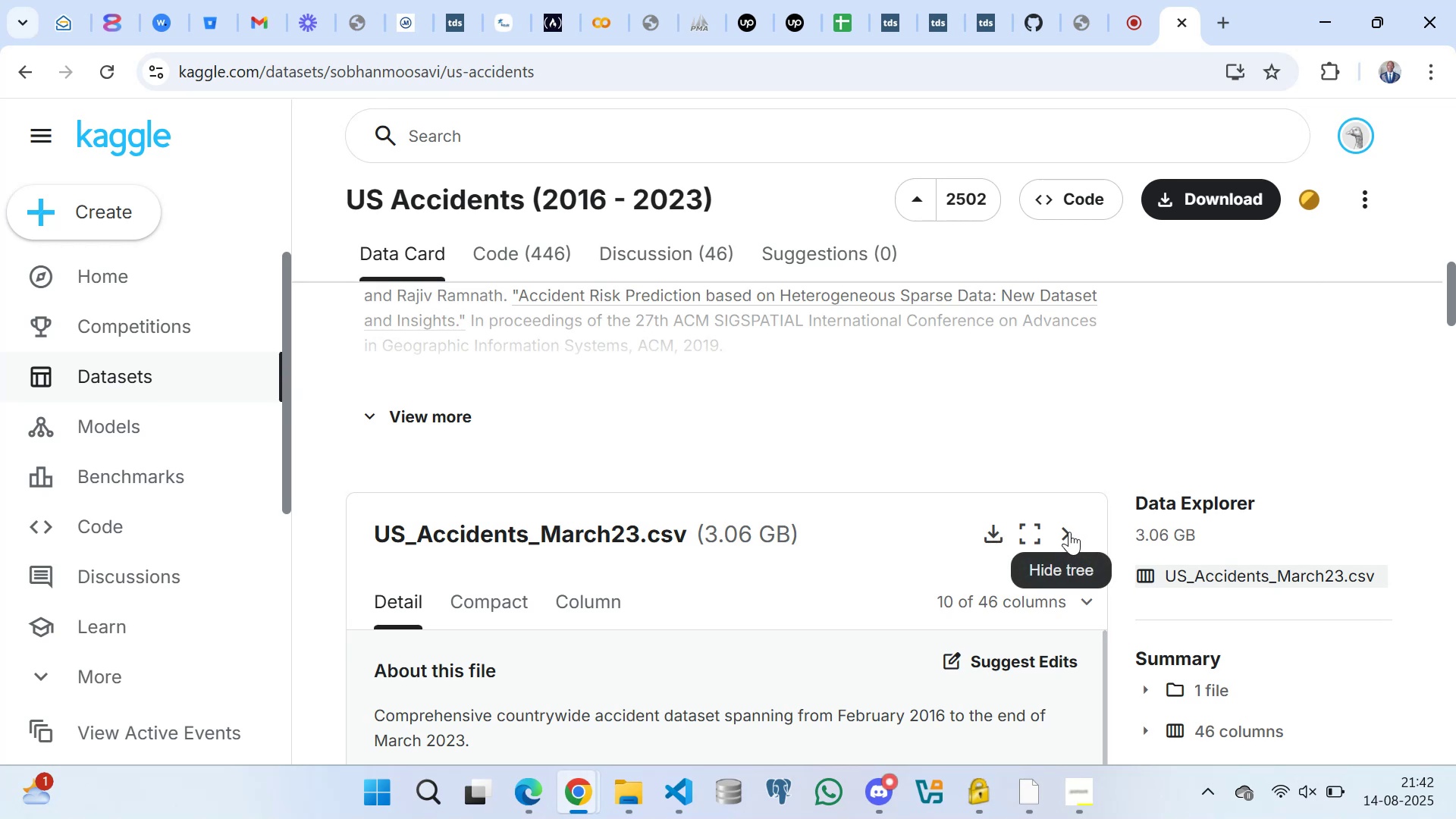 
left_click([1069, 532])
 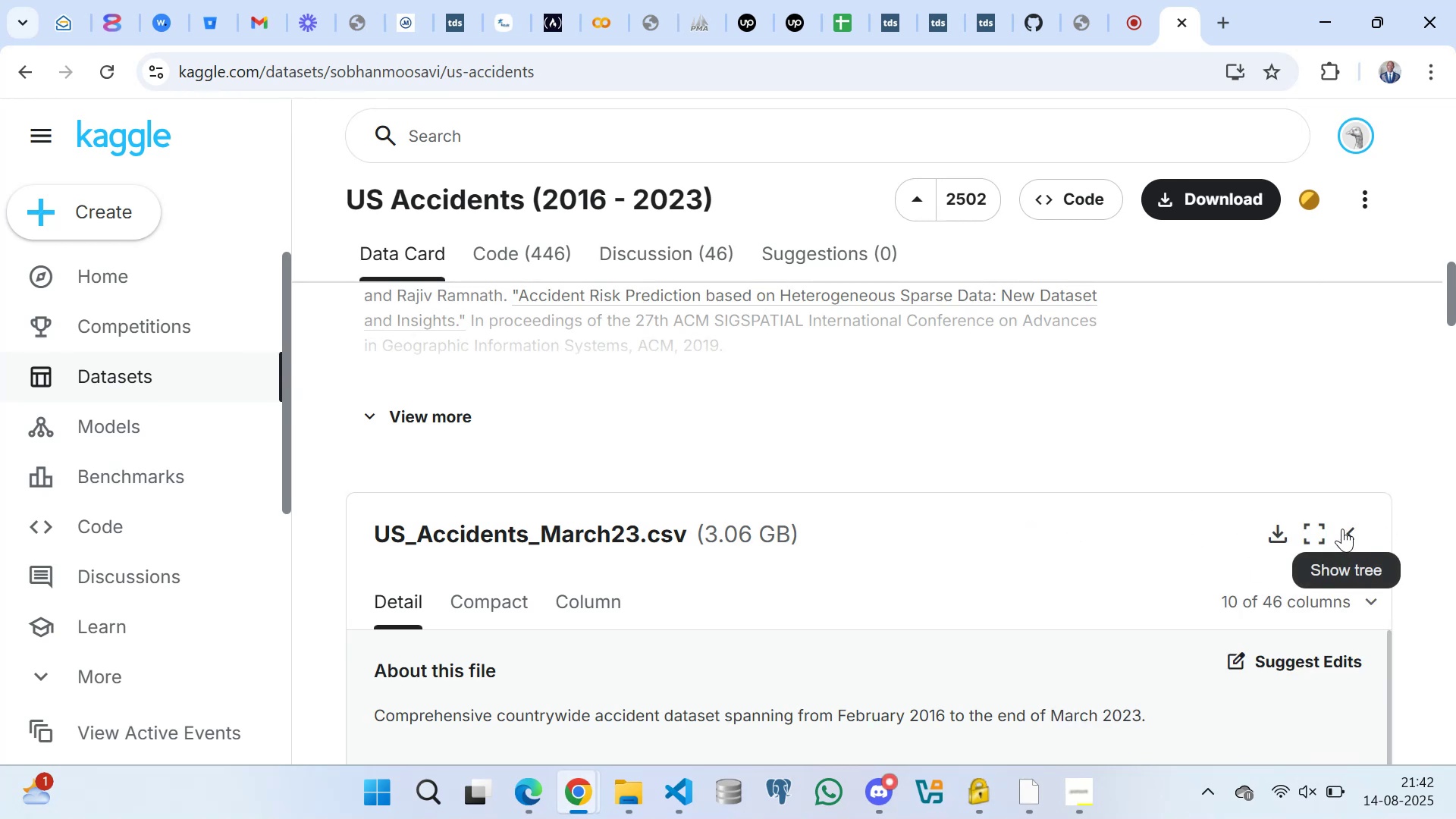 
left_click([1342, 529])
 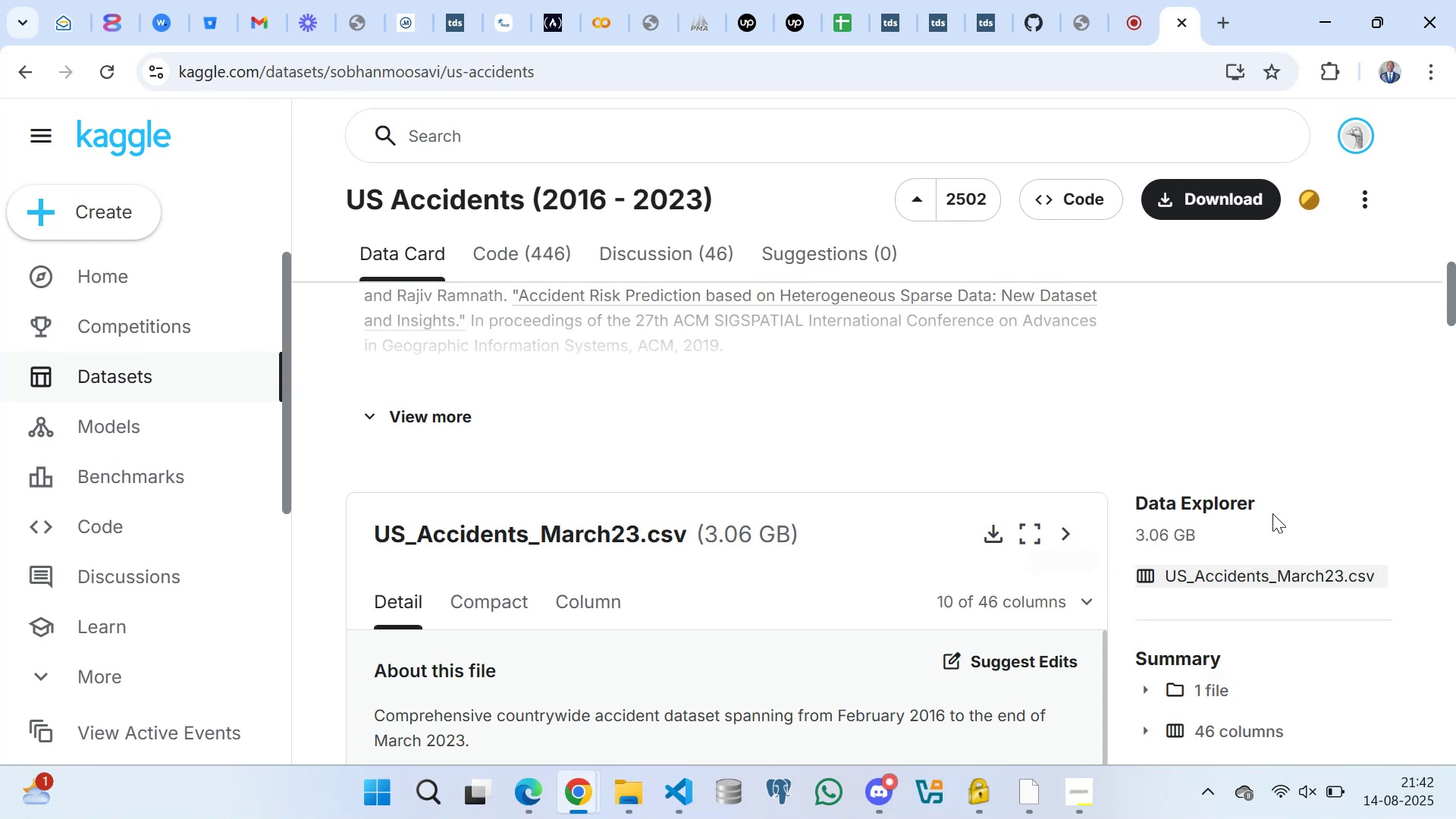 
scroll: coordinate [955, 463], scroll_direction: down, amount: 2.0
 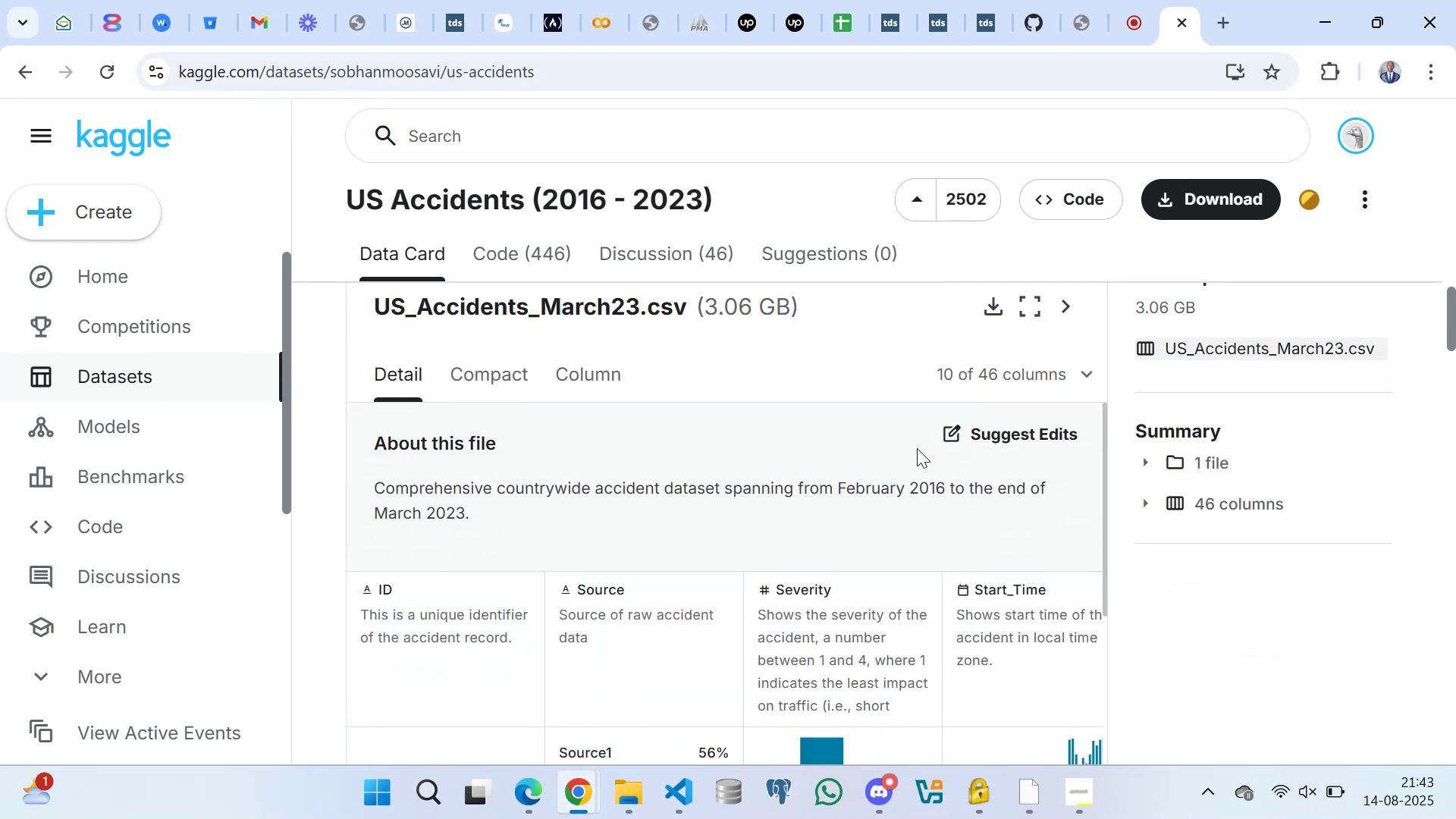 
scroll: coordinate [902, 438], scroll_direction: up, amount: 1.0
 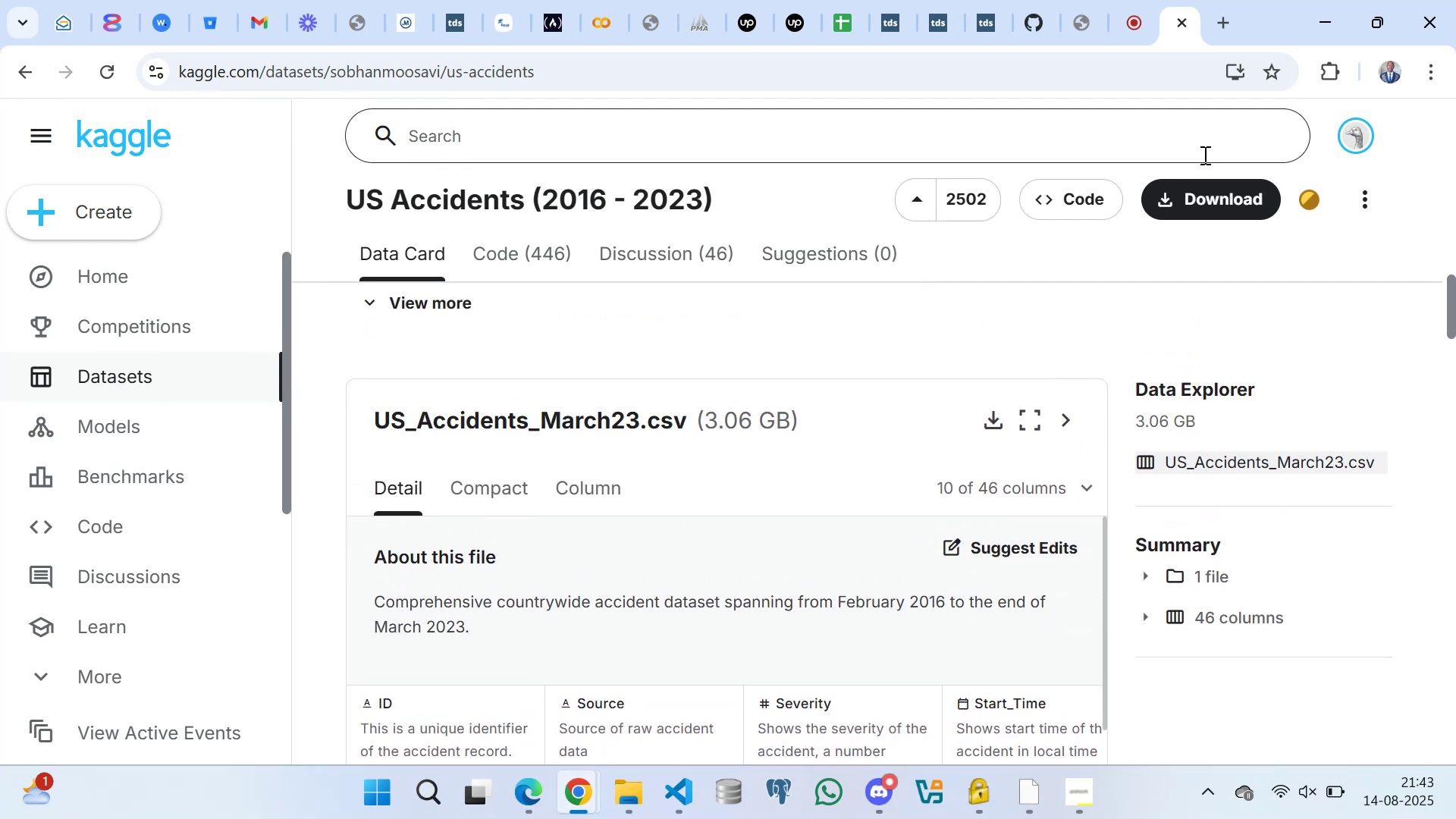 
left_click([1203, 197])
 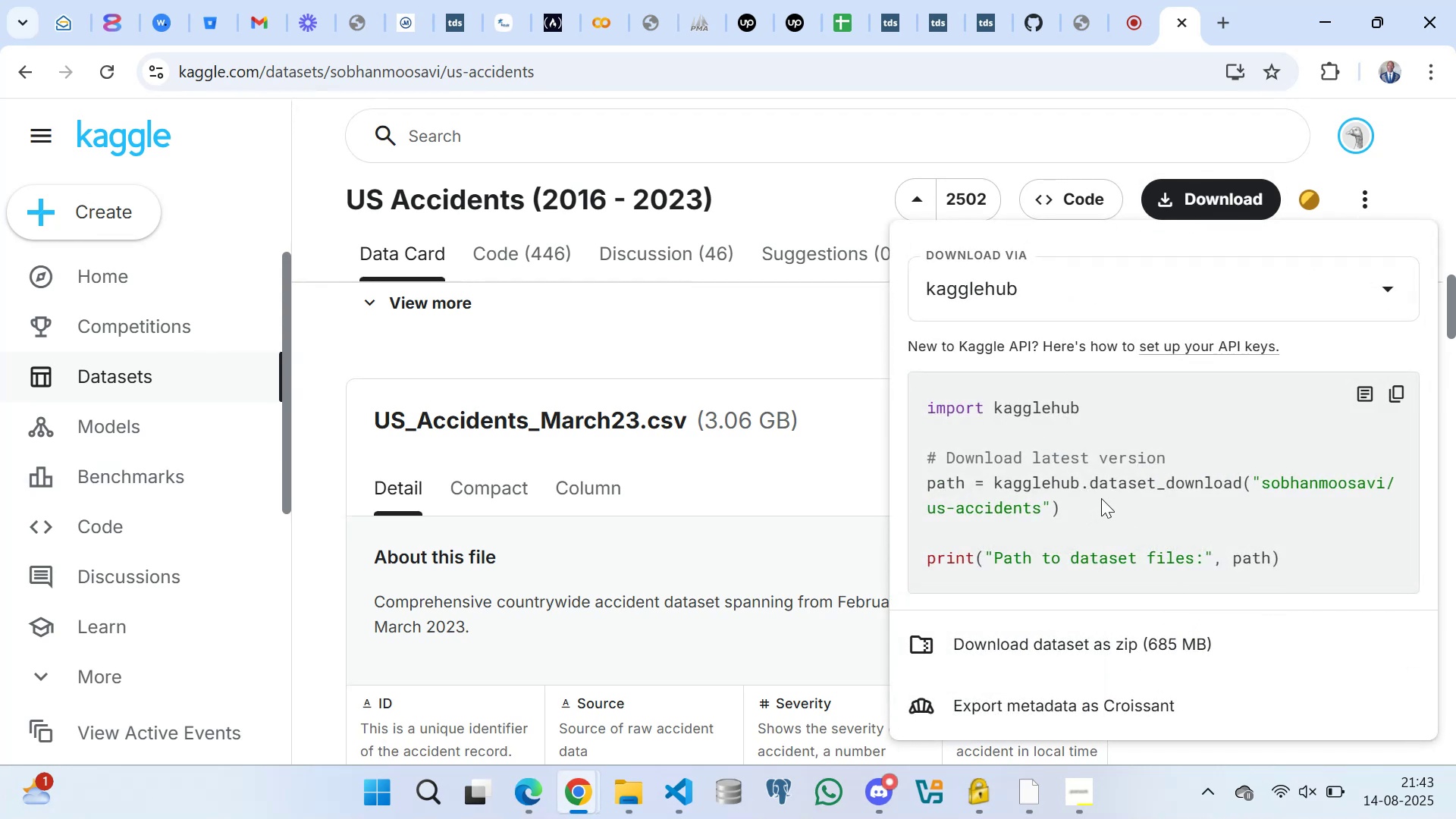 
scroll: coordinate [1088, 550], scroll_direction: down, amount: 5.0
 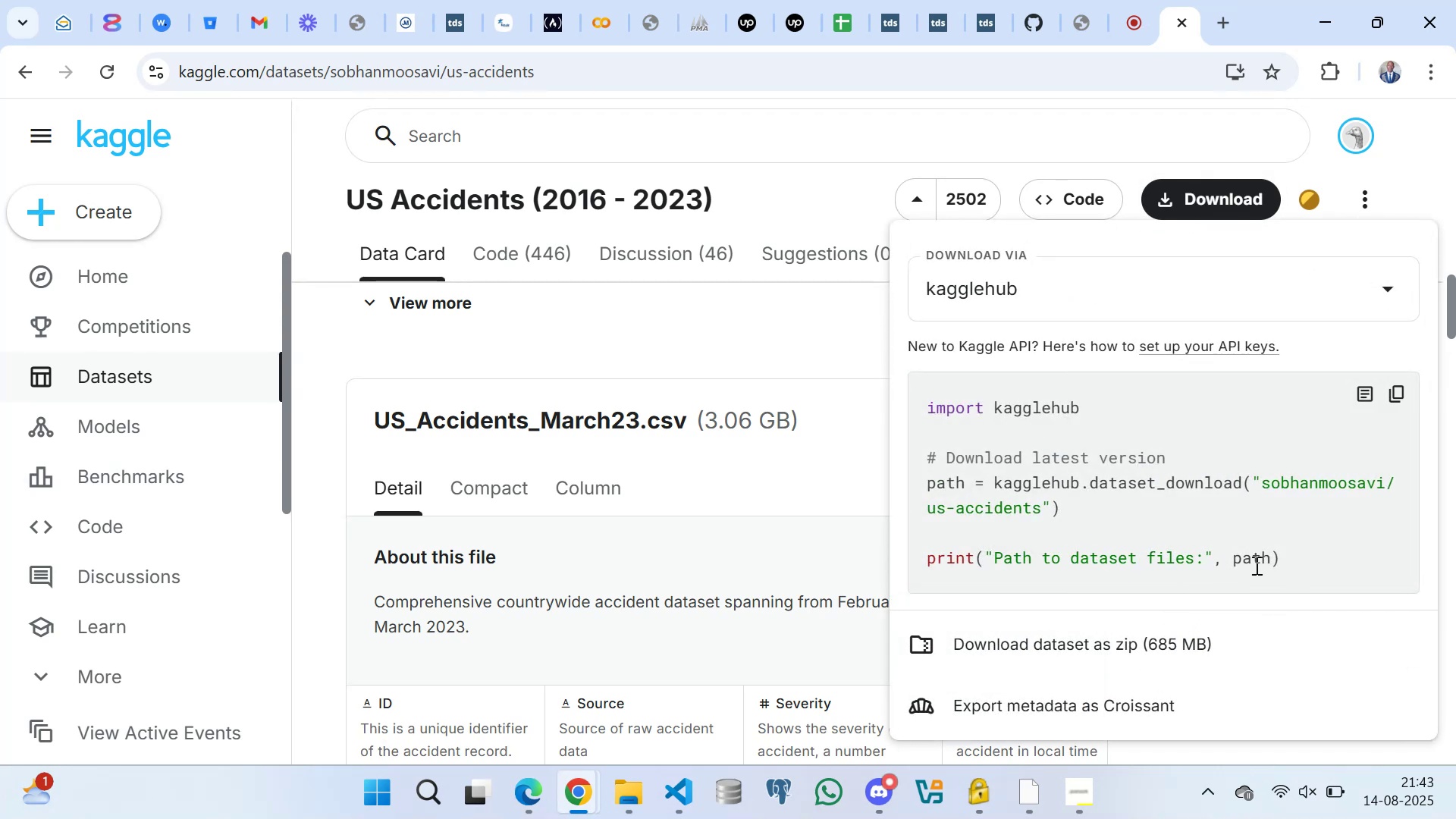 
scroll: coordinate [1018, 450], scroll_direction: up, amount: 5.0
 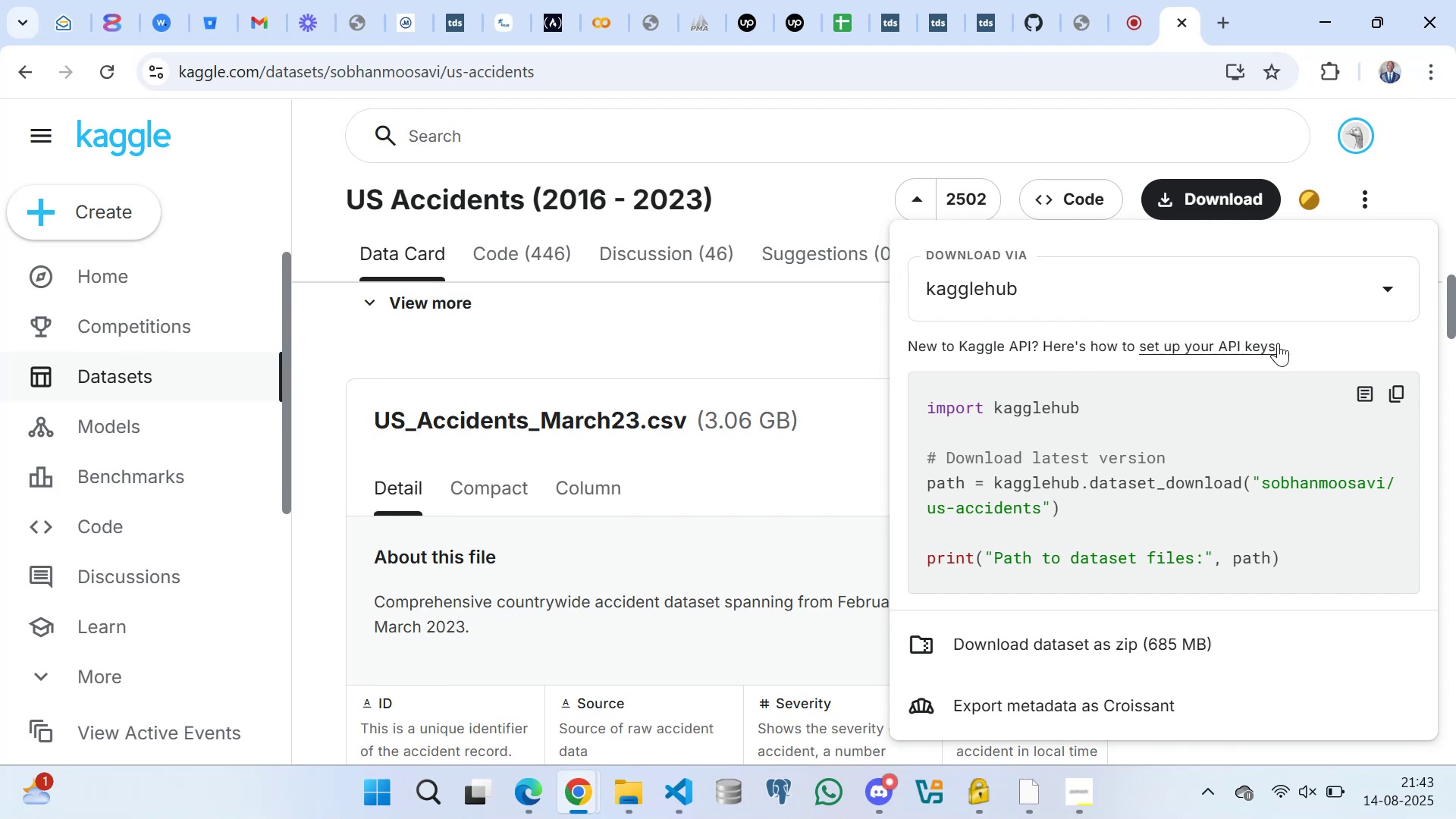 
scroll: coordinate [975, 550], scroll_direction: down, amount: 8.0
 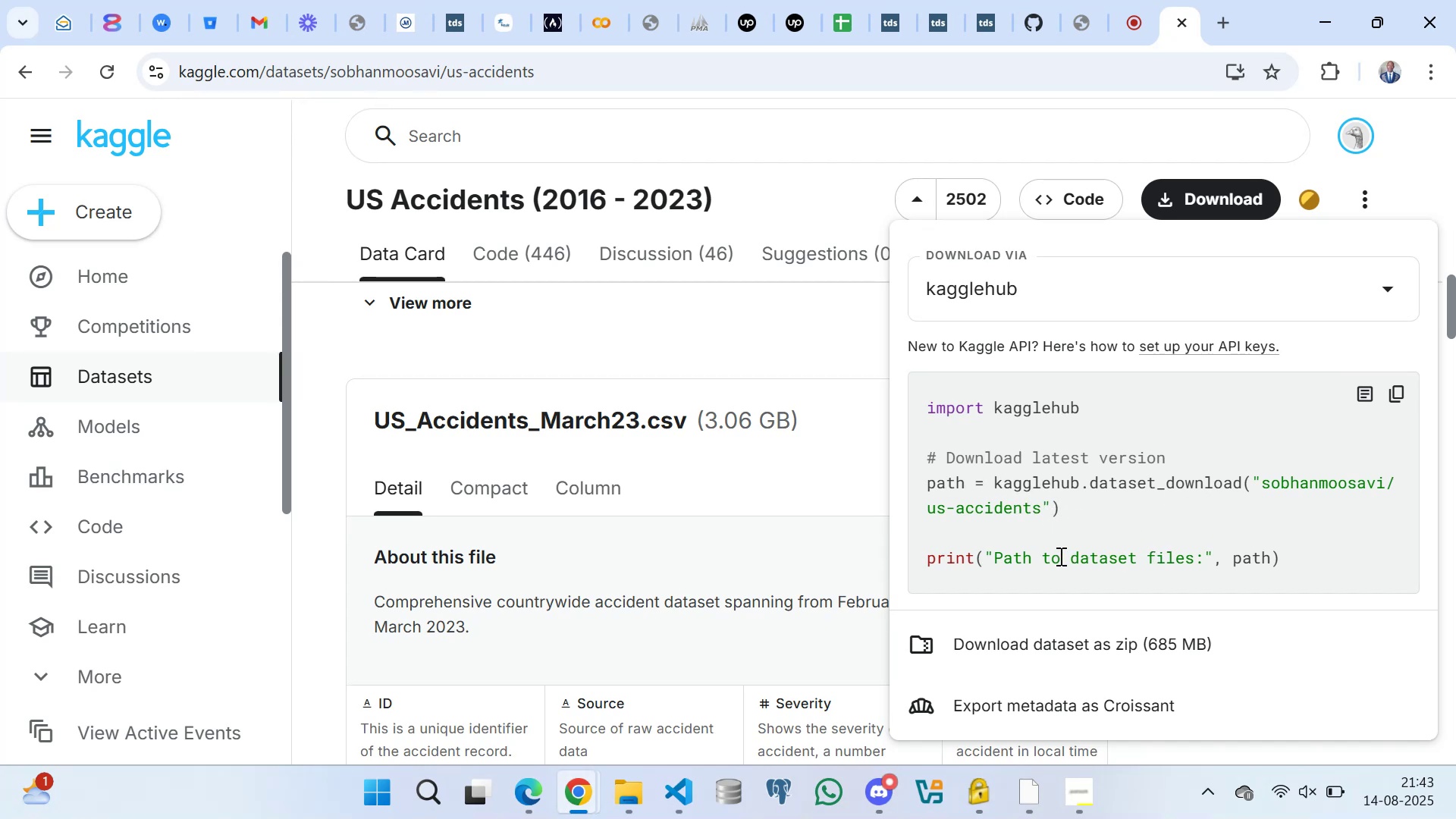 
wait(6.0)
 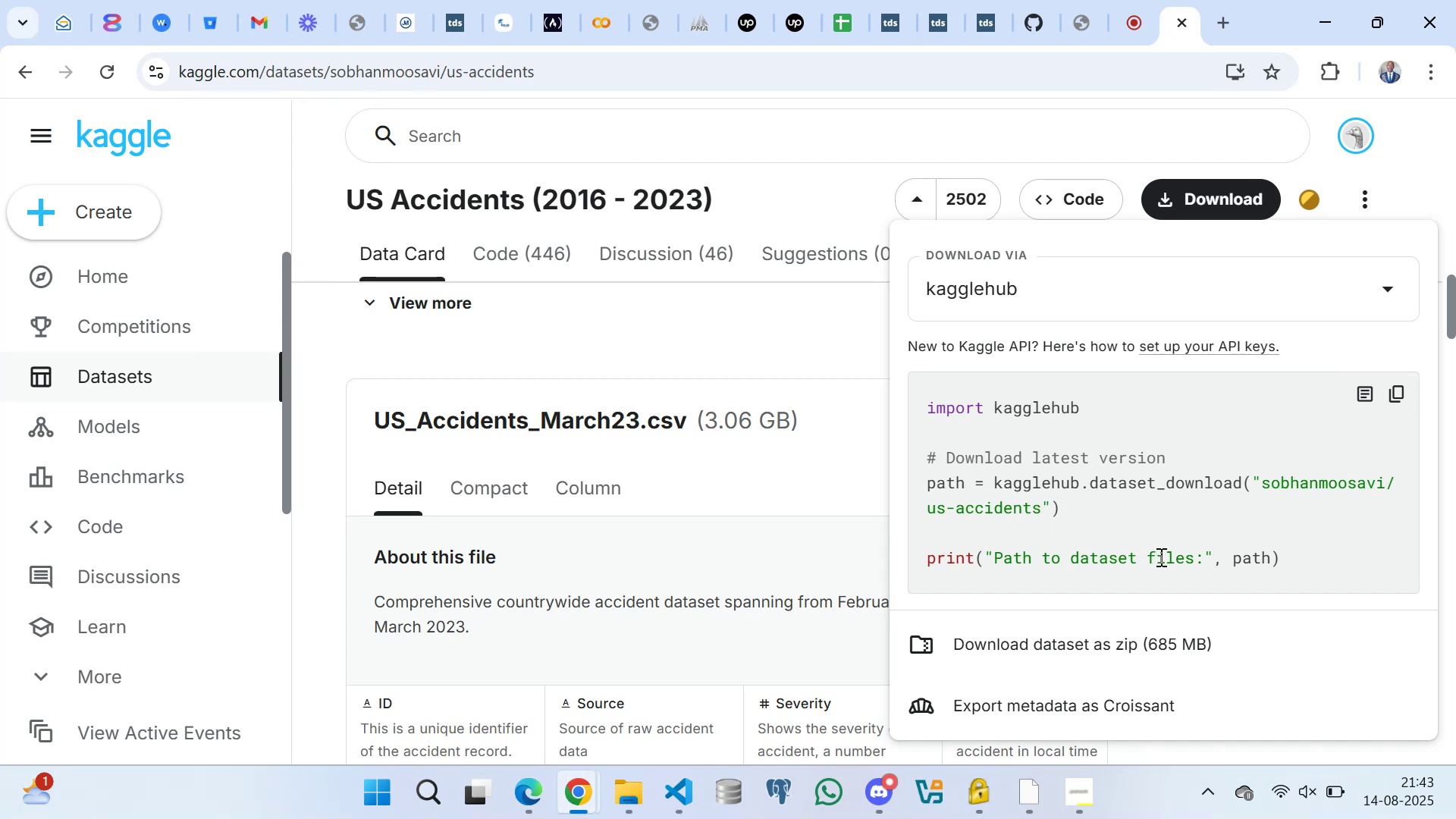 
scroll: coordinate [1041, 653], scroll_direction: down, amount: 5.0
 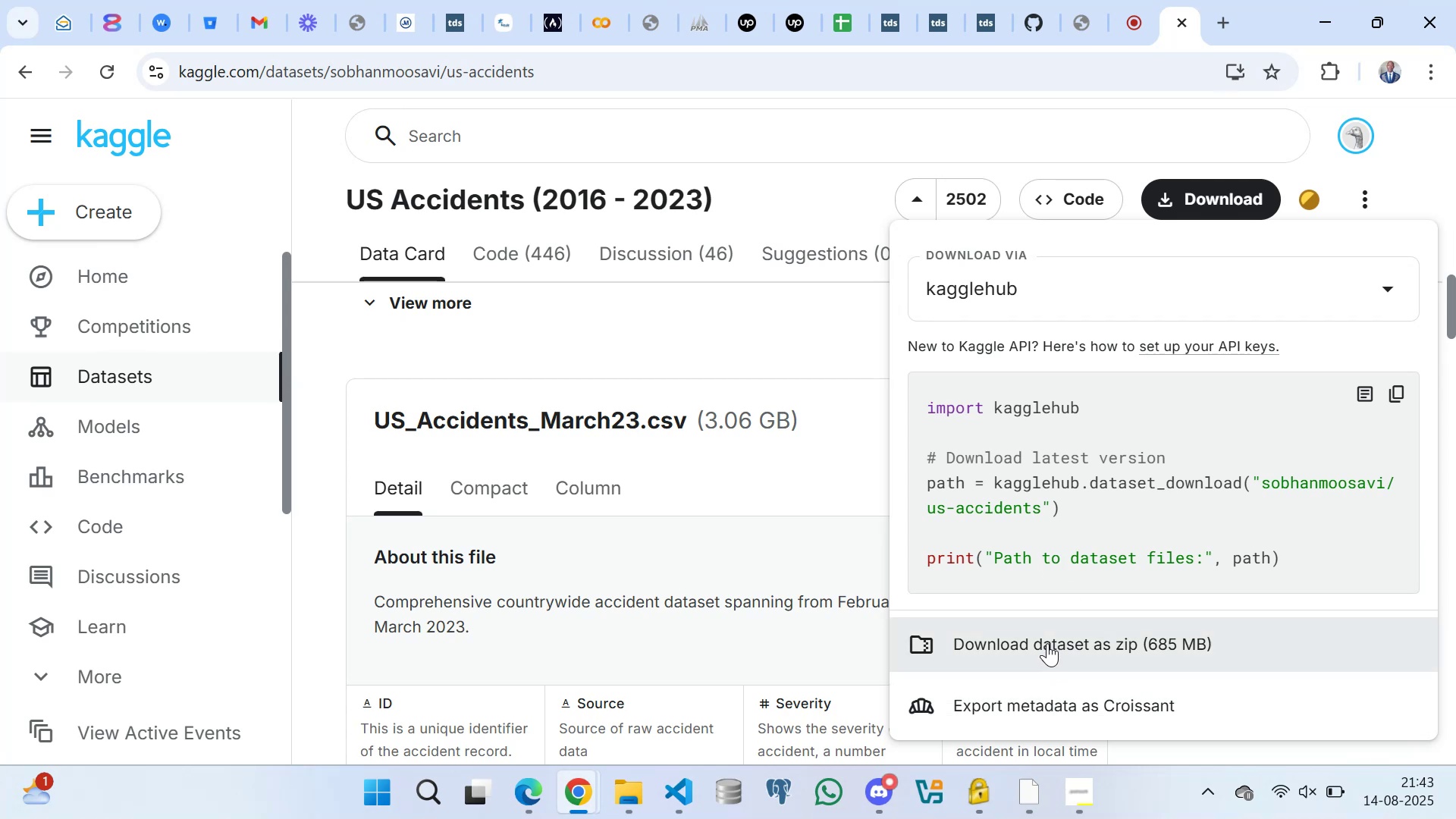 
wait(6.99)
 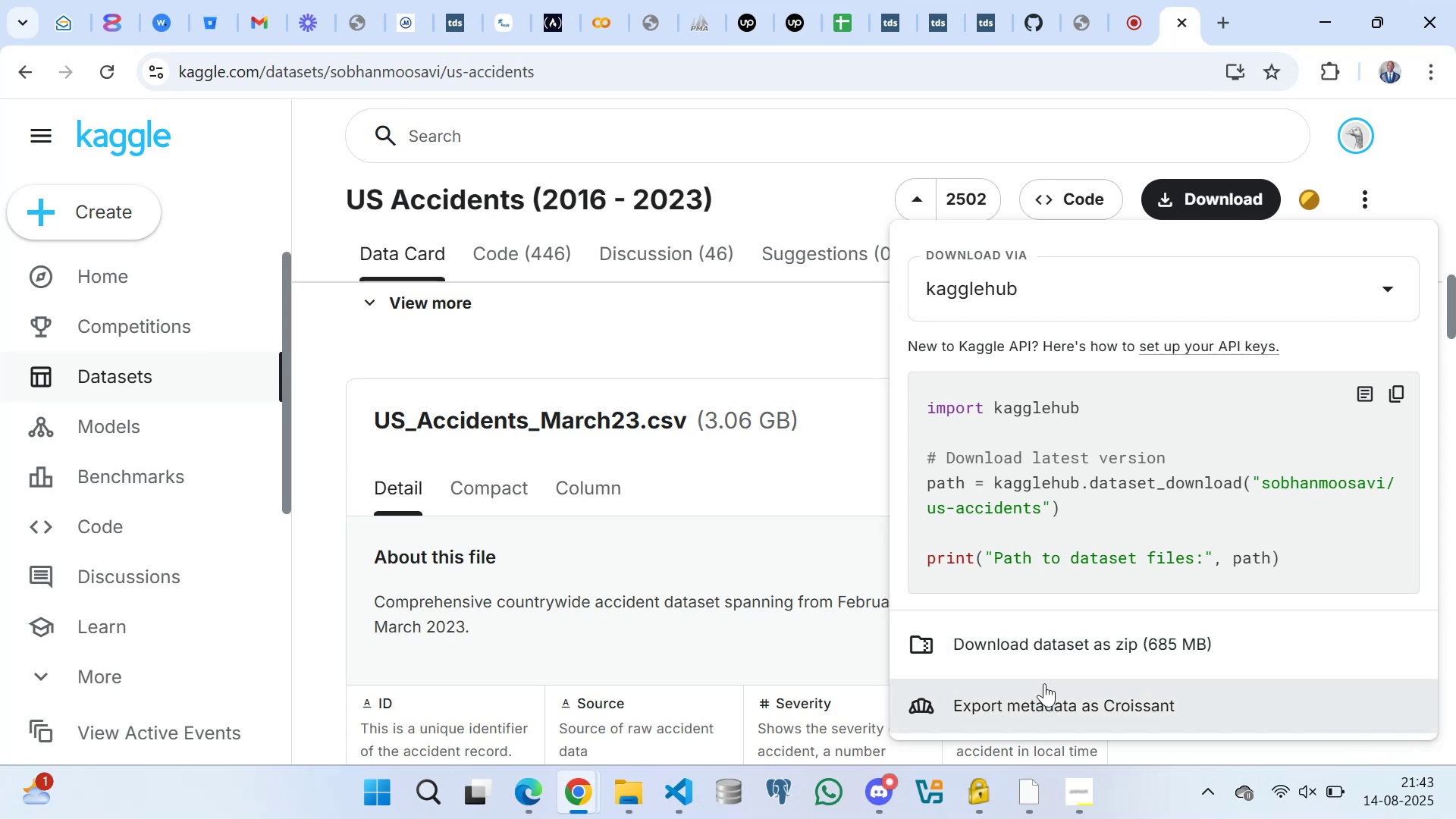 
left_click([1047, 643])
 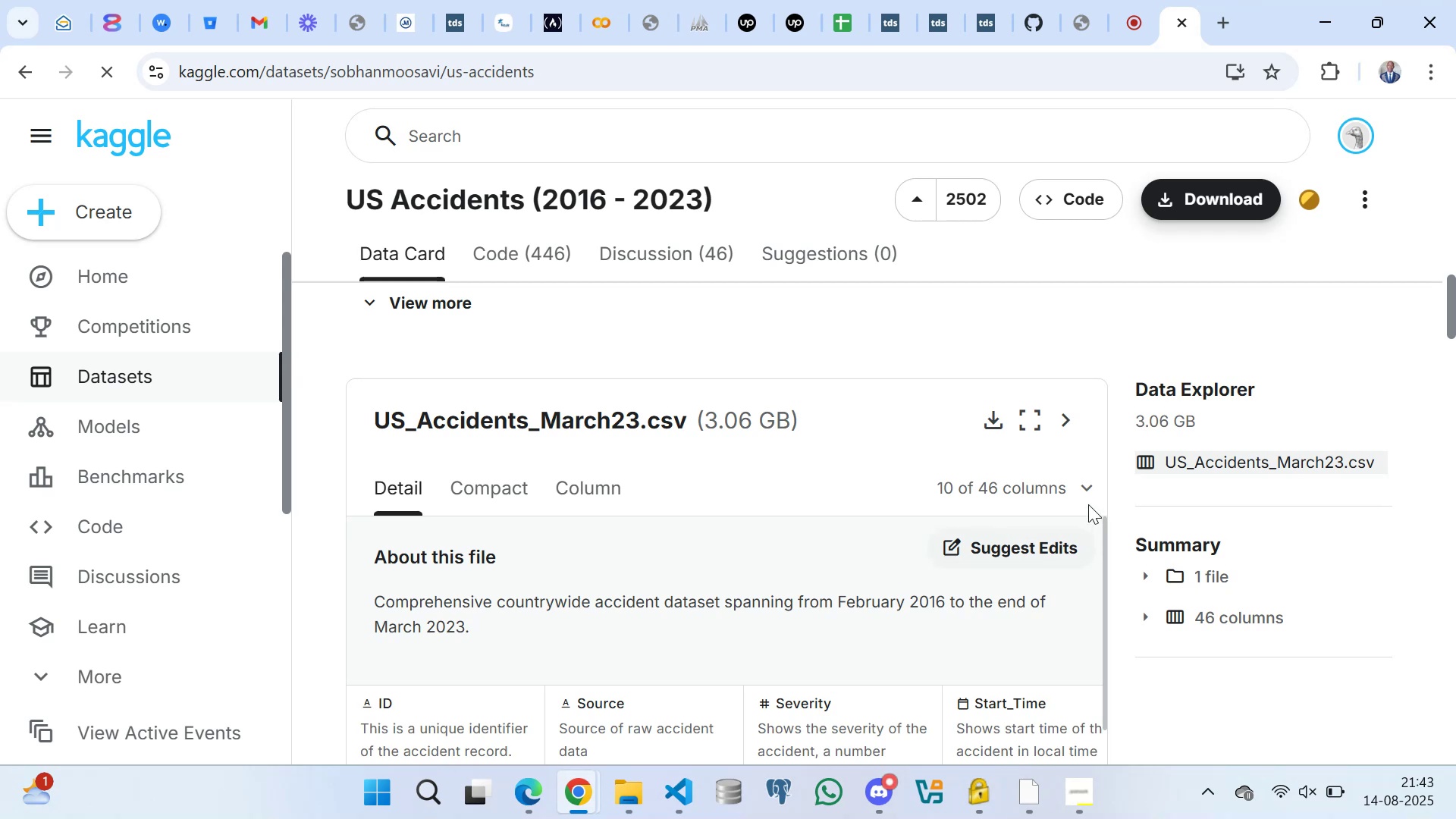 
scroll: coordinate [1094, 497], scroll_direction: down, amount: 4.0
 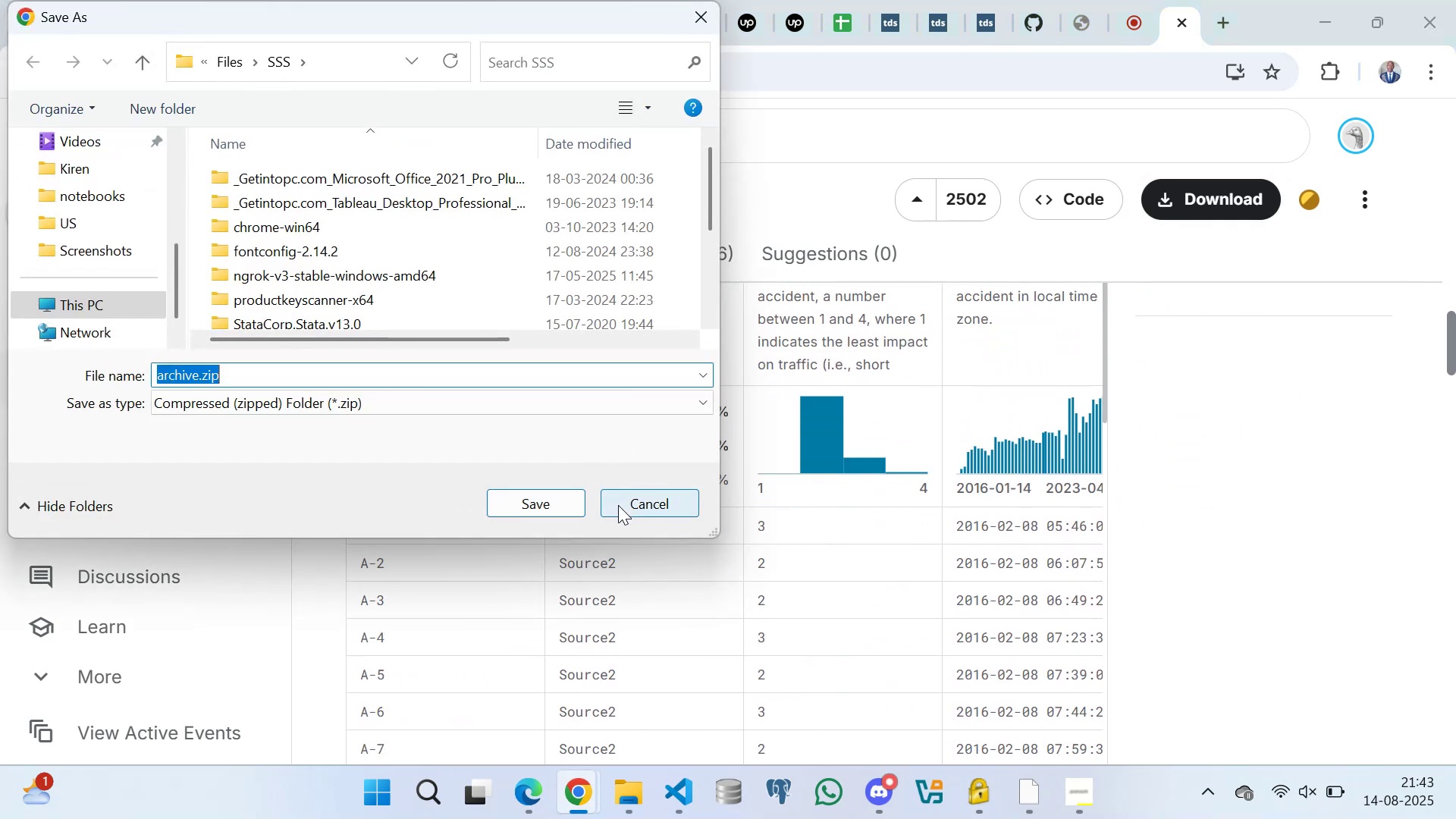 
left_click([629, 501])
 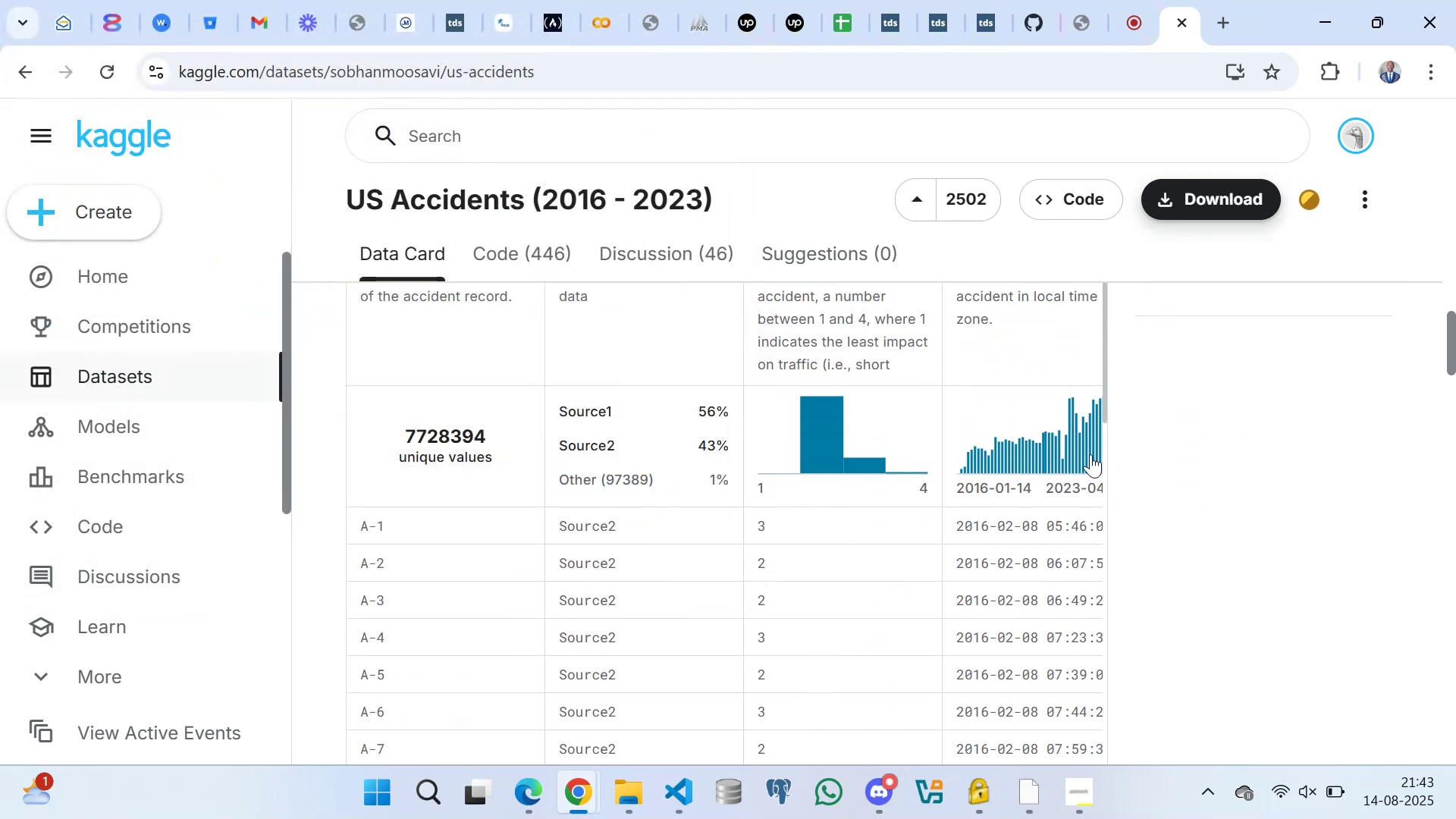 
scroll: coordinate [1188, 369], scroll_direction: up, amount: 16.0
 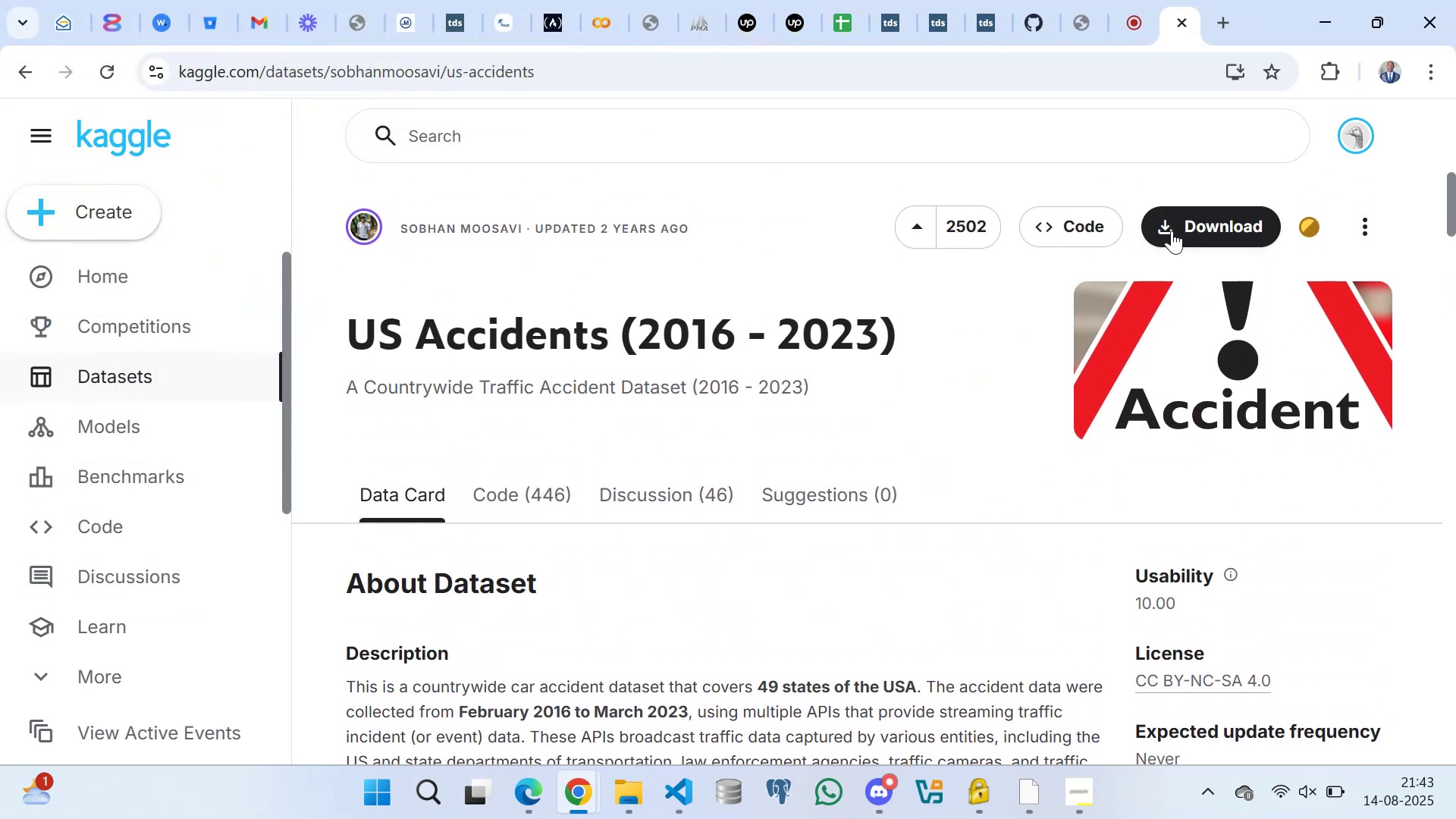 
left_click([1170, 220])
 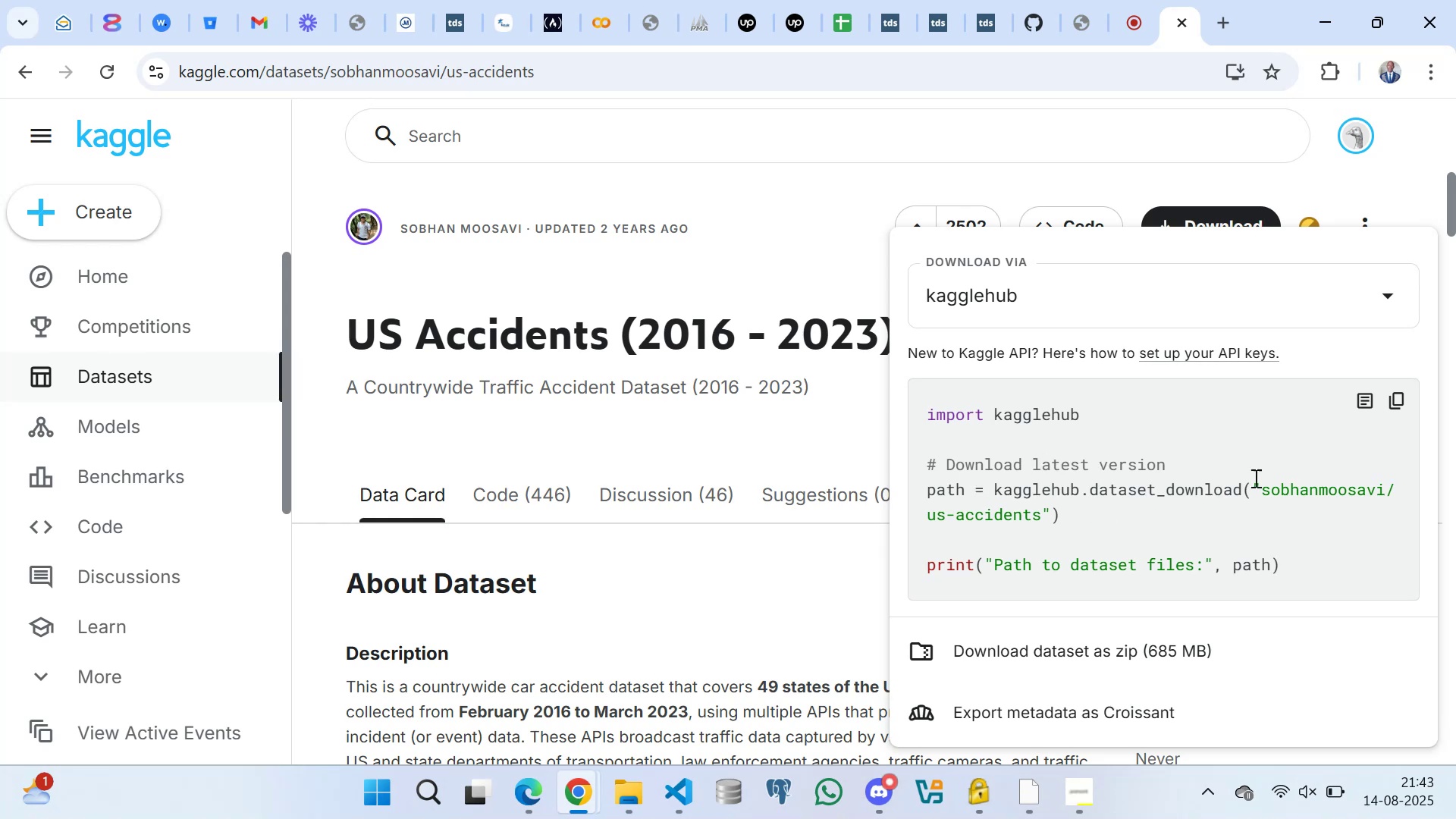 
wait(6.43)
 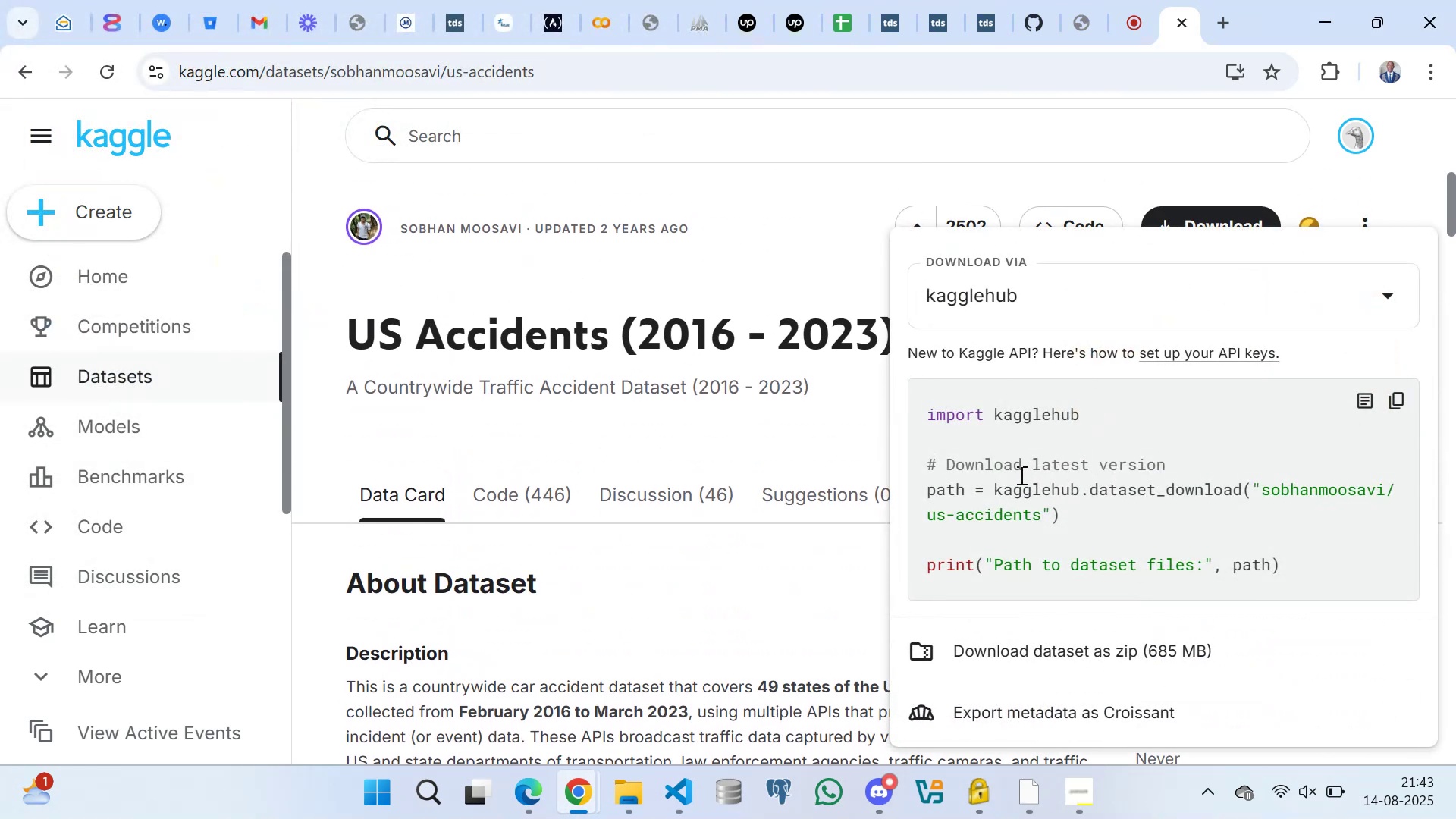 
left_click([1397, 397])
 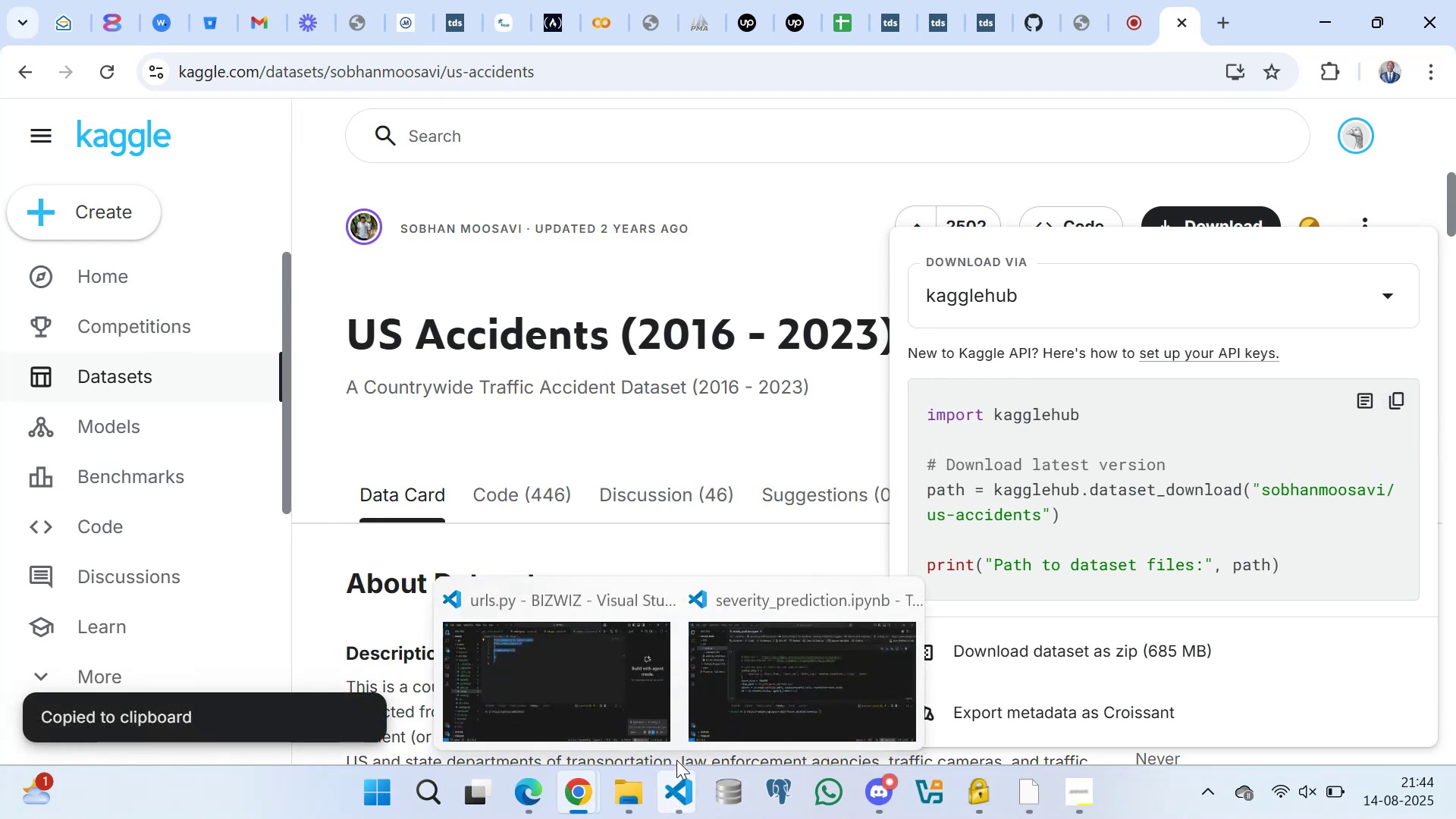 
left_click([791, 650])
 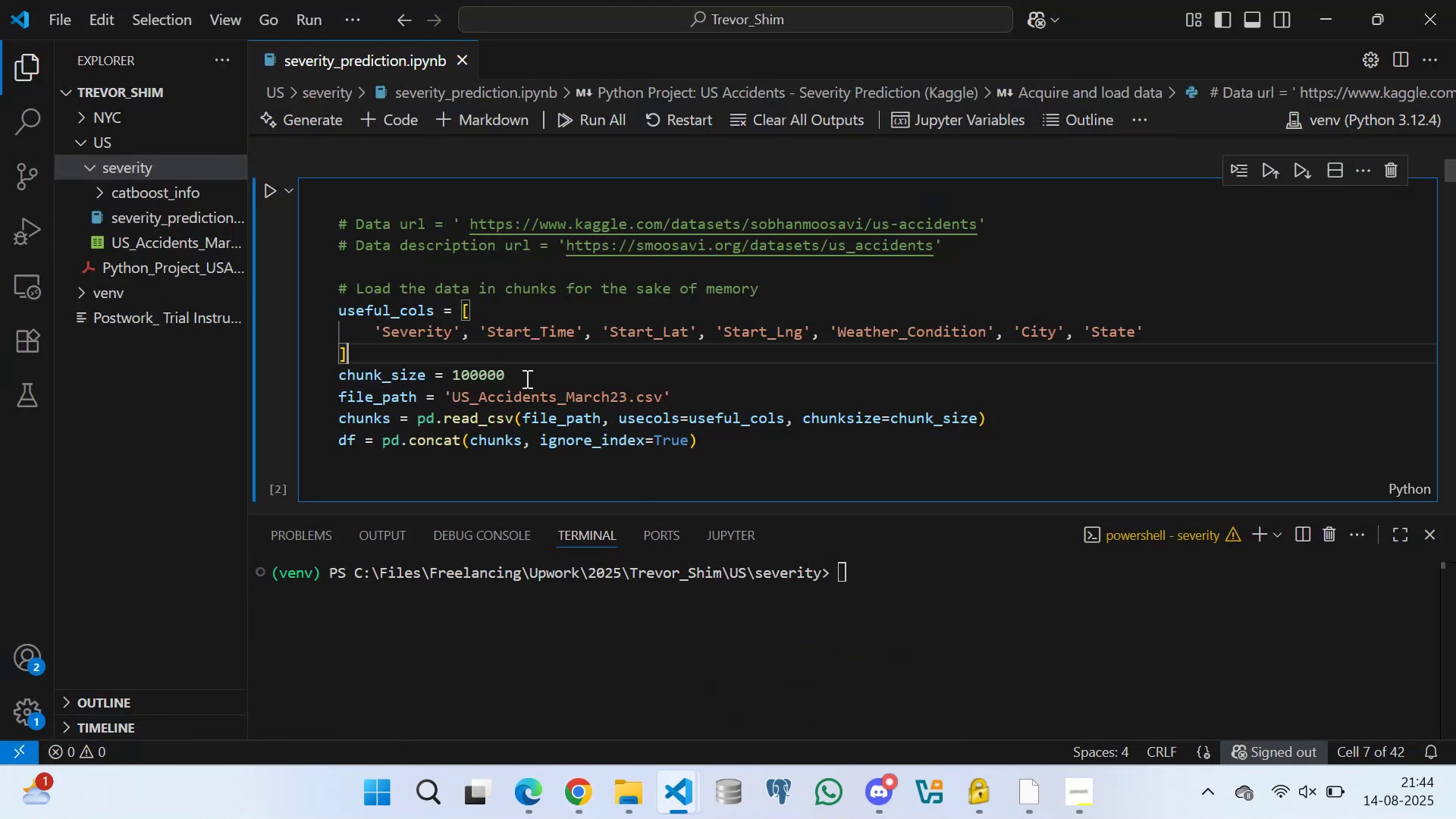 
scroll: coordinate [428, 389], scroll_direction: up, amount: 5.0
 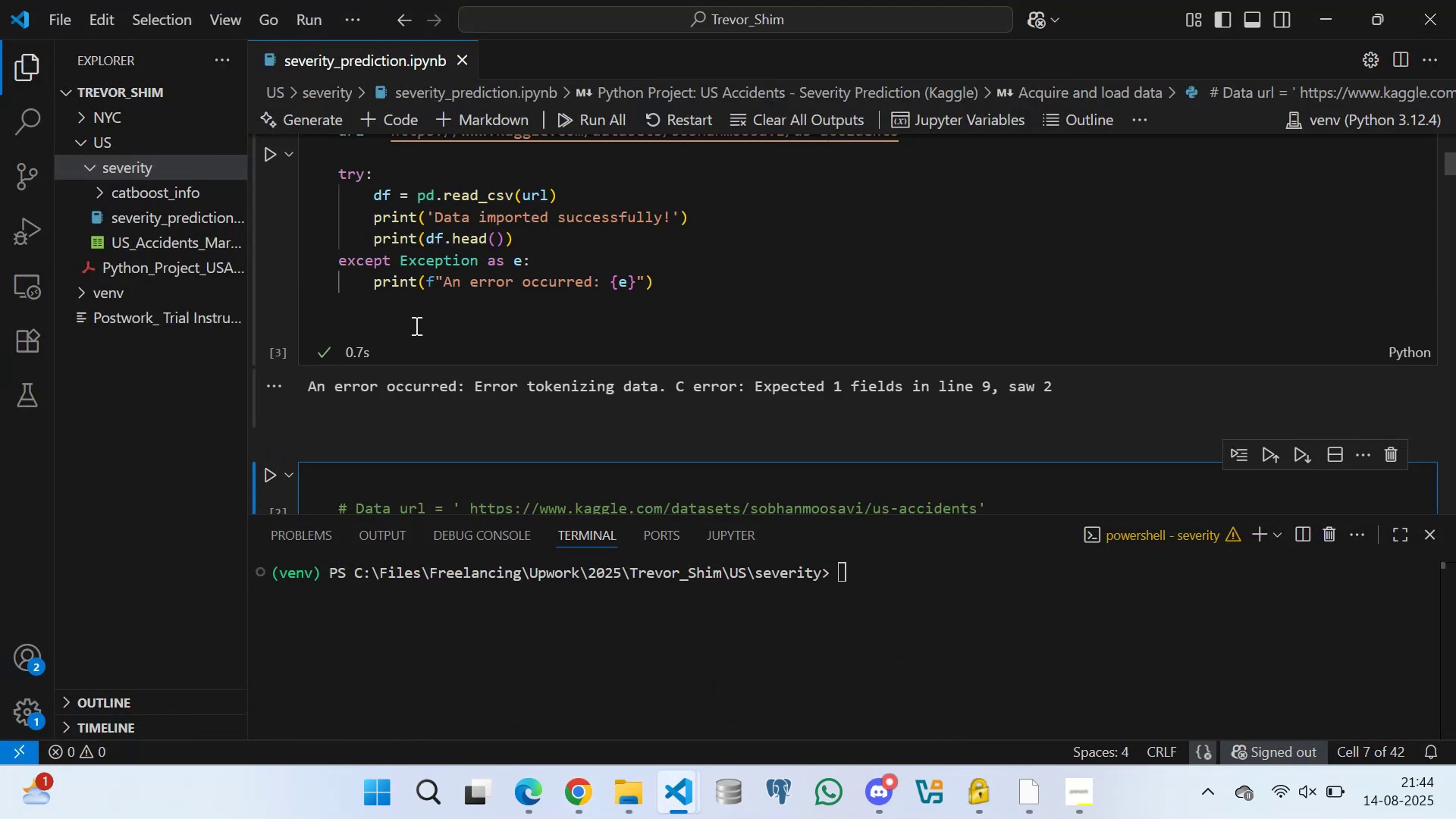 
left_click([416, 317])
 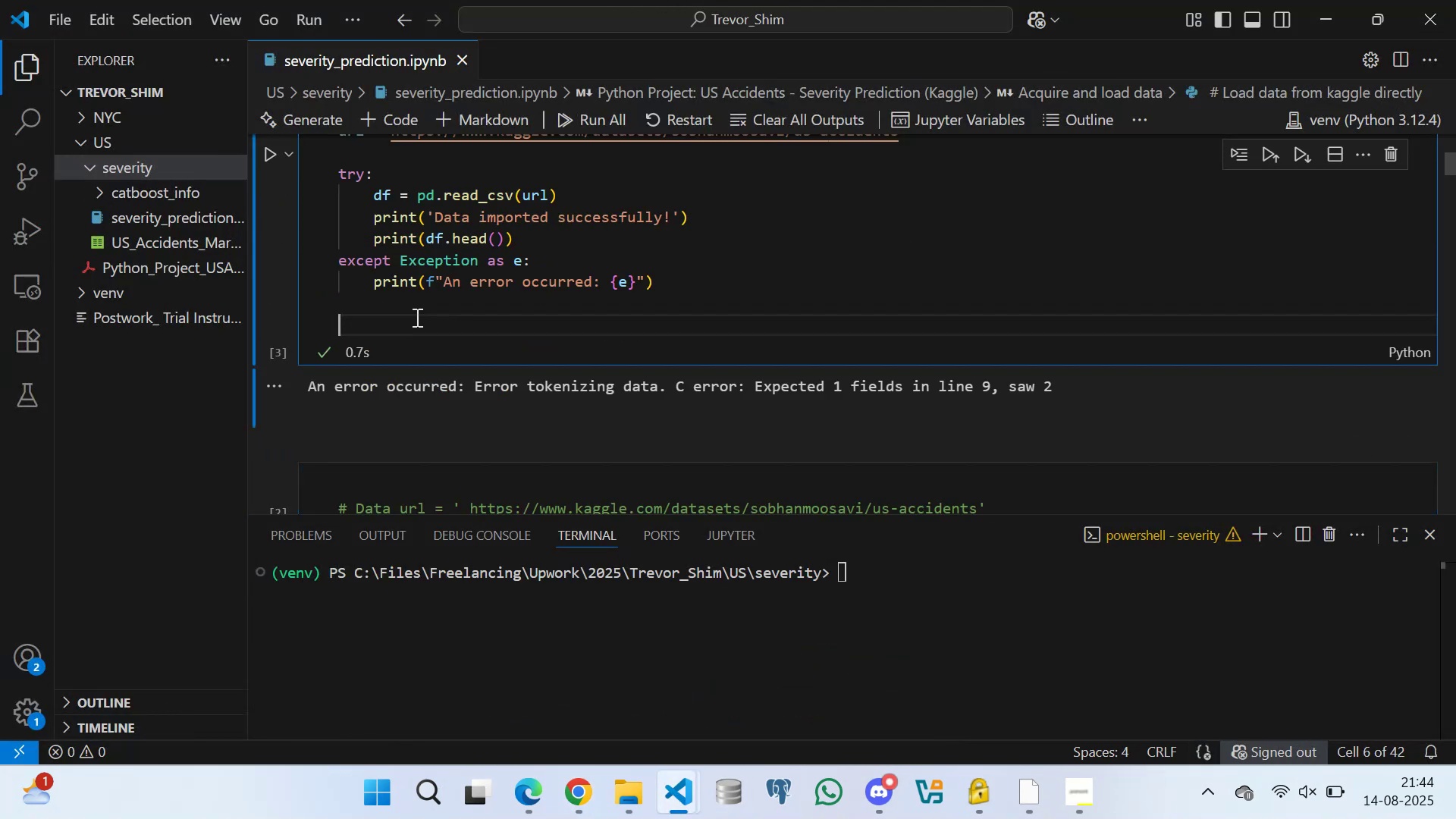 
scroll: coordinate [485, 327], scroll_direction: up, amount: 4.0
 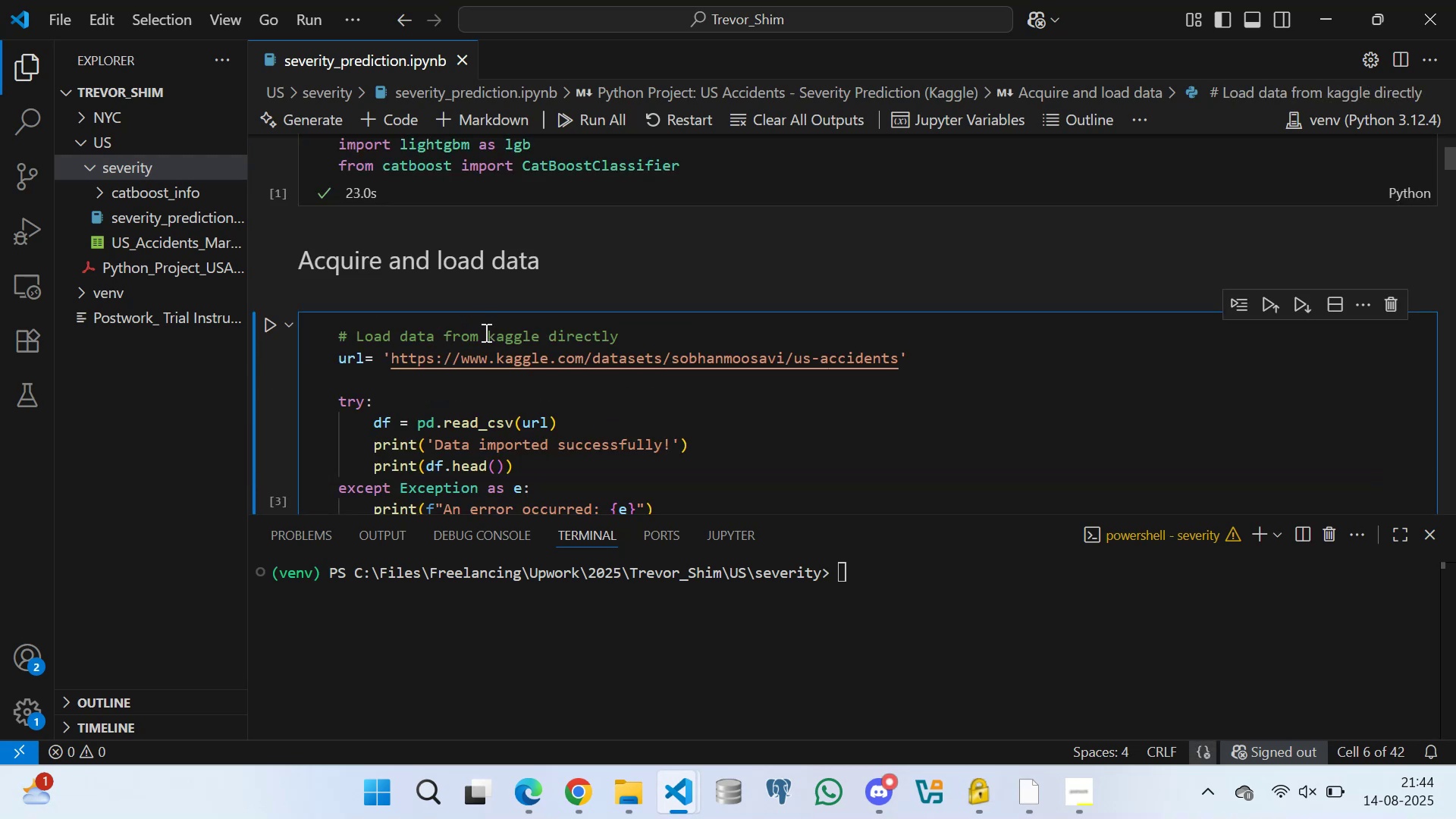 
scroll: coordinate [566, 348], scroll_direction: down, amount: 6.0
 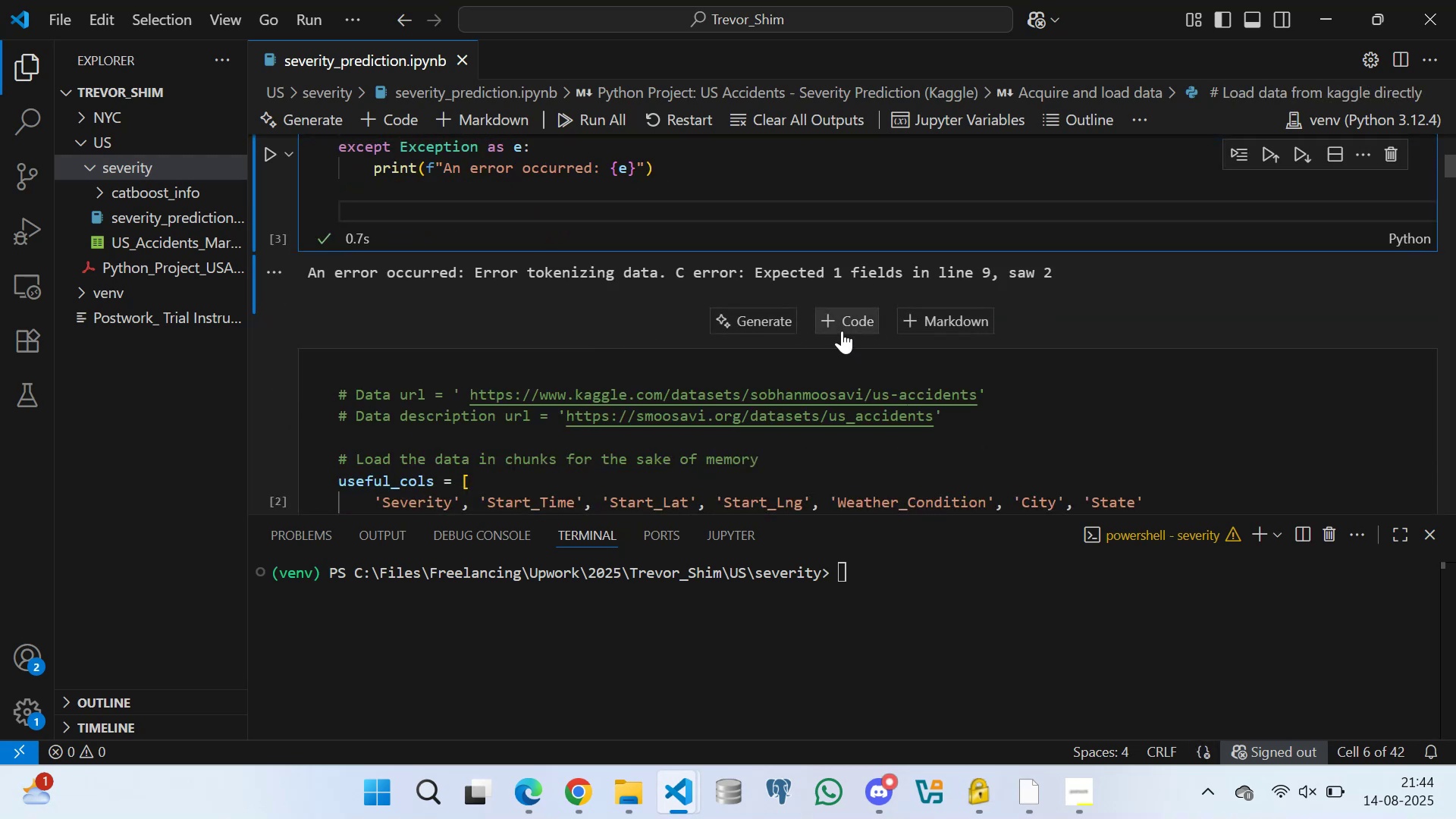 
left_click([834, 313])
 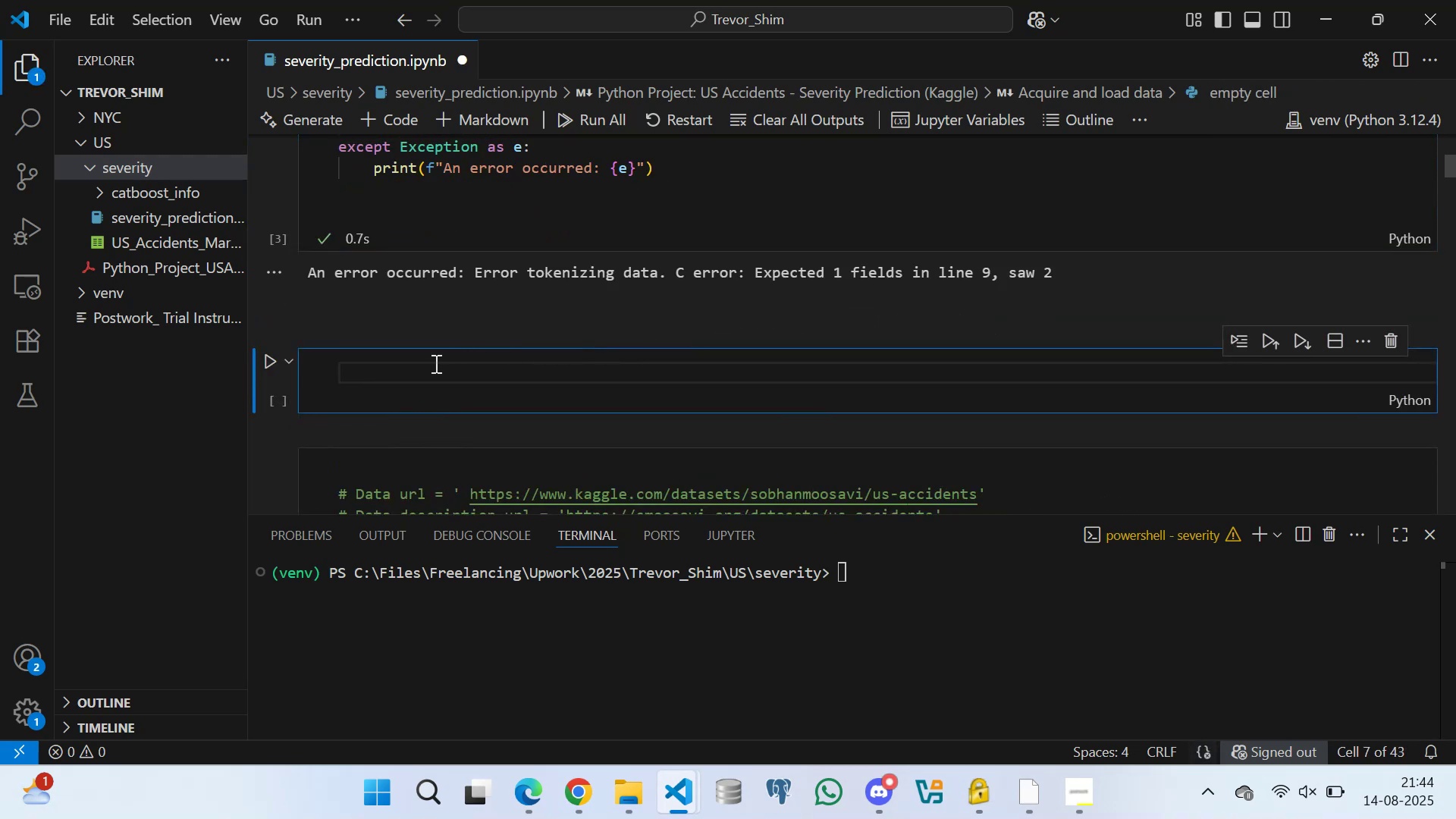 
key(Control+V)
 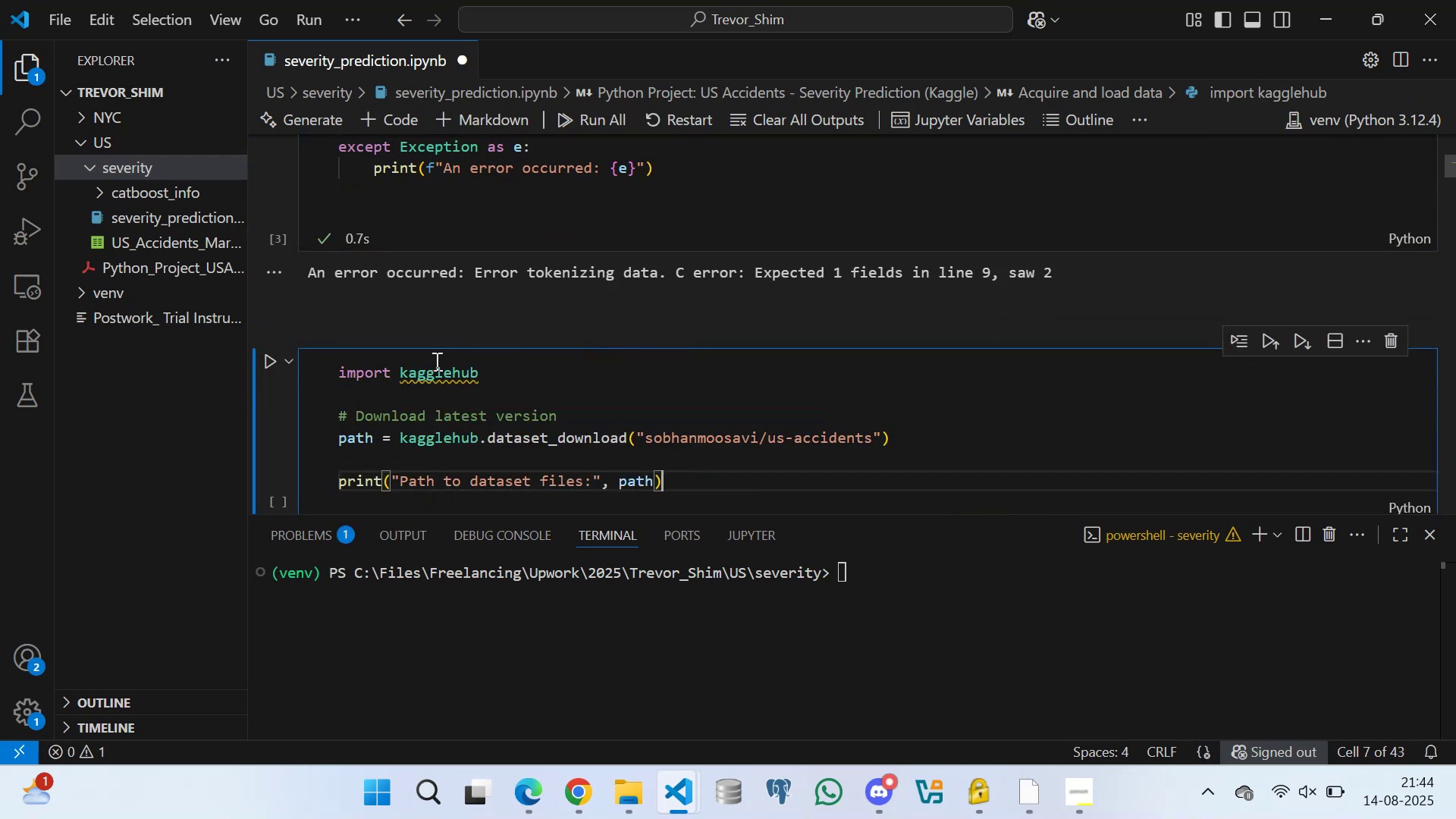 
scroll: coordinate [467, 425], scroll_direction: down, amount: 1.0
 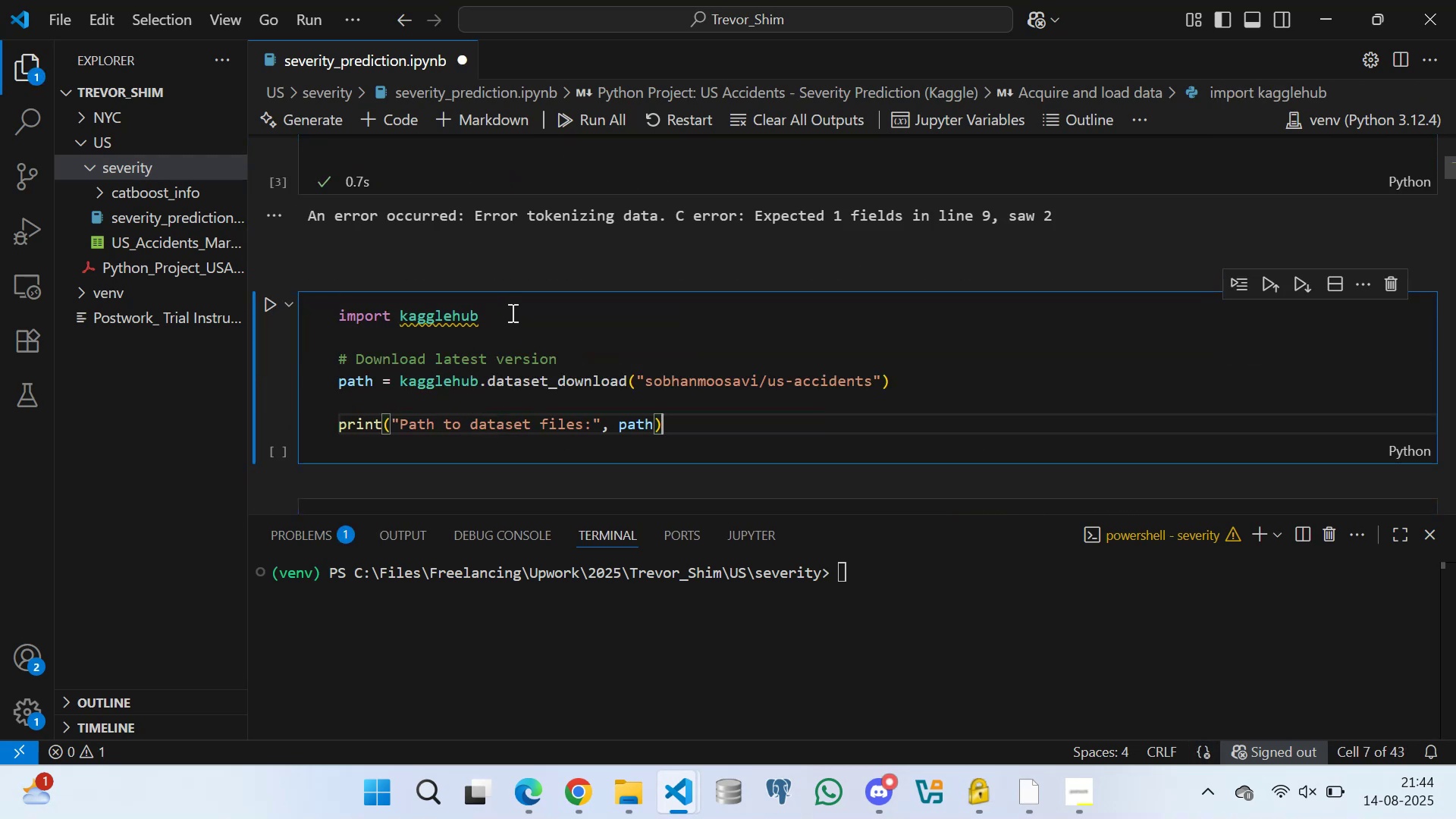 
left_click([510, 318])
 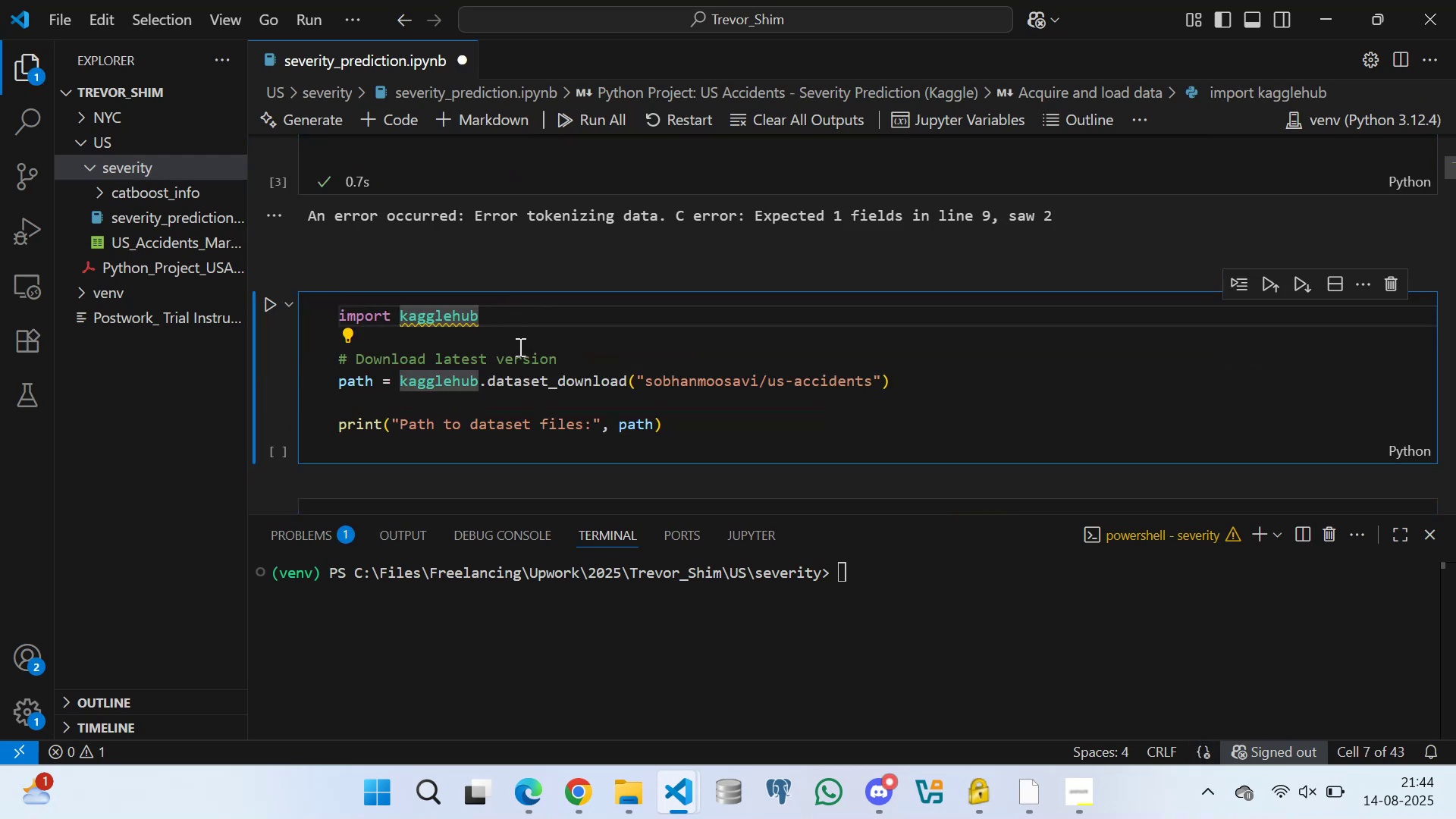 
left_click([513, 339])
 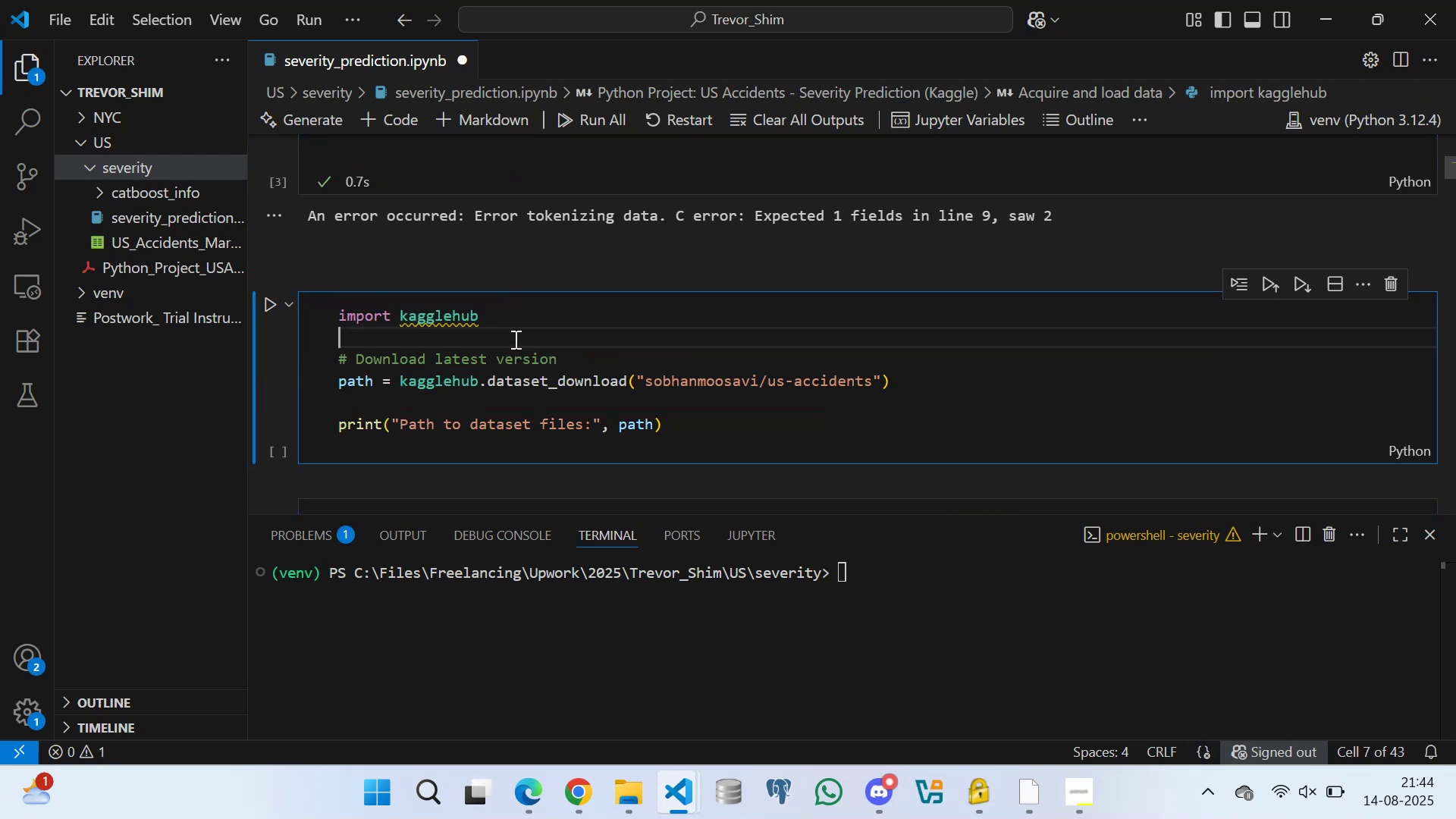 
key(Control+S)
 